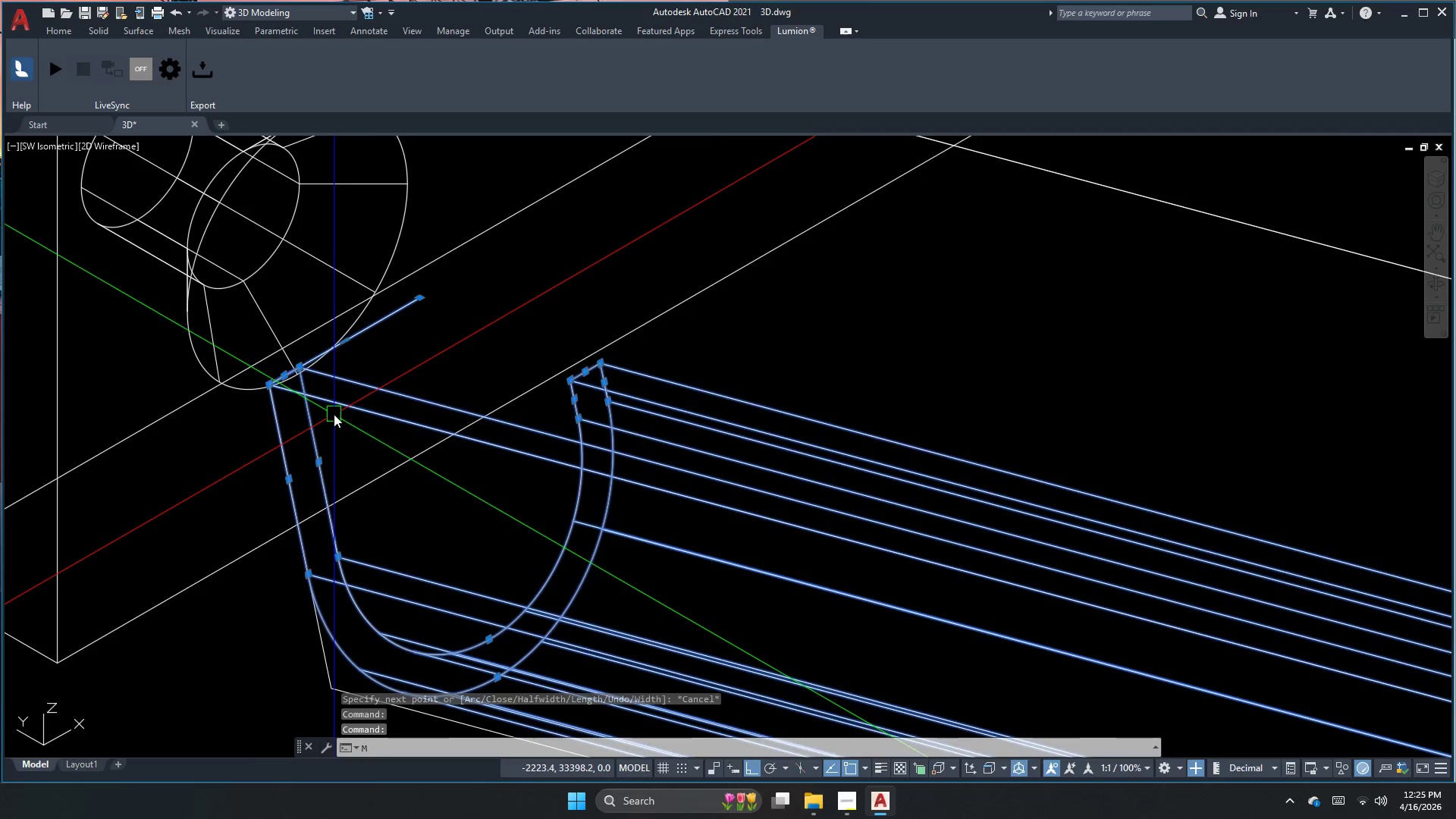 
scroll: coordinate [334, 411], scroll_direction: down, amount: 1.0
 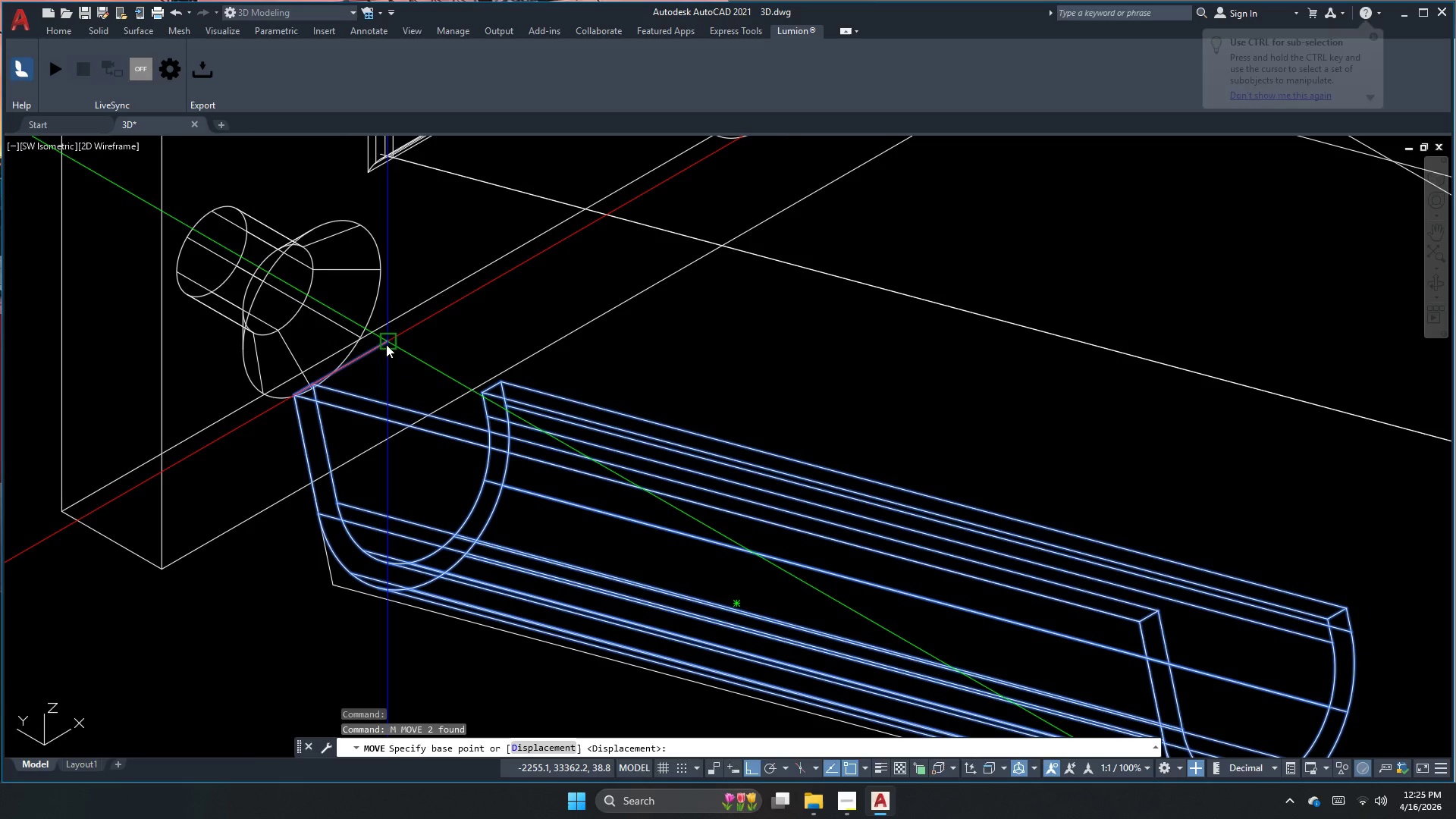 
left_click([387, 344])
 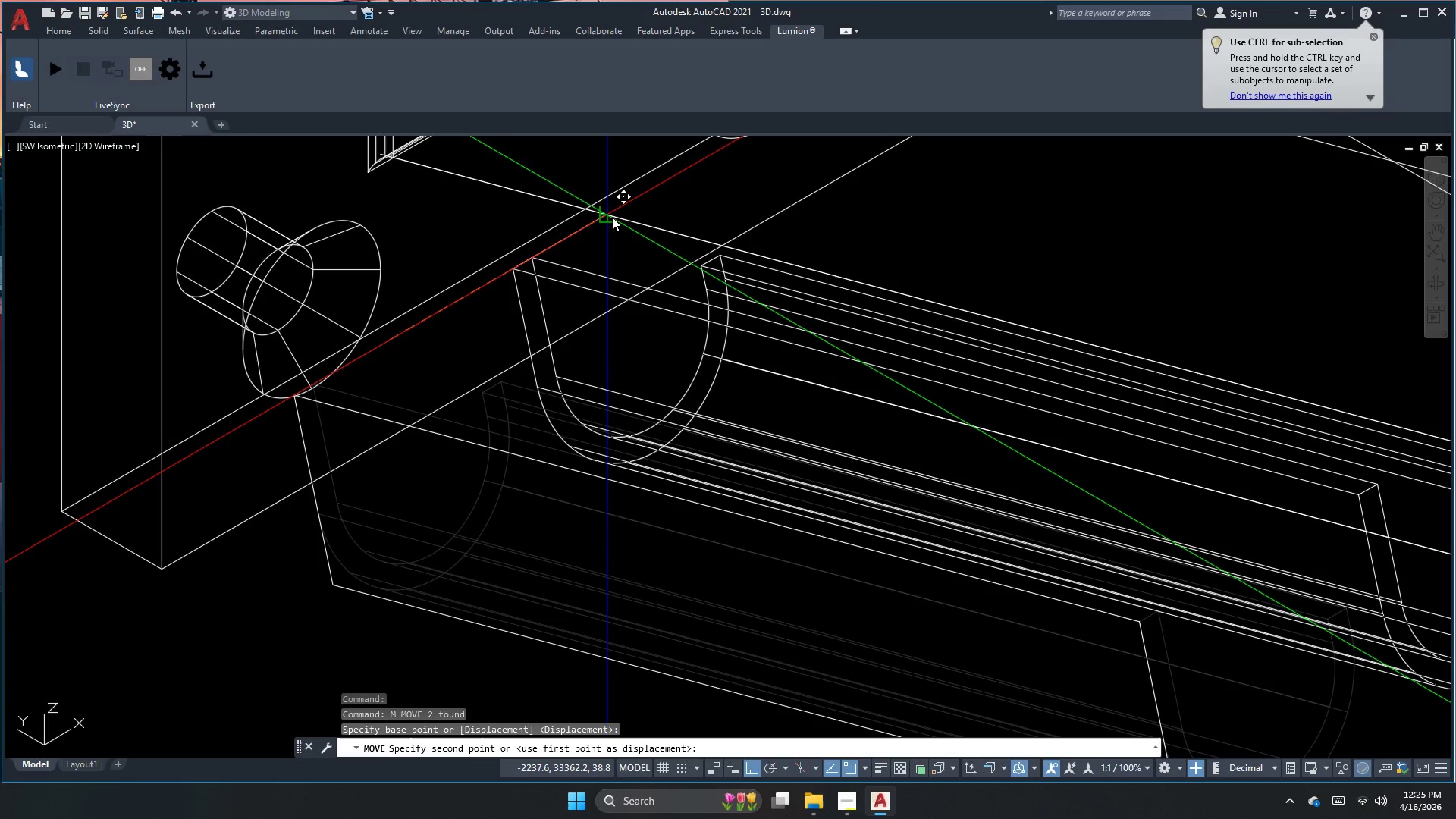 
left_click([613, 215])
 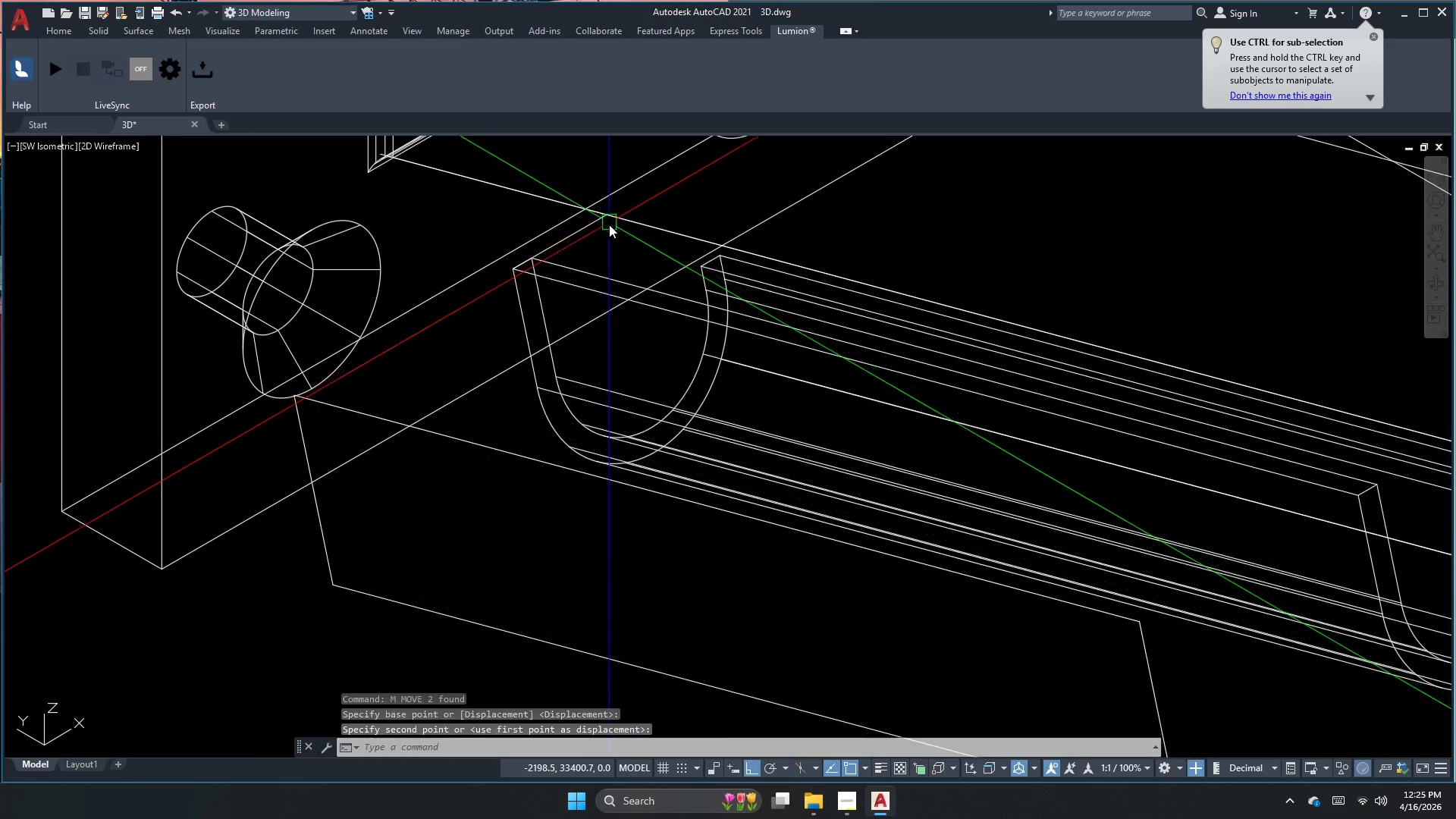 
key(Escape)
 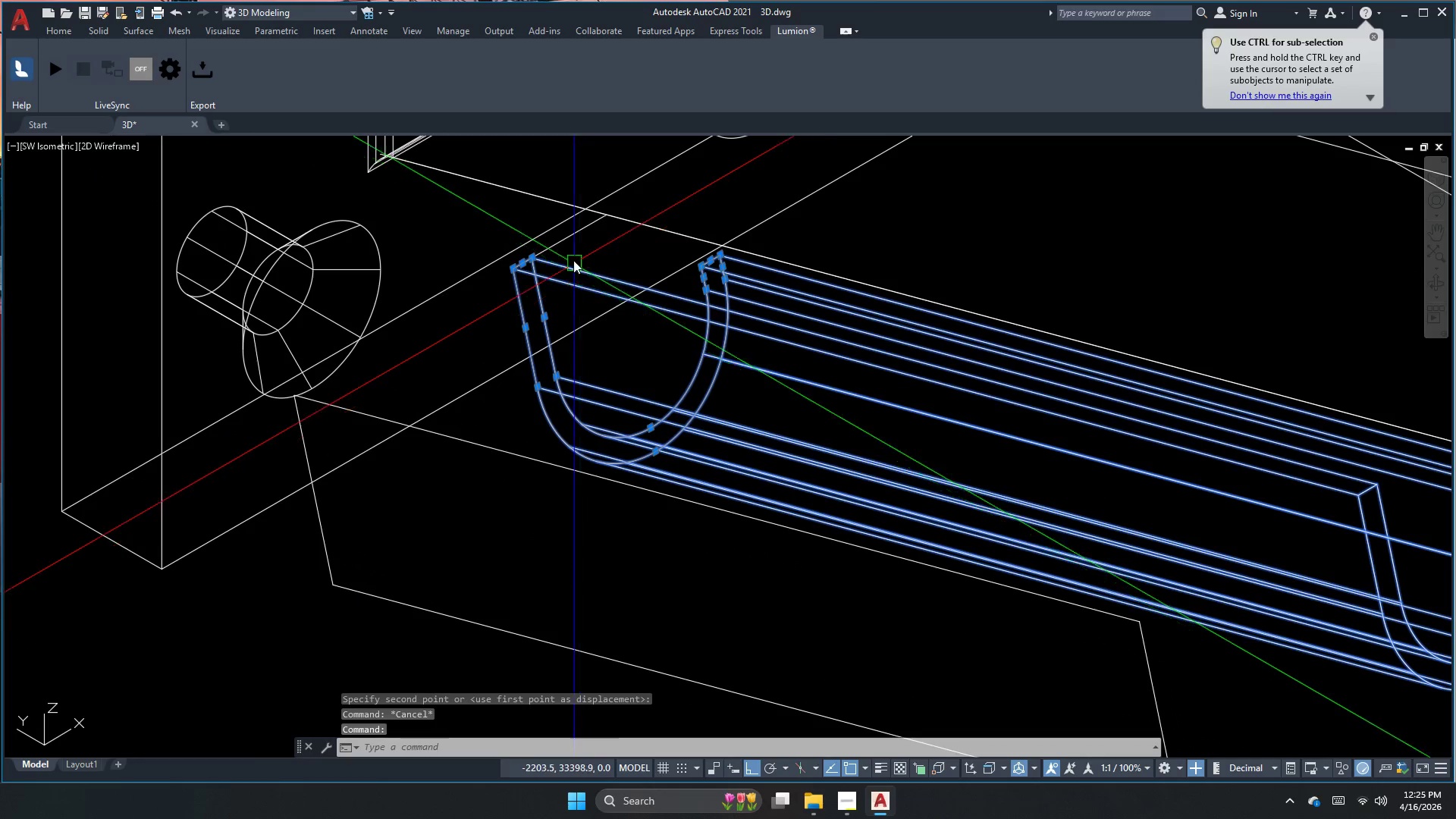 
left_click([570, 238])
 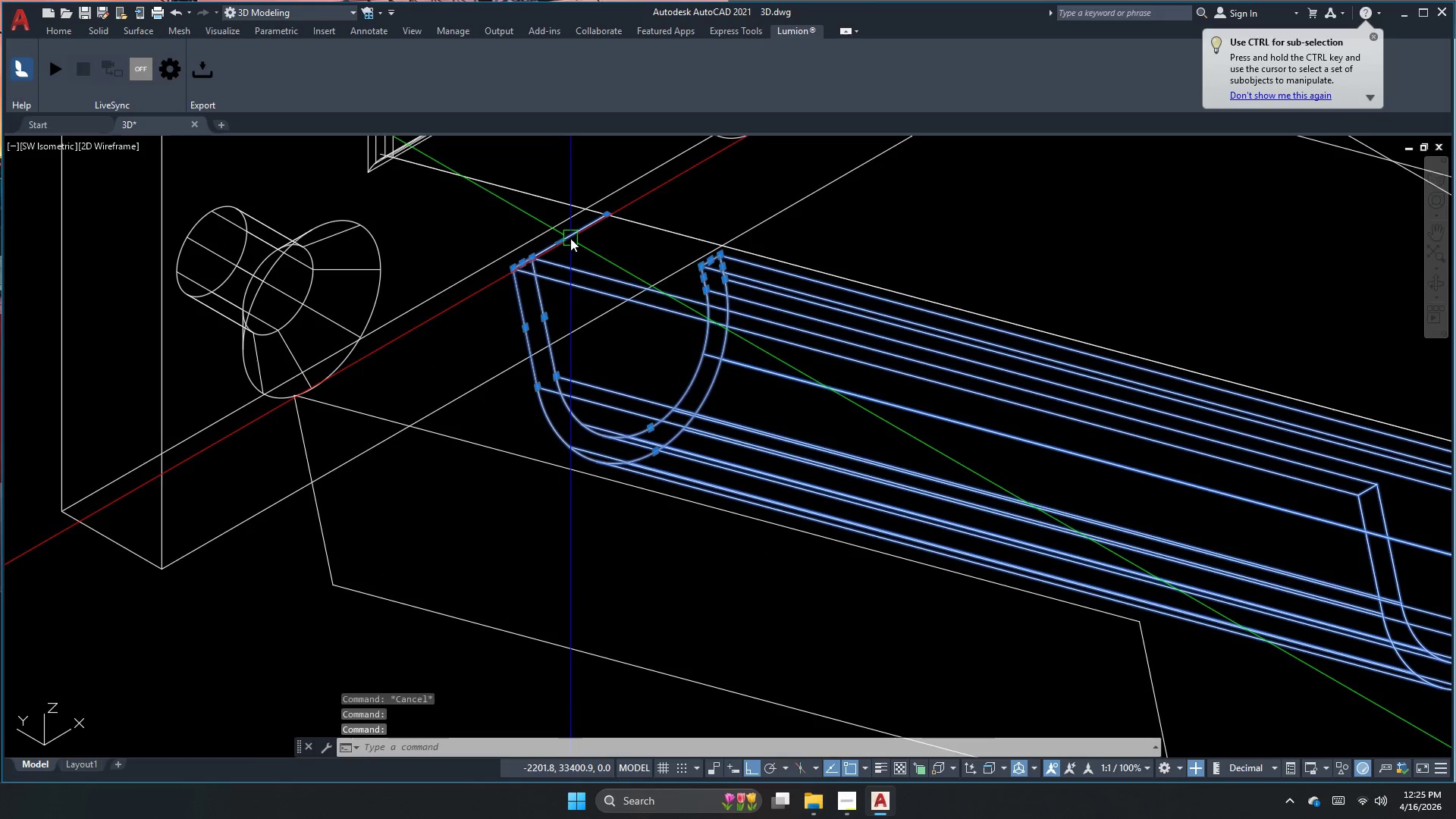 
key(M)
 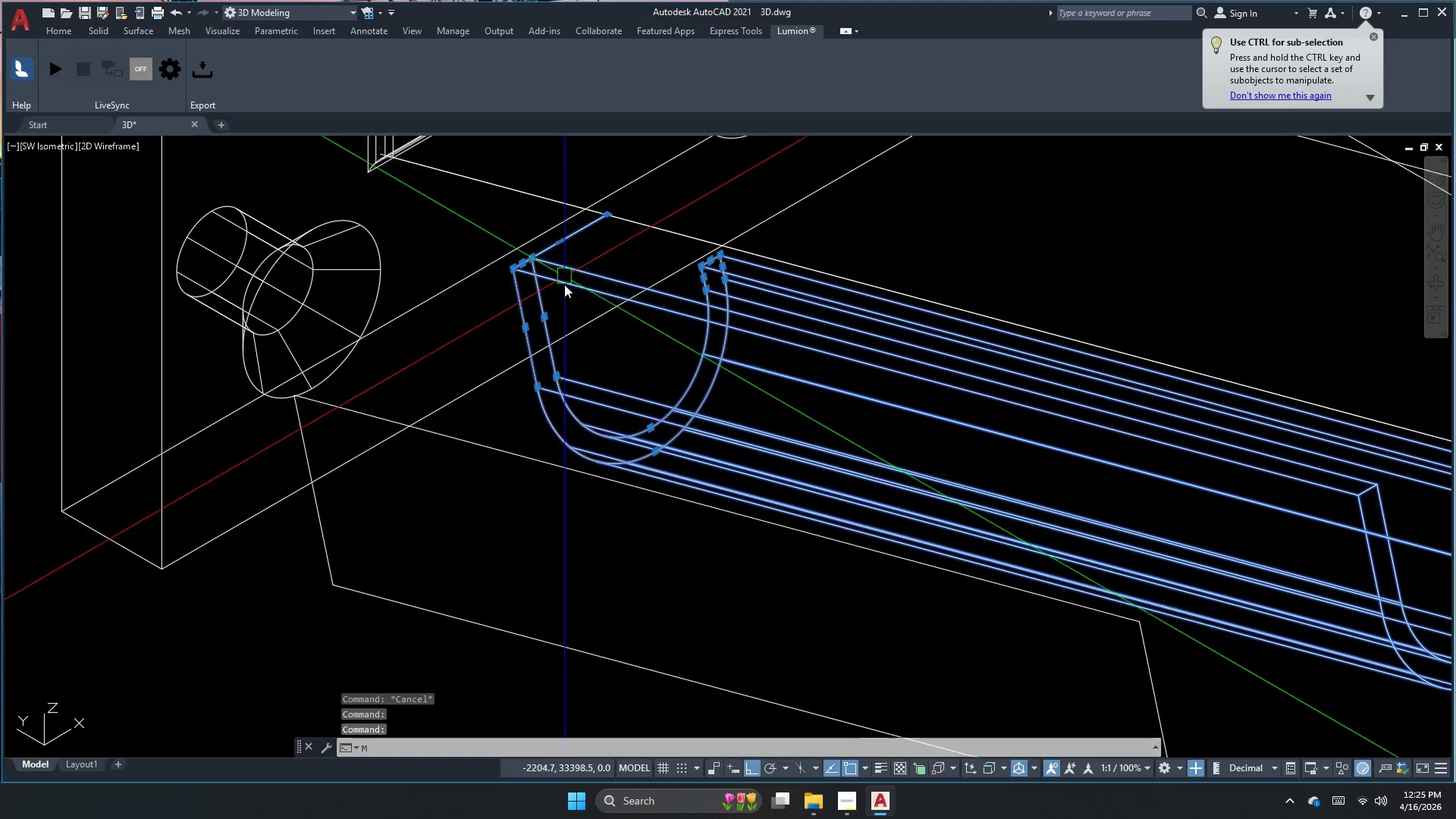 
key(Space)
 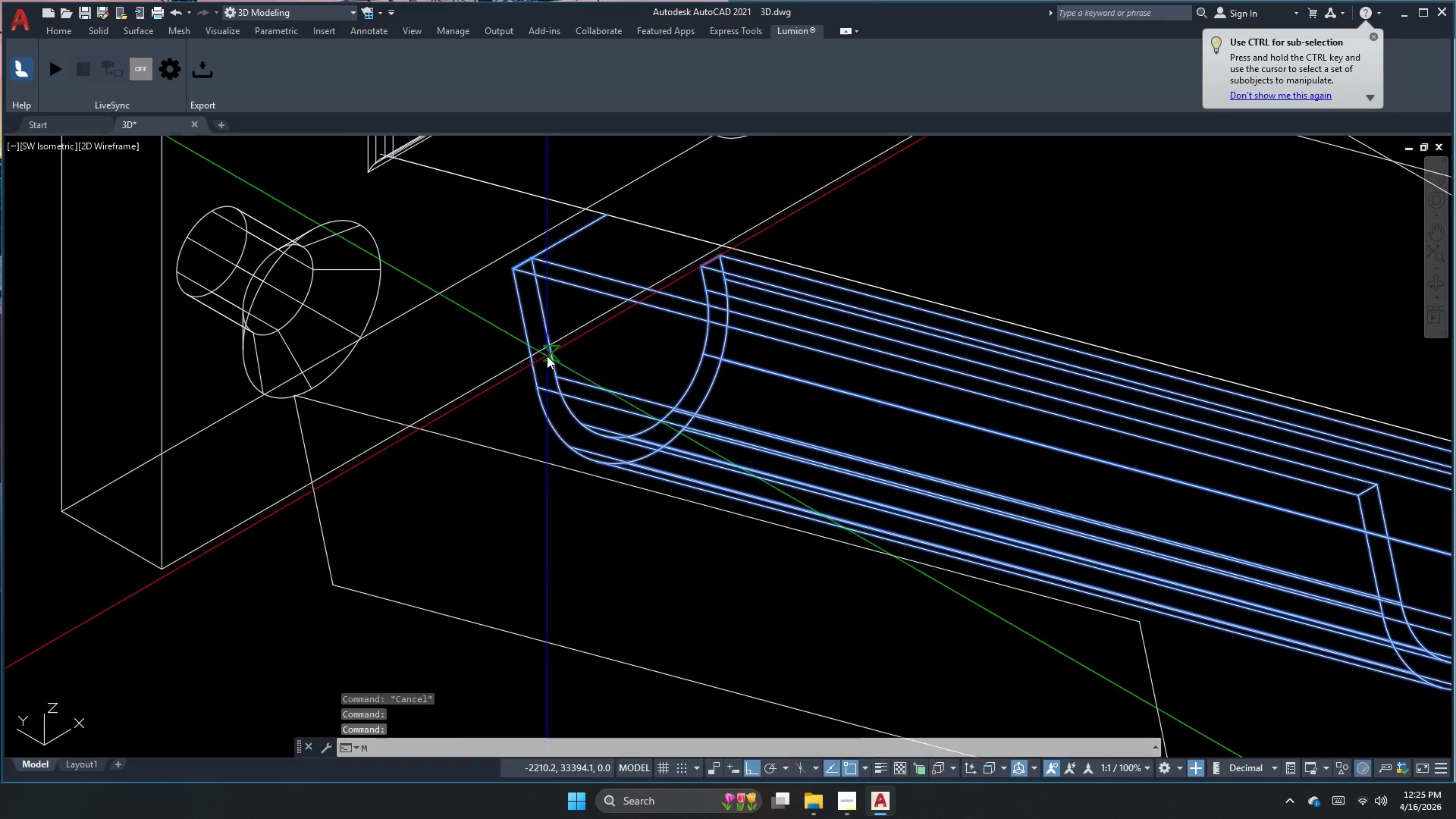 
scroll: coordinate [546, 358], scroll_direction: down, amount: 1.0
 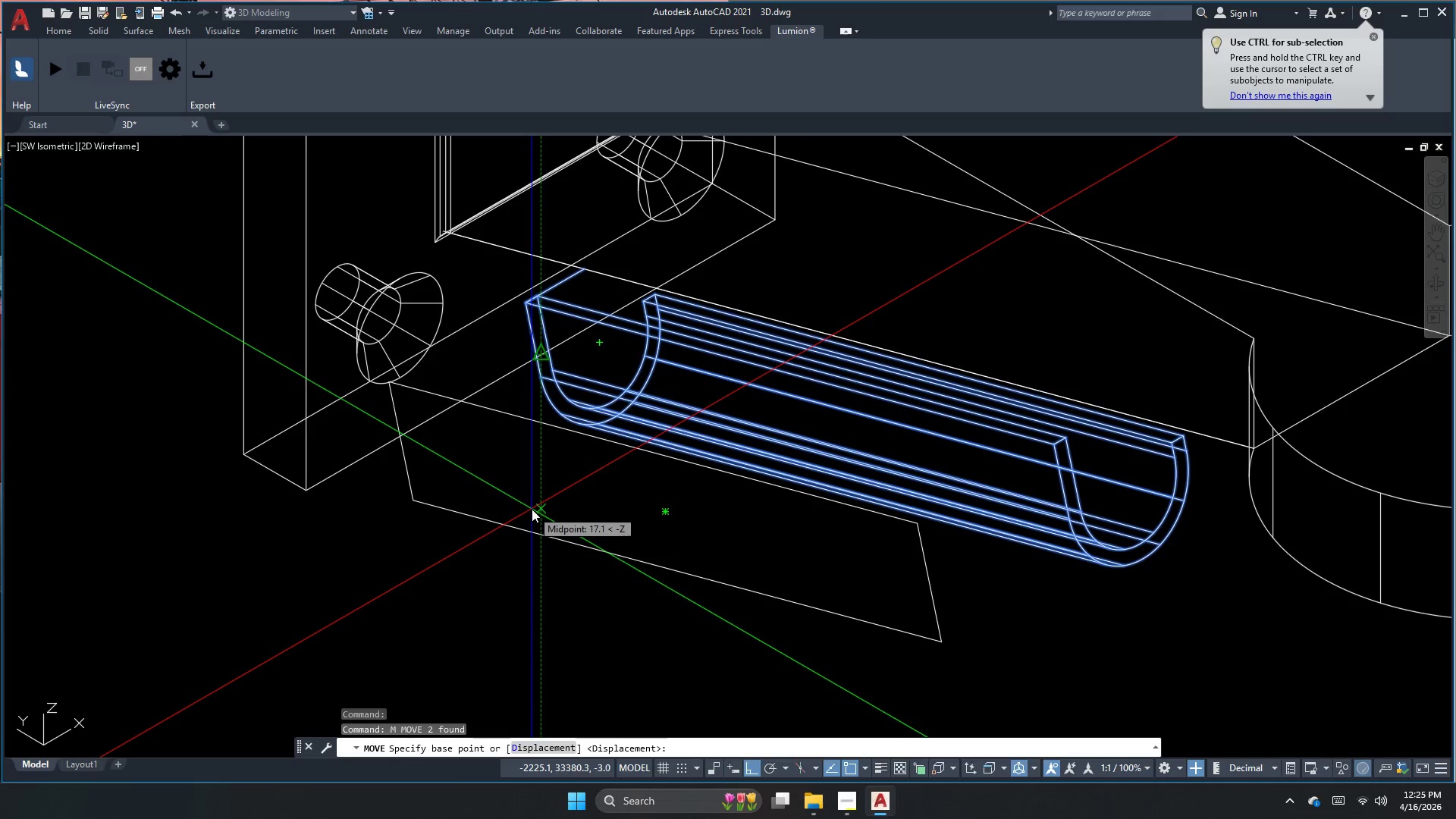 
left_click([534, 503])
 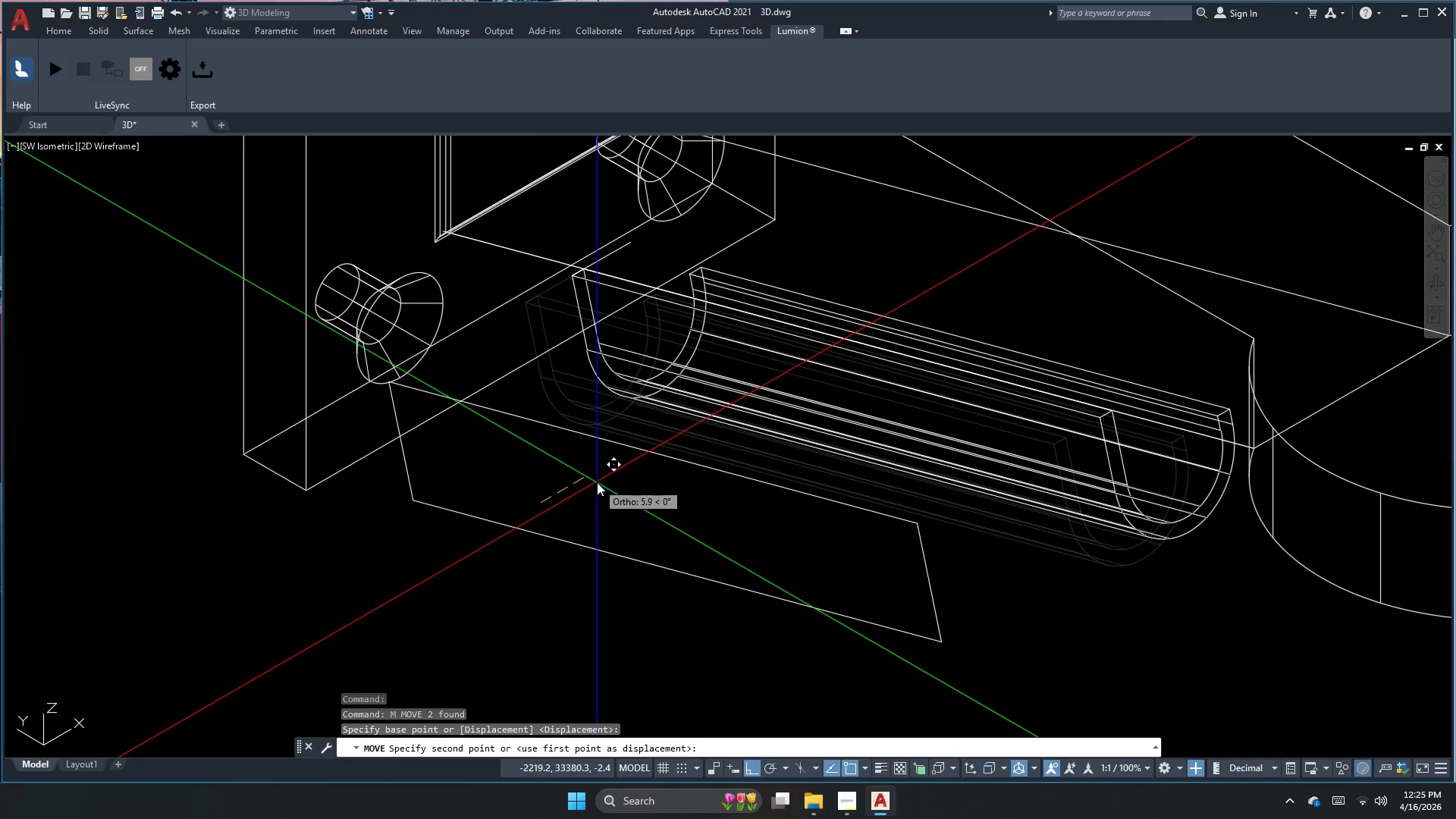 
key(Numpad1)
 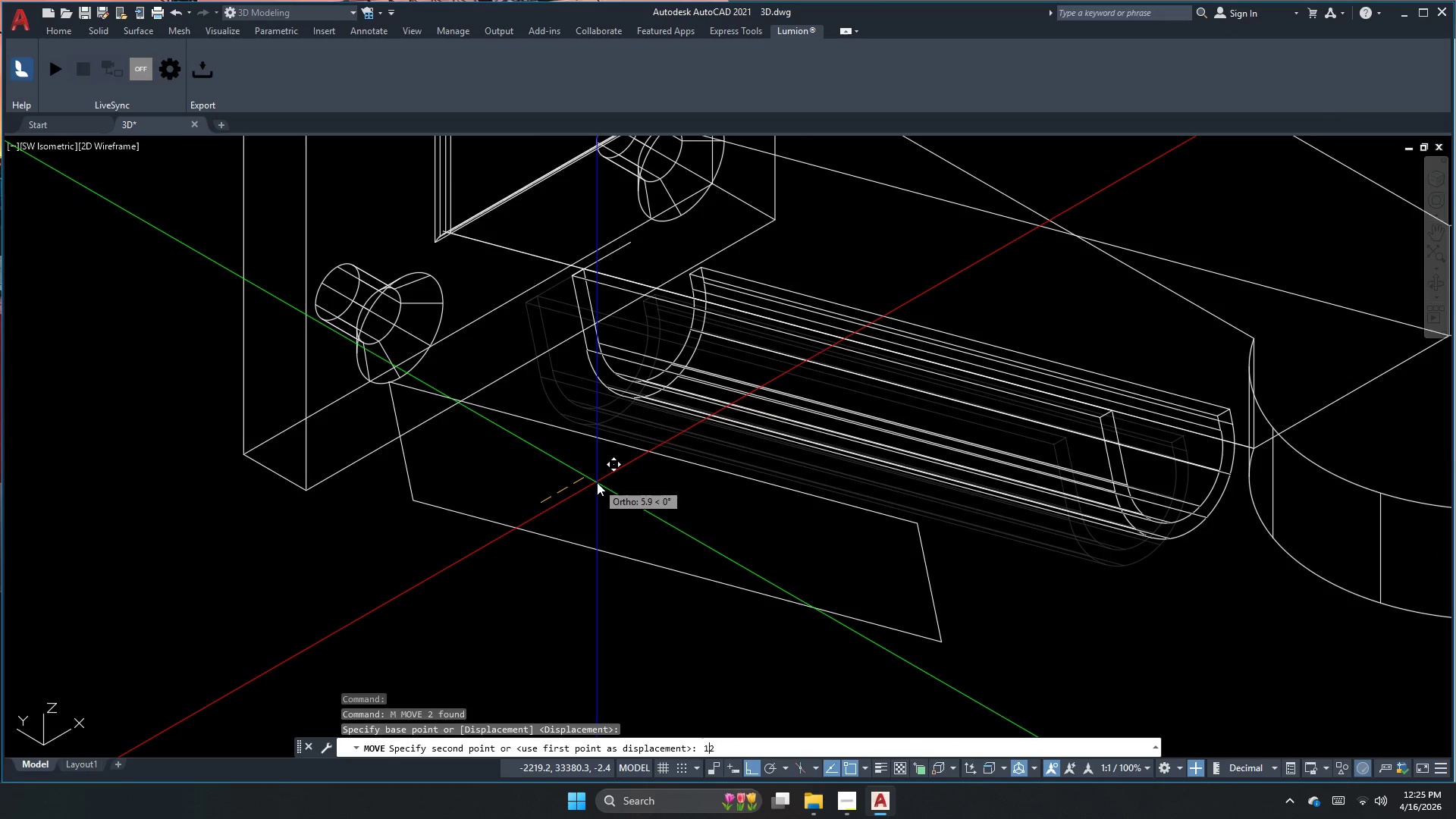 
key(Numpad2)
 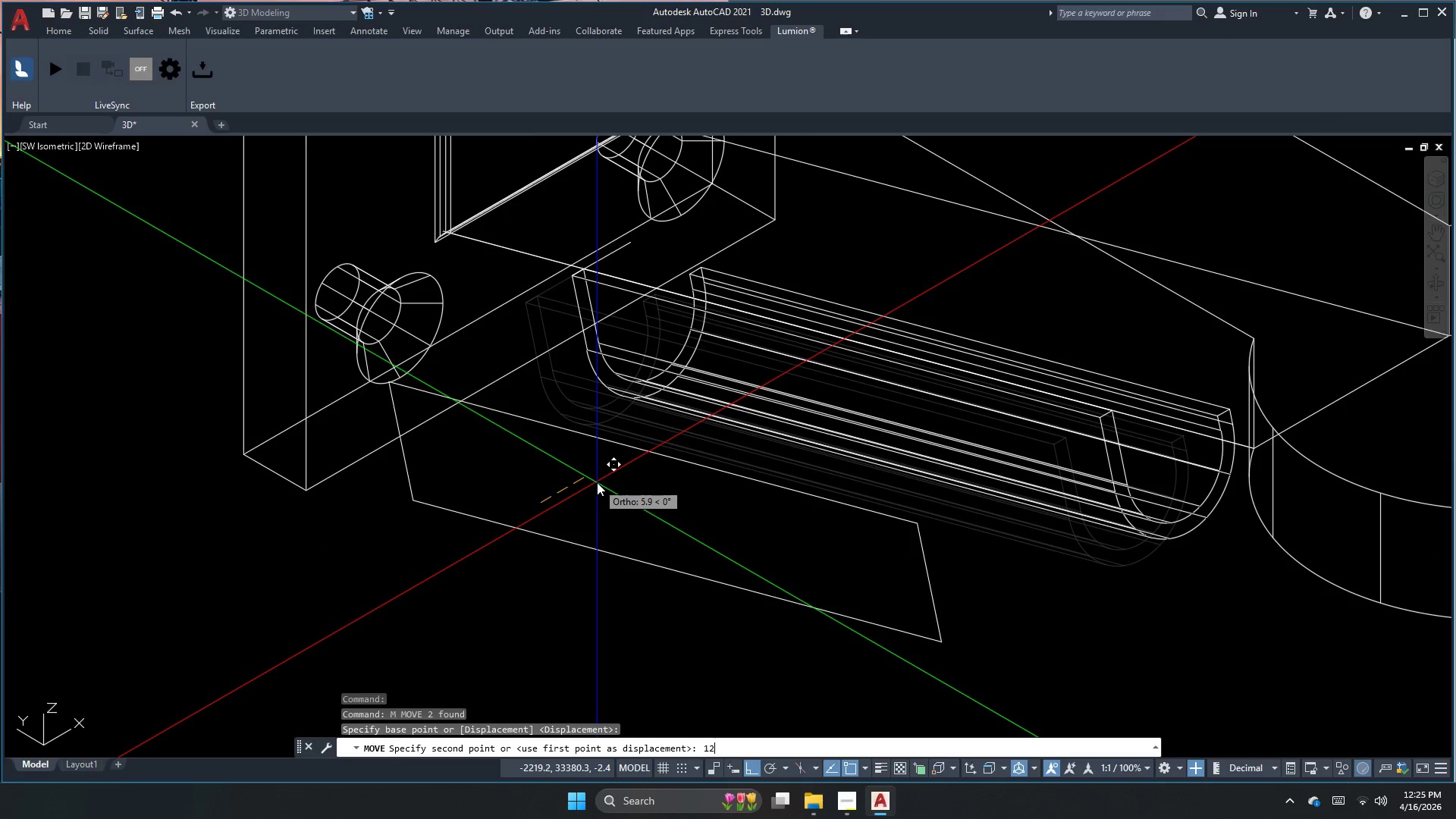 
key(NumpadDecimal)
 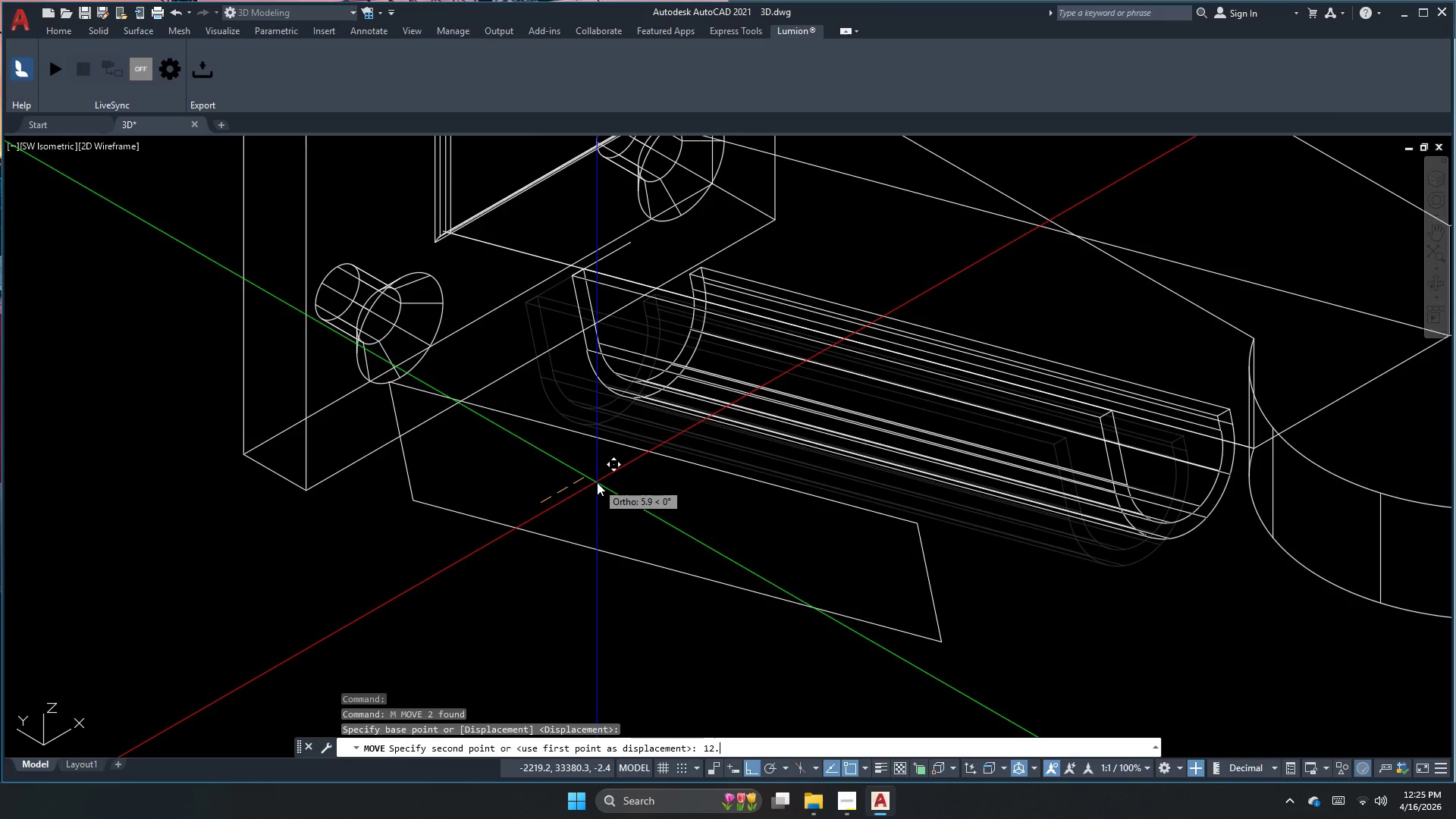 
key(Numpad5)
 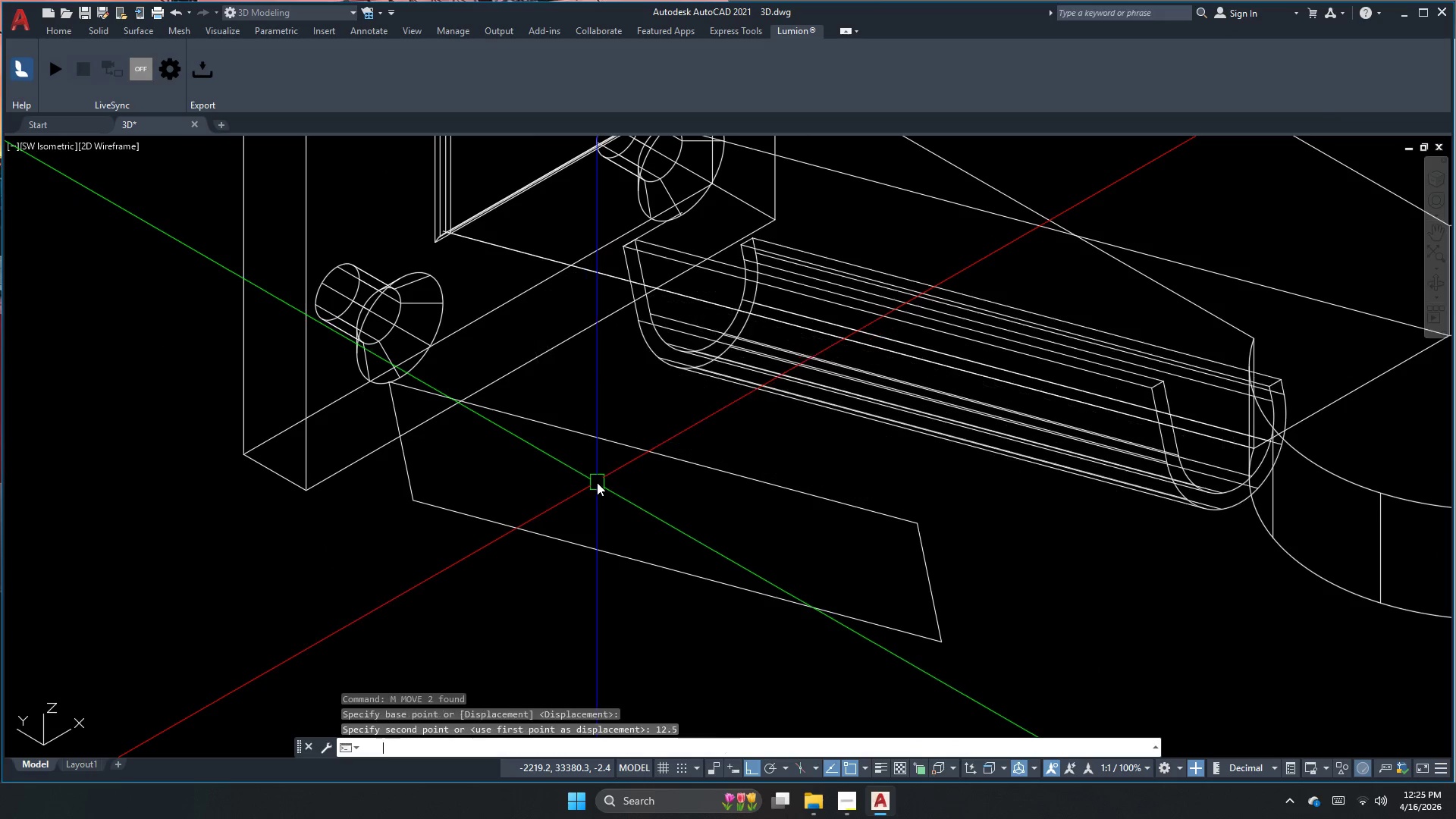 
key(NumpadEnter)
 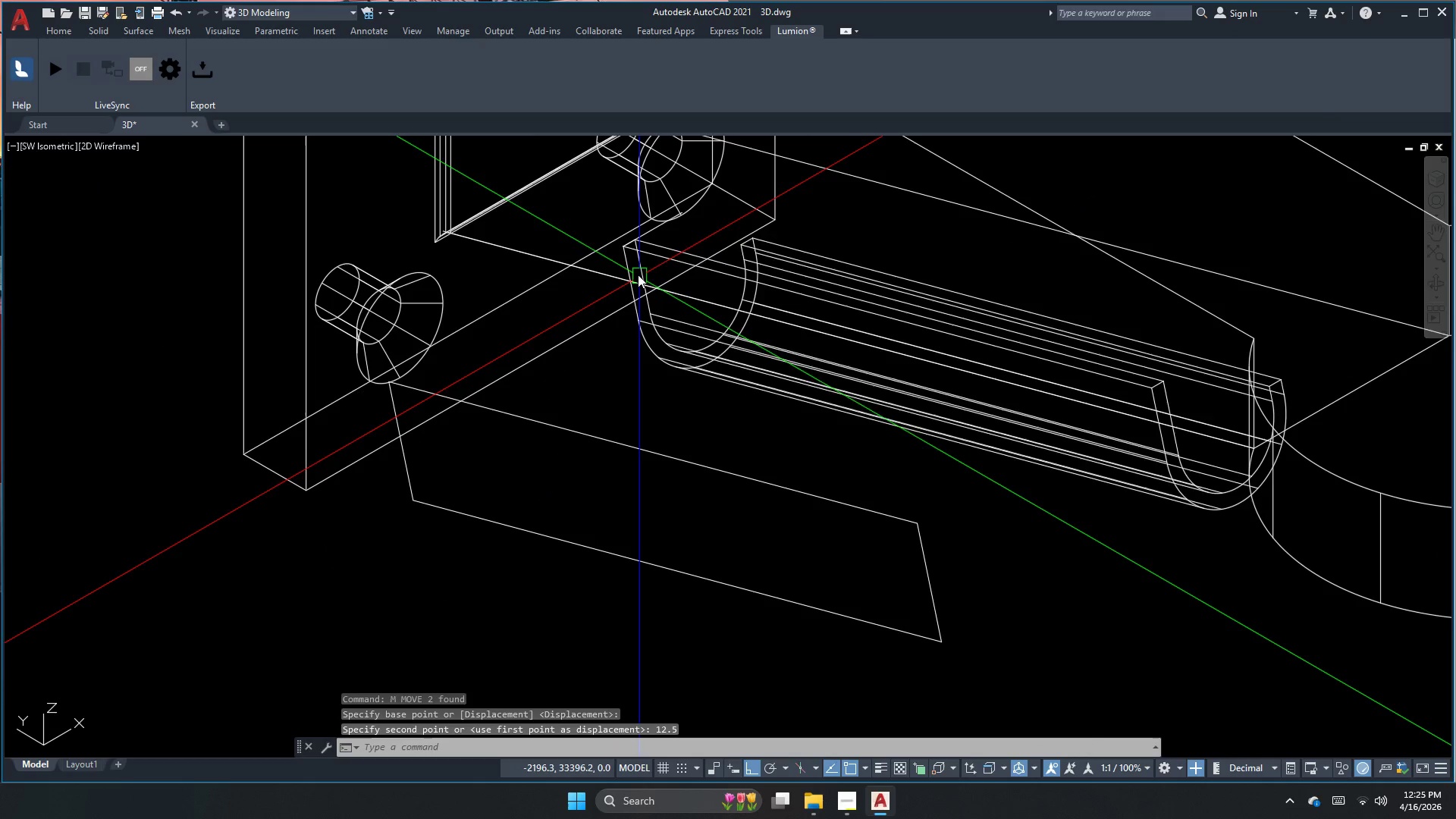 
key(Escape)
 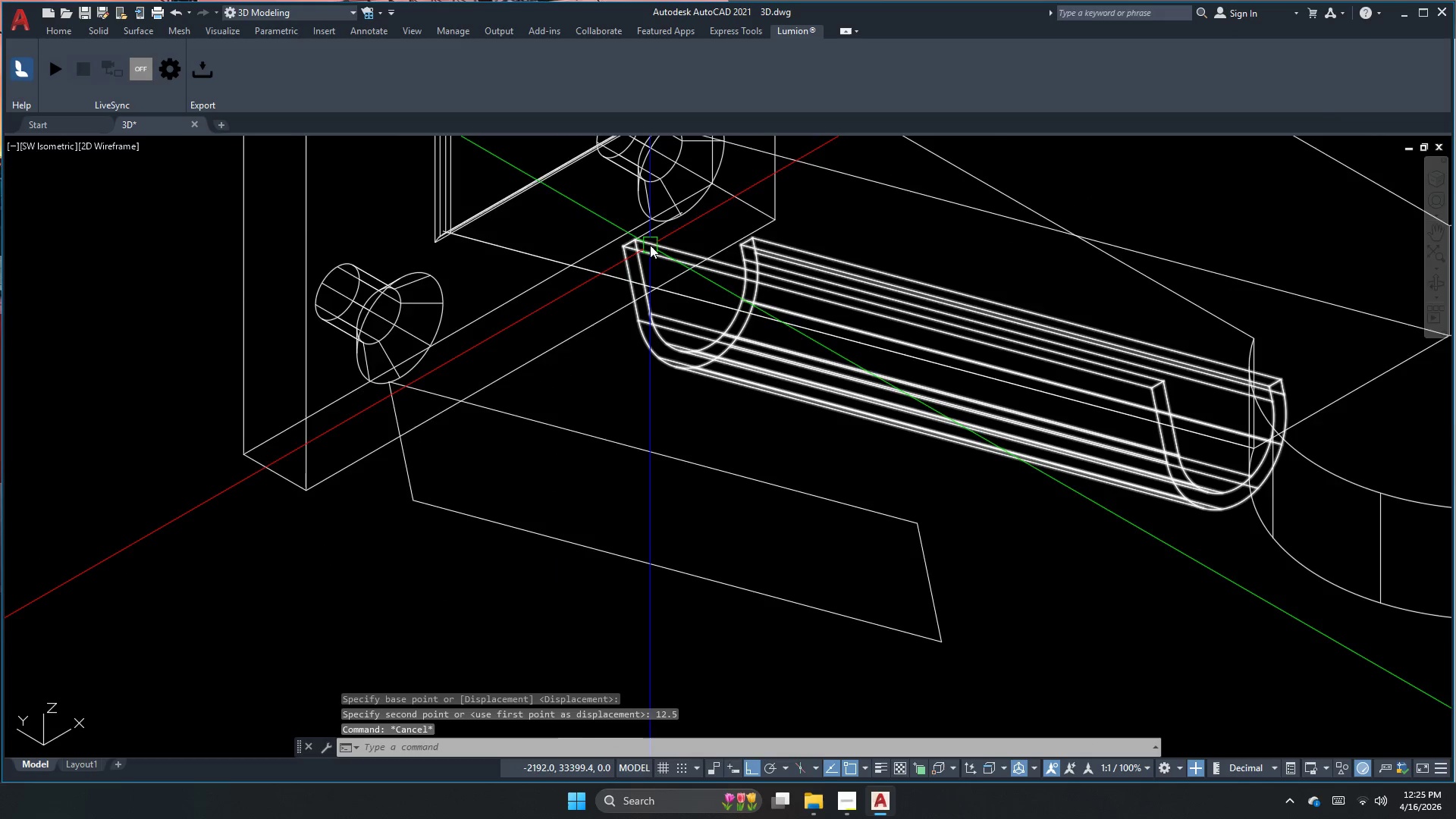 
left_click([652, 224])
 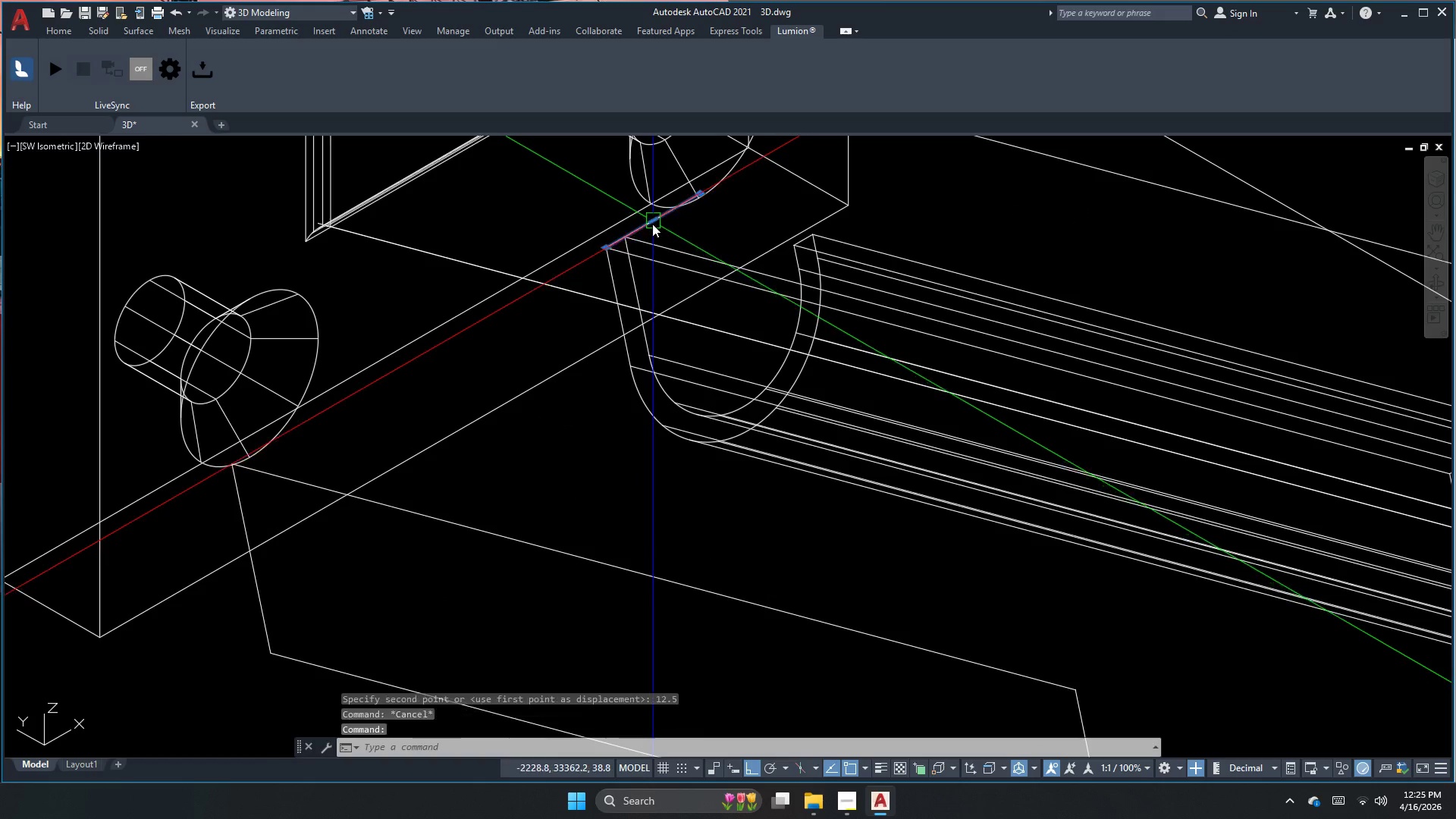 
scroll: coordinate [650, 244], scroll_direction: up, amount: 1.0
 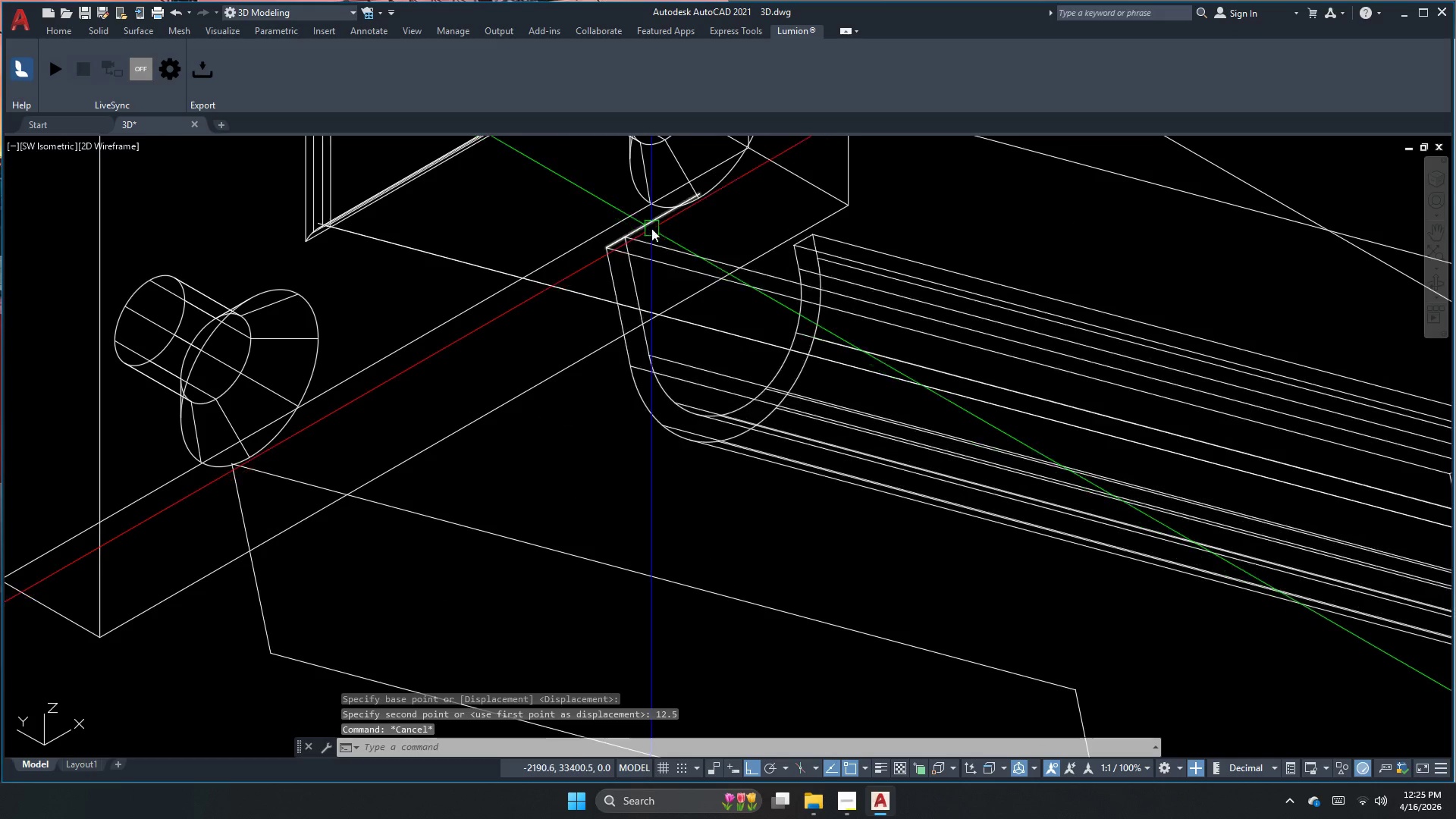 
key(E)
 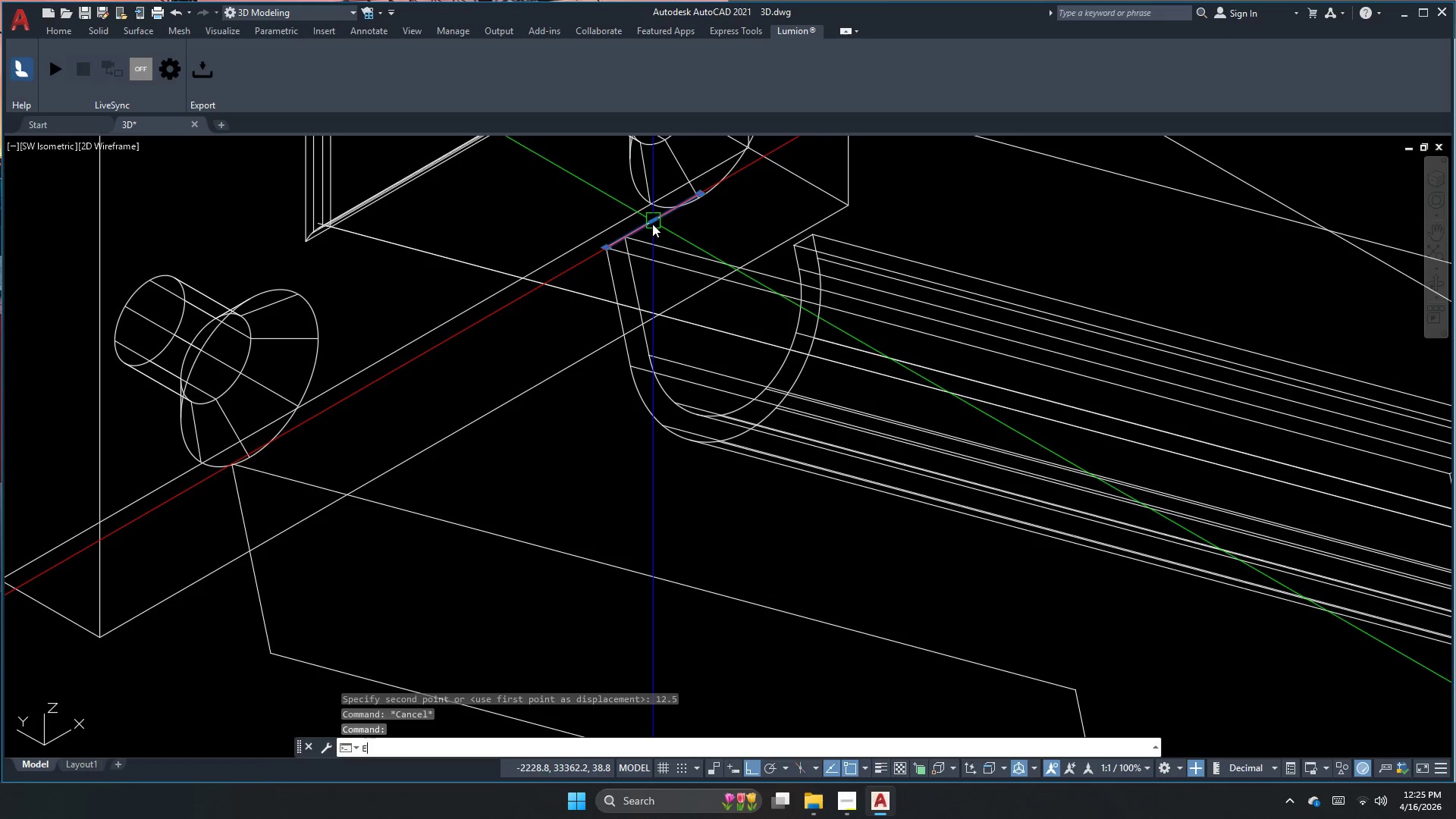 
key(Space)
 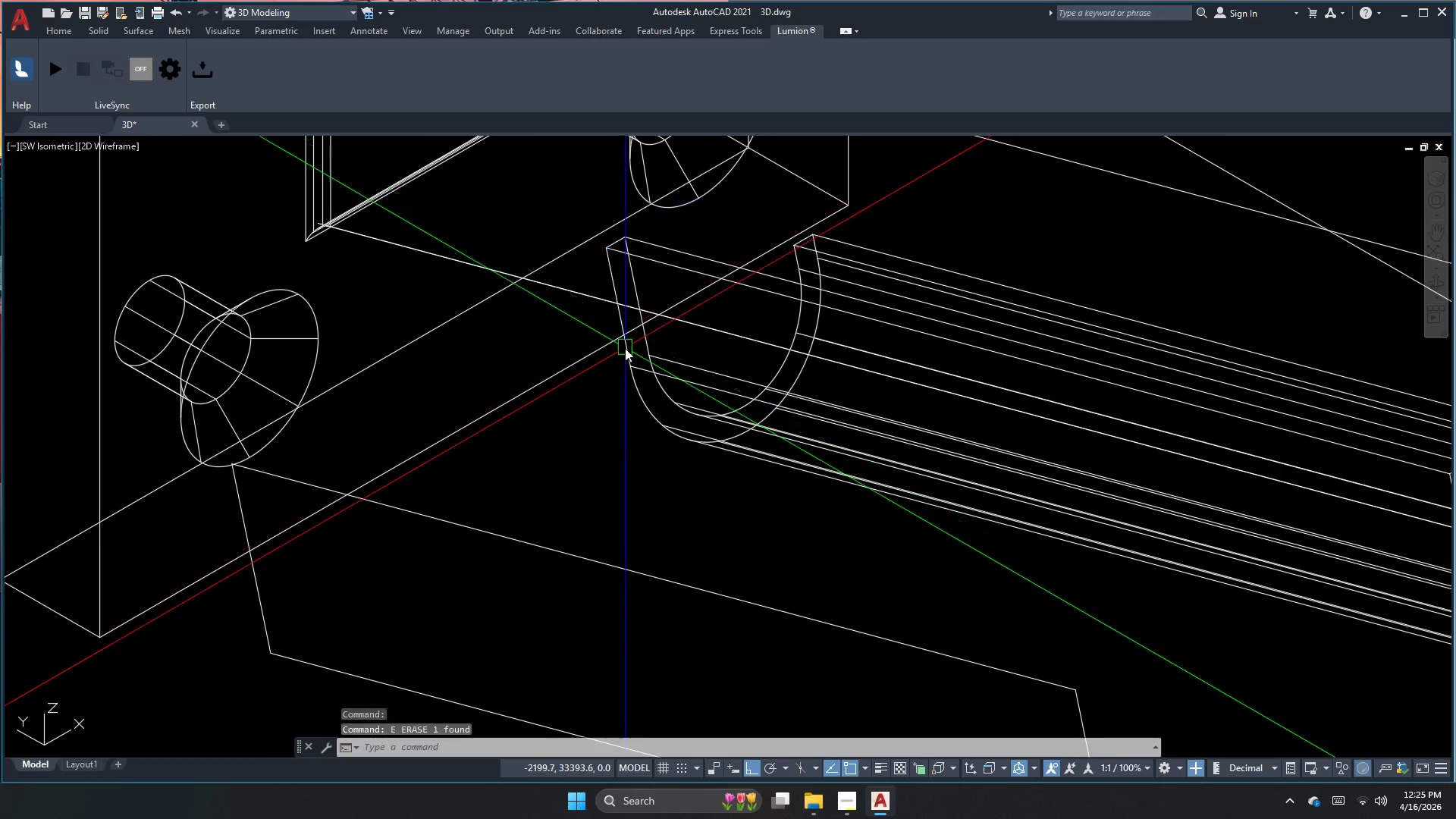 
key(Escape)
 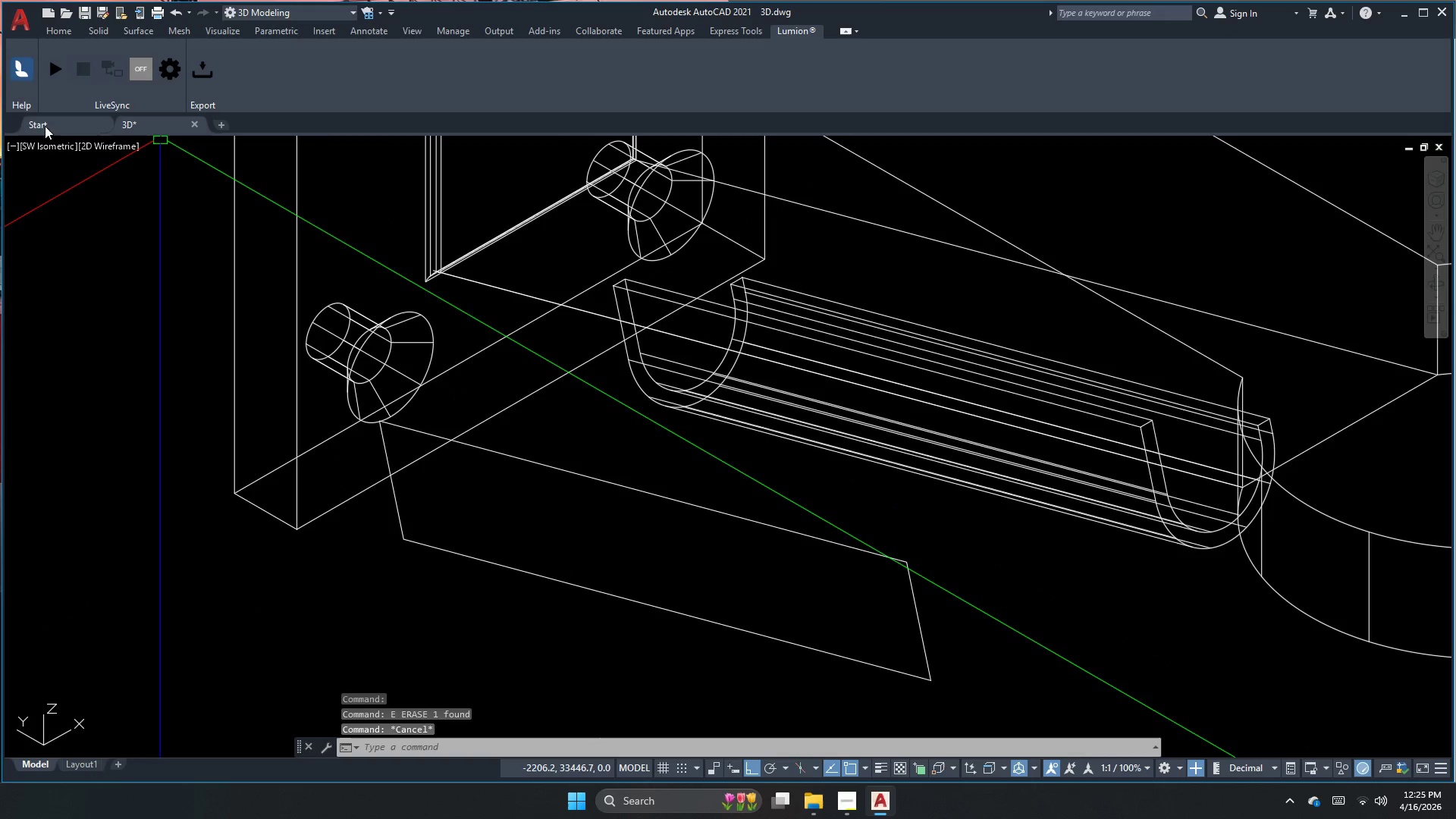 
scroll: coordinate [625, 349], scroll_direction: down, amount: 1.0
 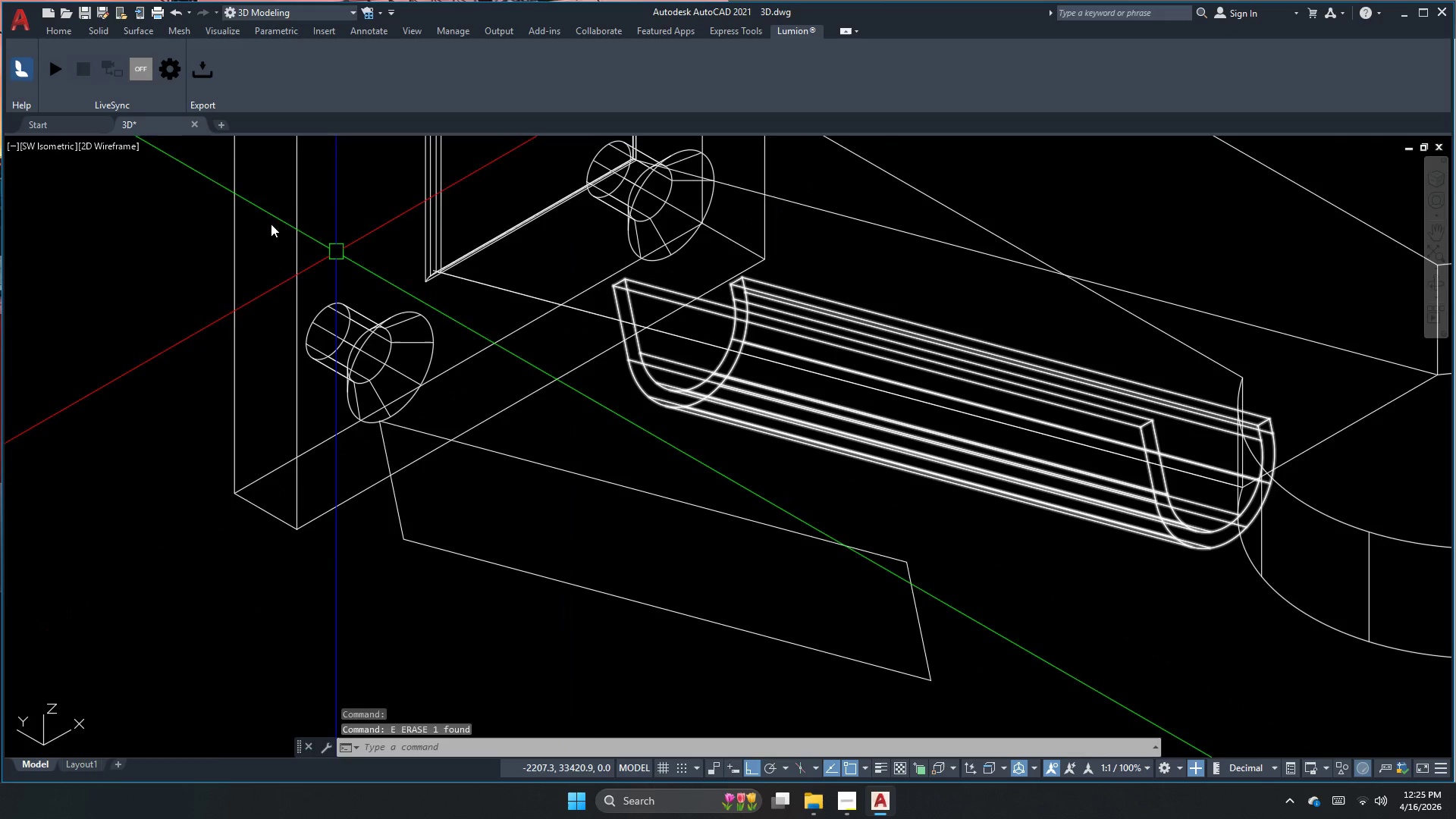 
left_click([49, 140])
 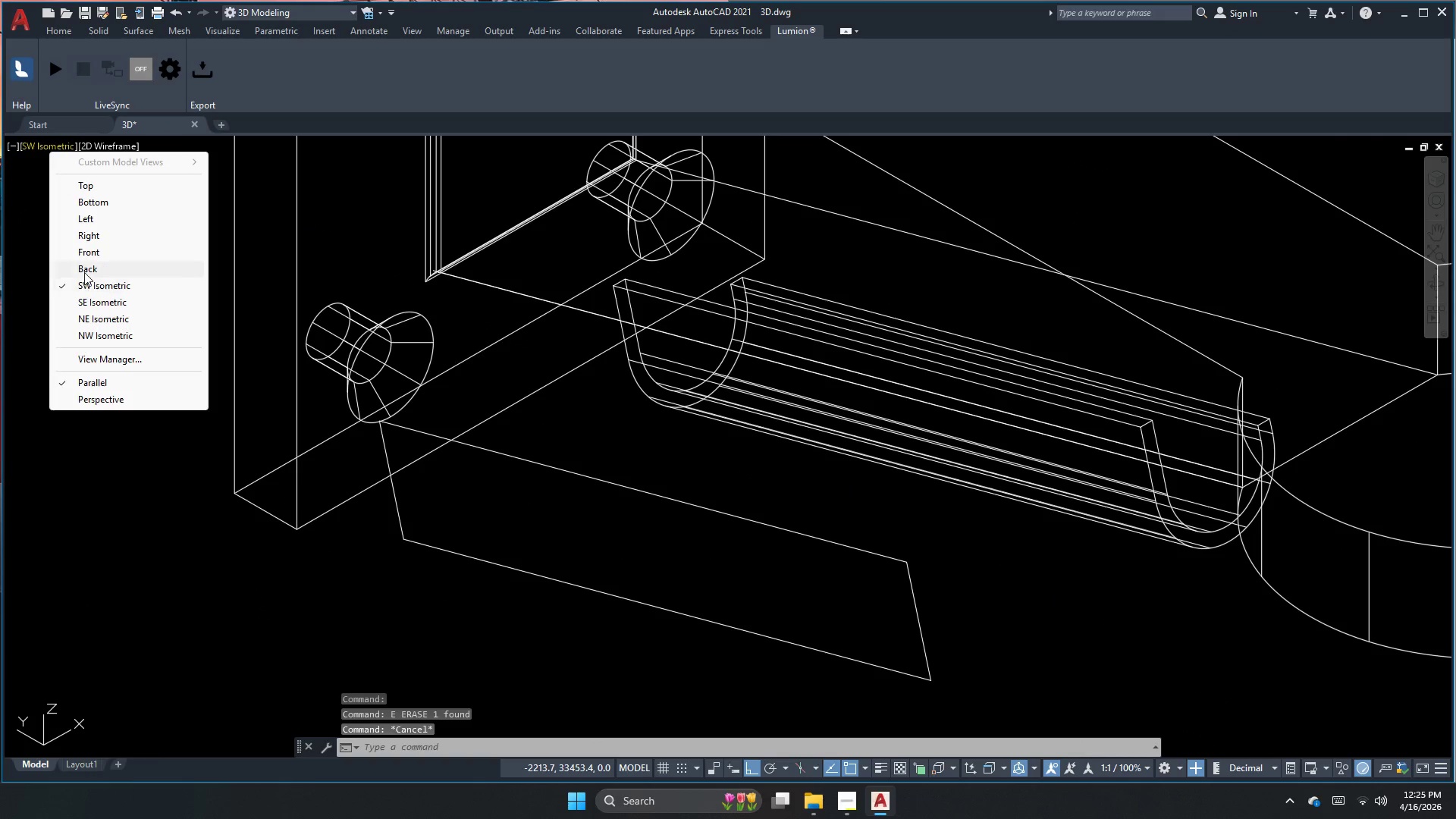 
left_click([88, 259])
 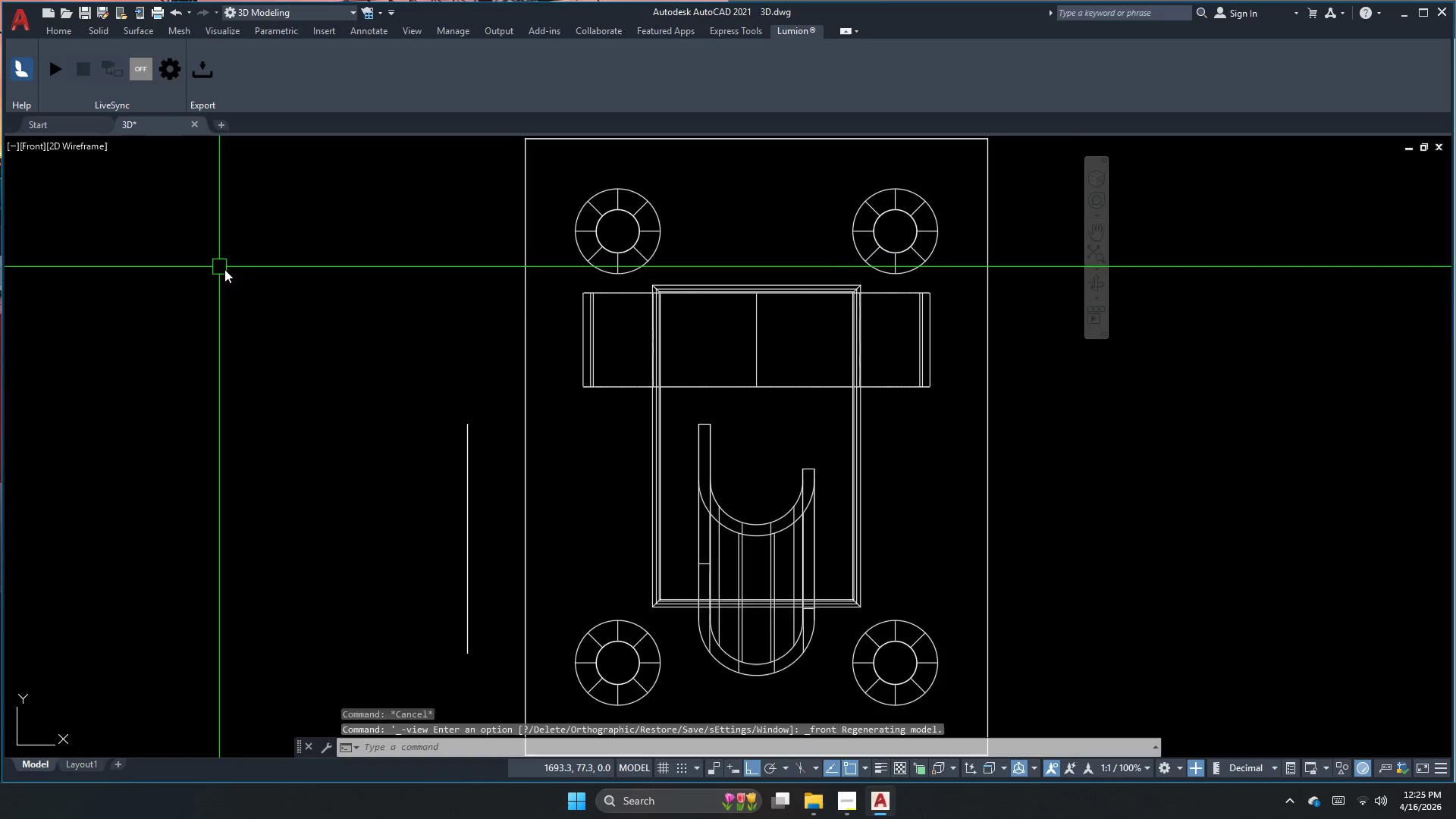 
scroll: coordinate [262, 285], scroll_direction: down, amount: 1.0
 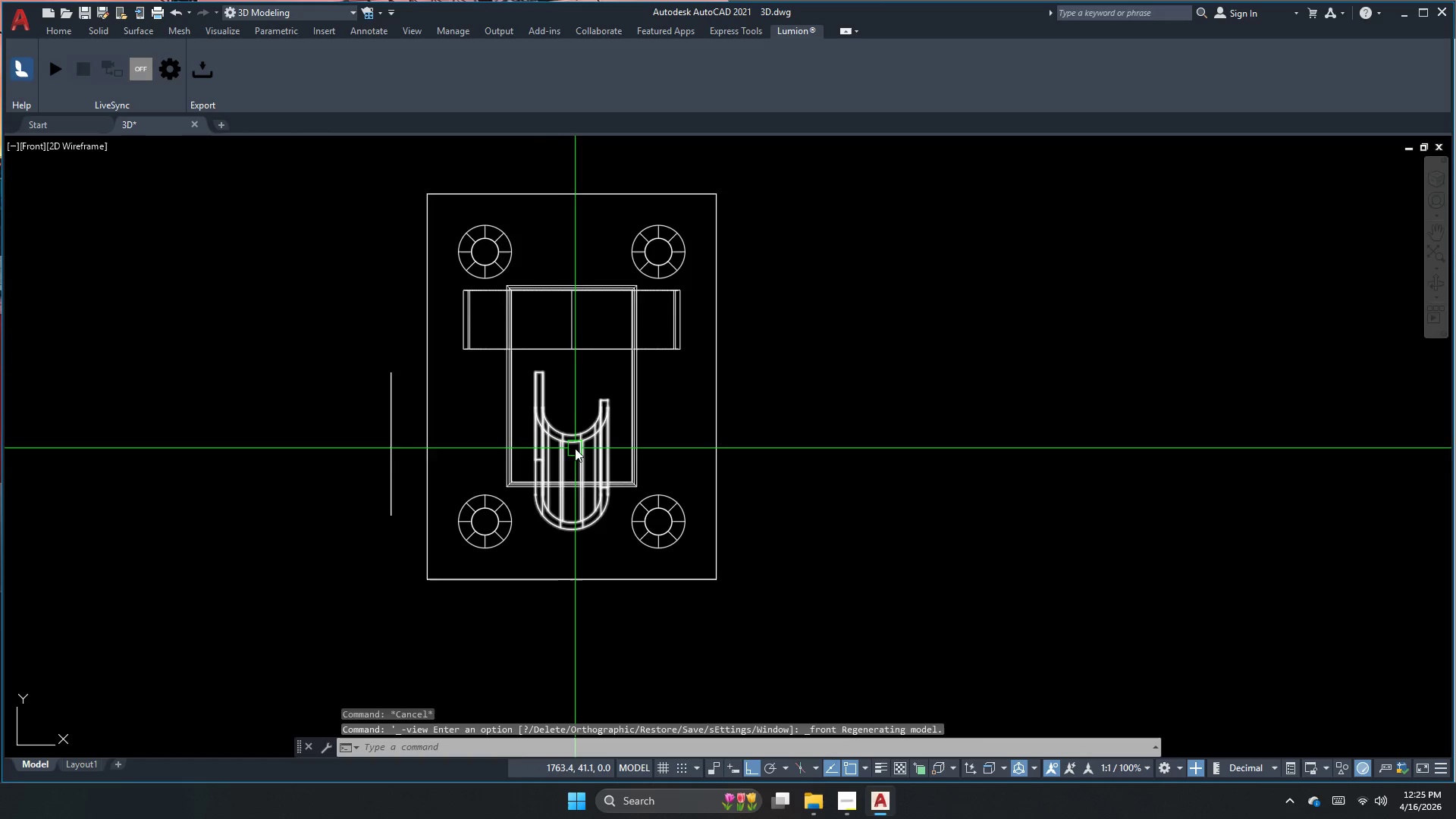 
left_click([582, 438])
 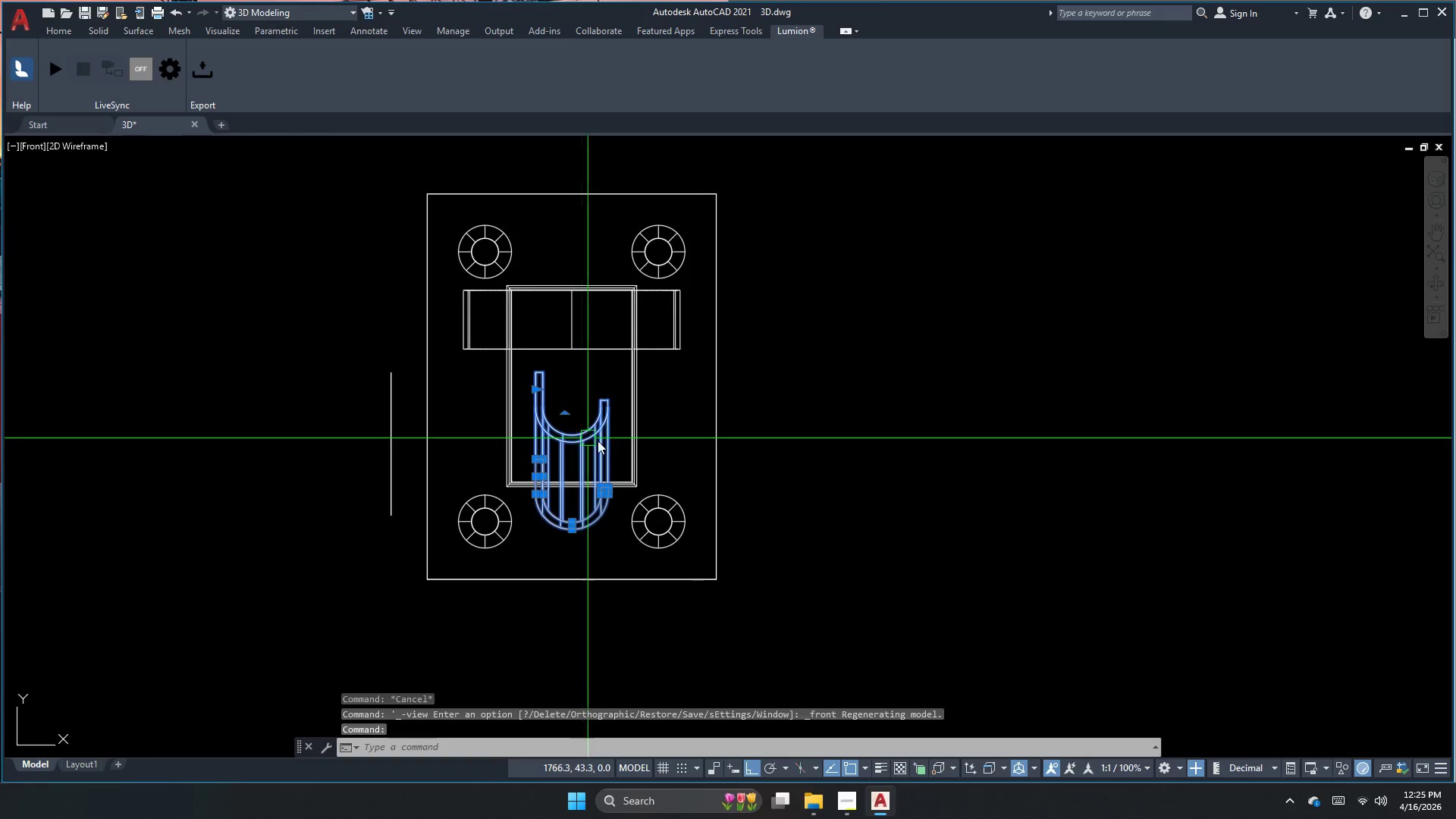 
key(Escape)
 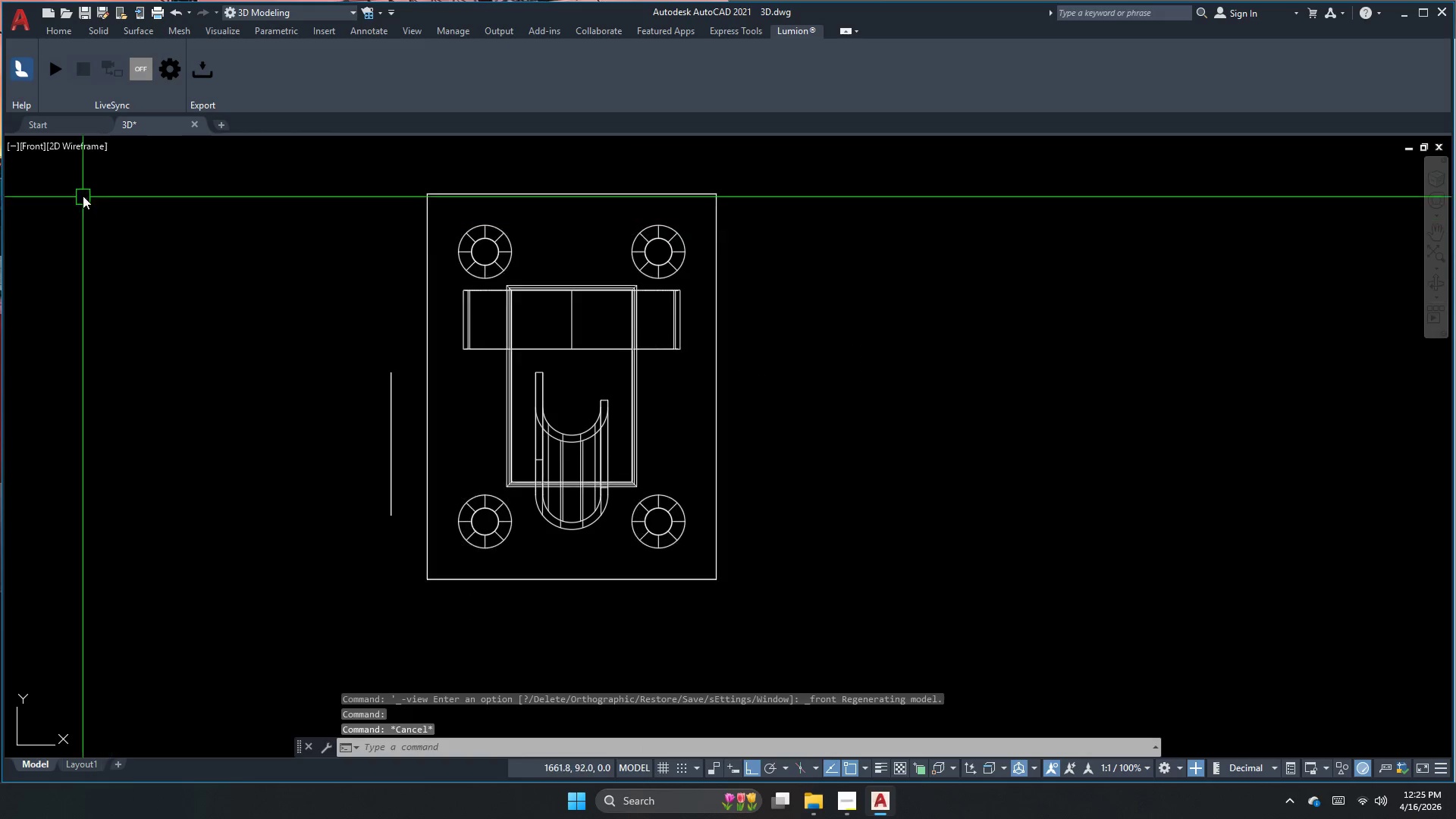 
left_click([80, 148])
 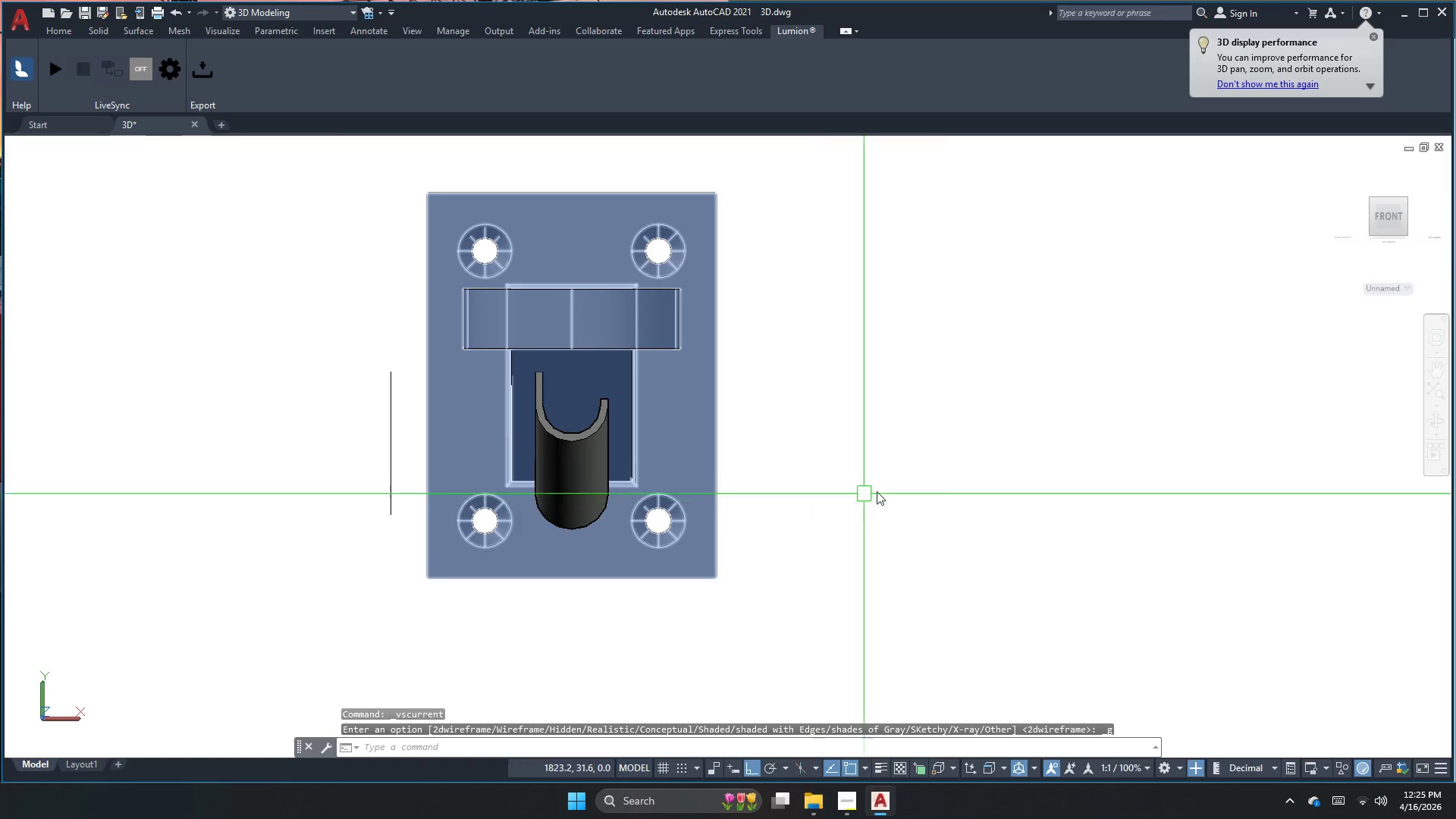 
scroll: coordinate [637, 410], scroll_direction: up, amount: 2.0
 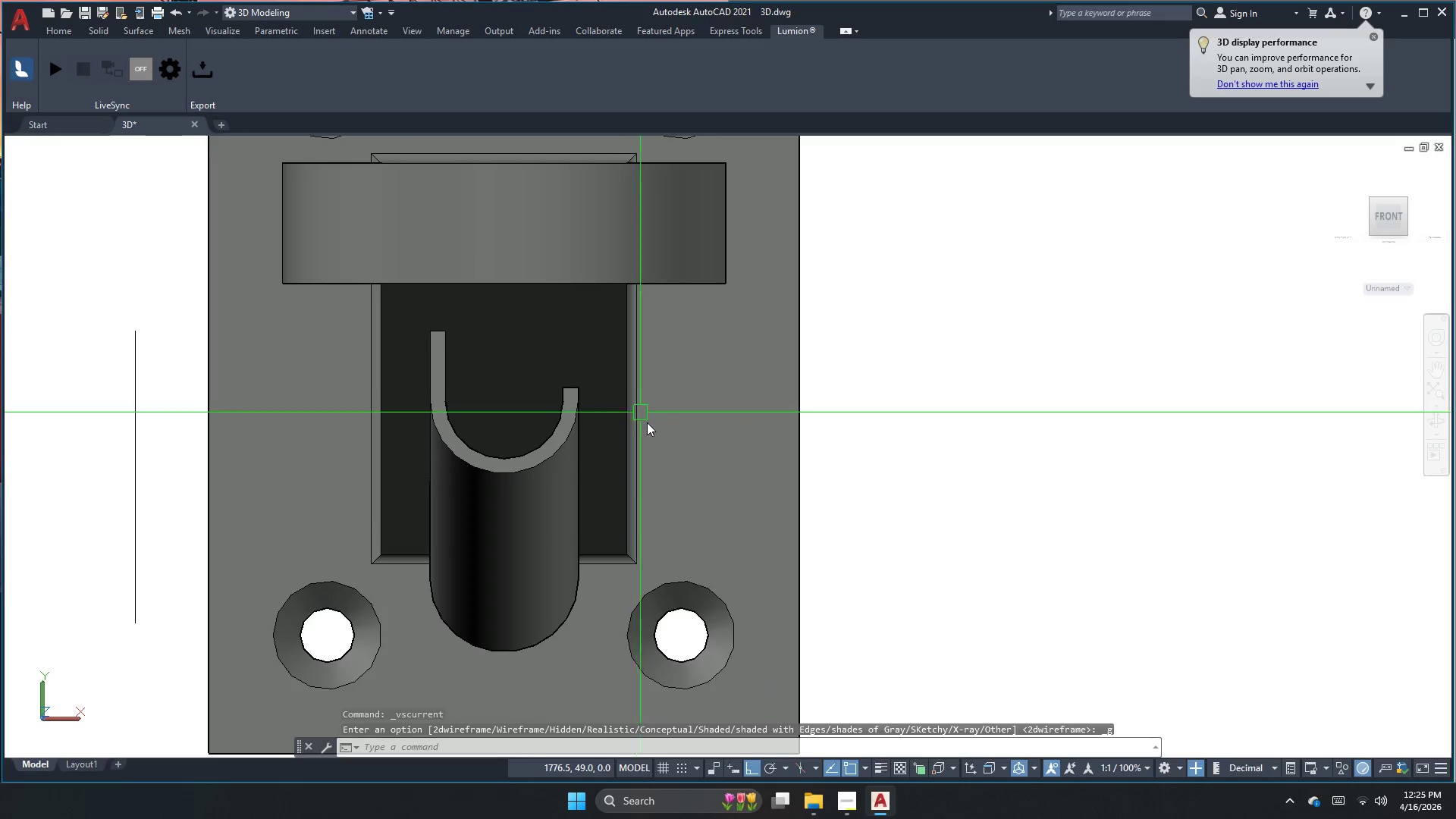 
key(Escape)
 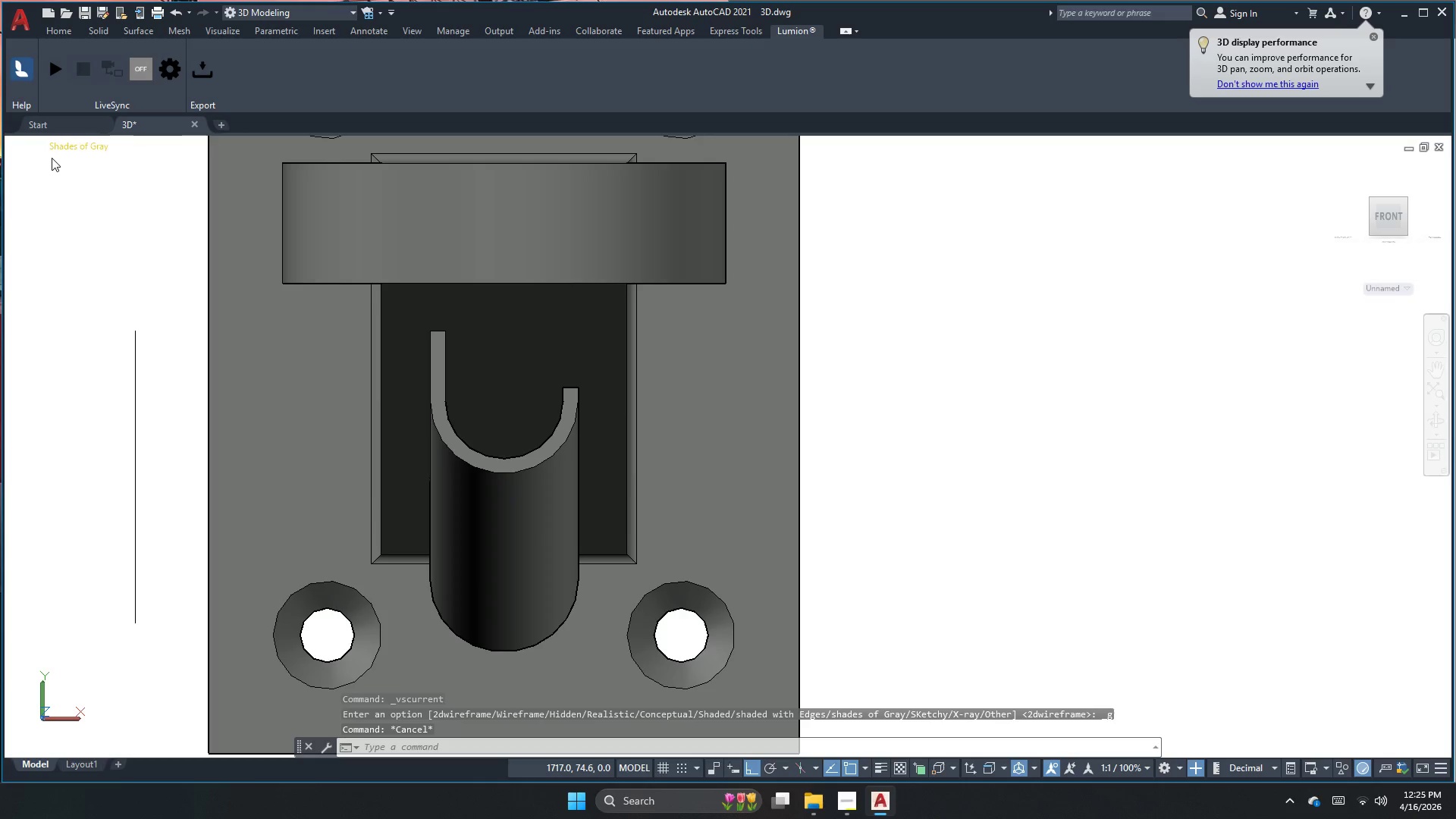 
left_click([63, 151])
 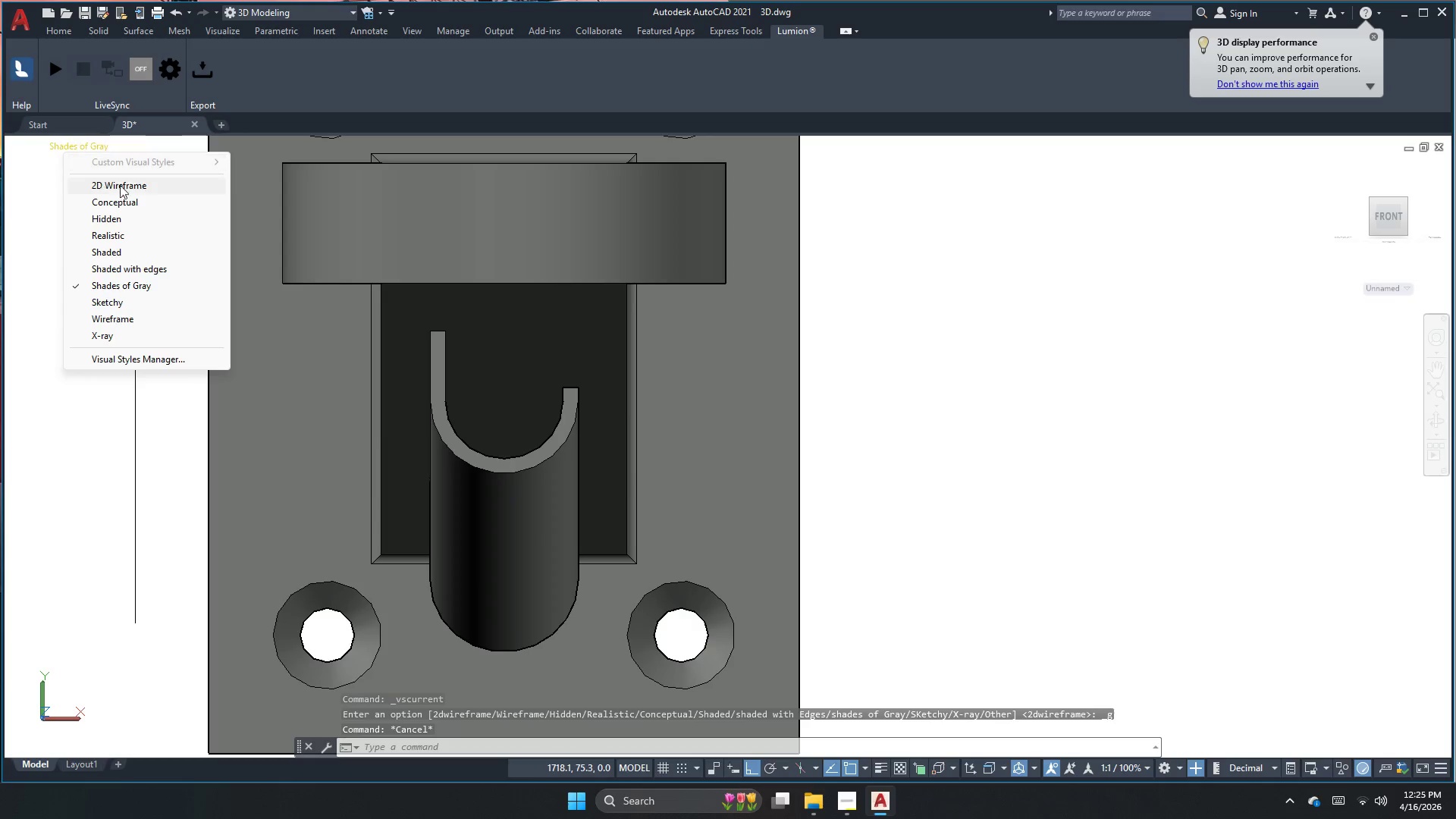 
left_click([127, 193])
 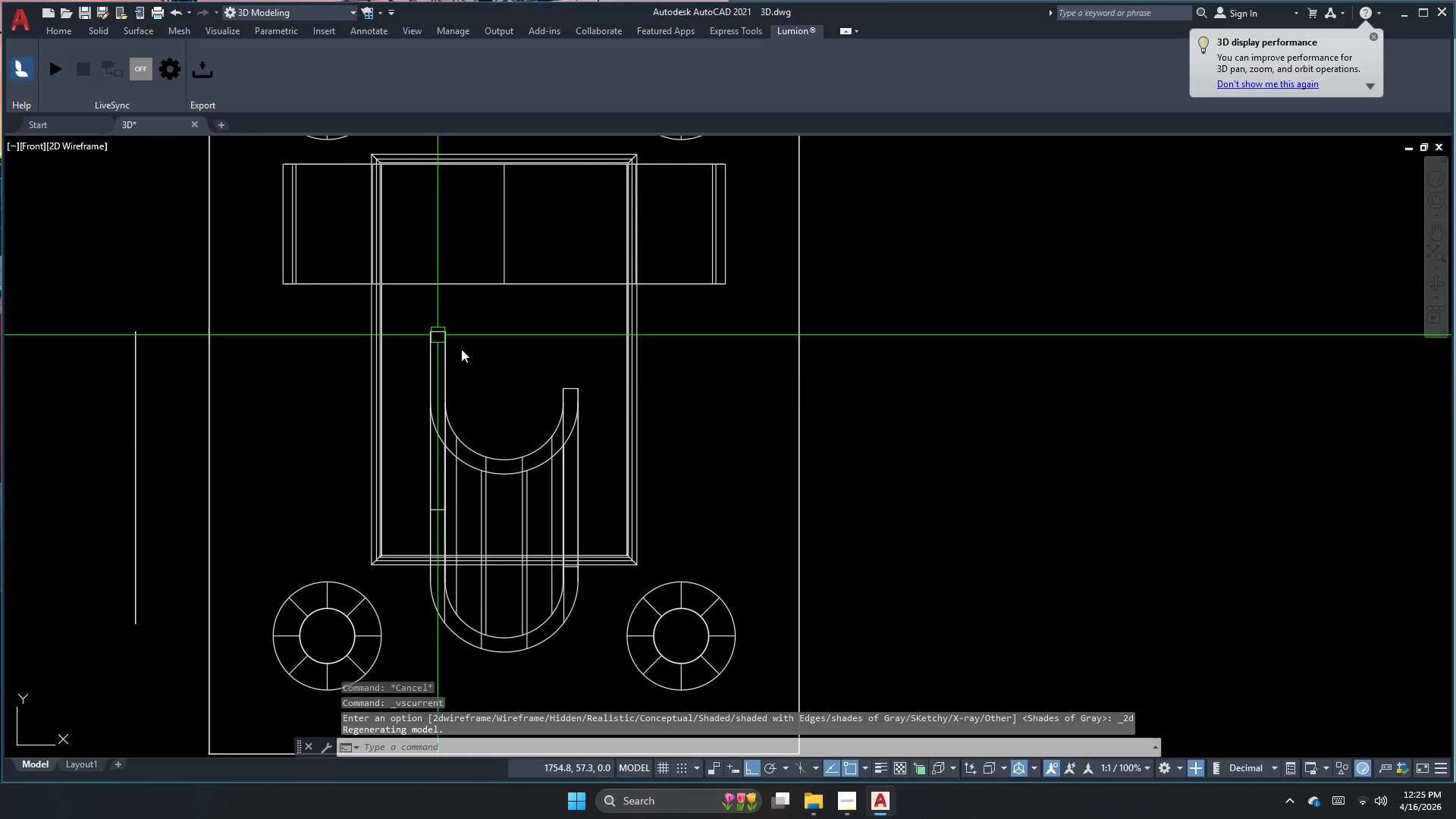 
key(Escape)
 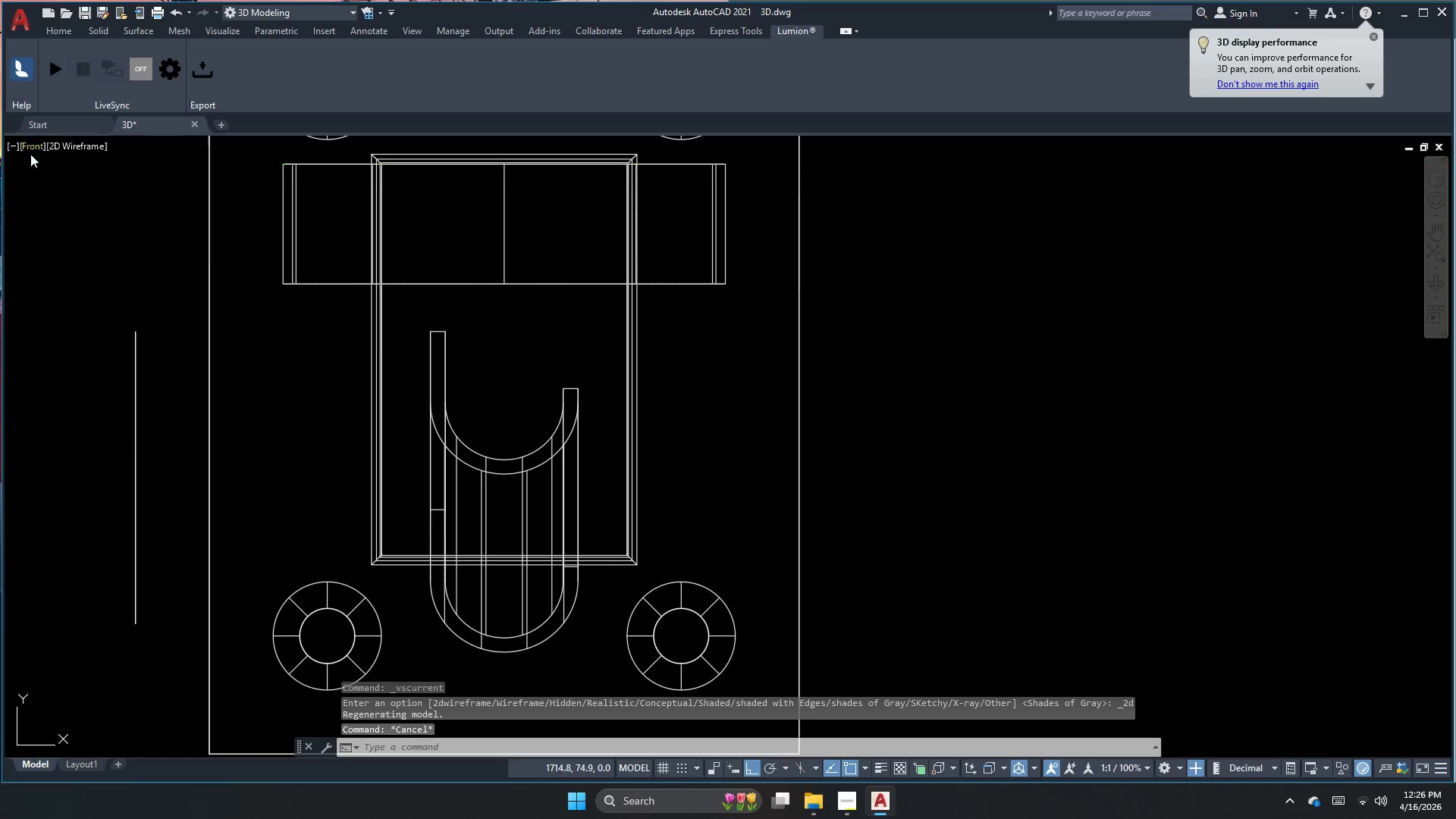 
left_click([30, 152])
 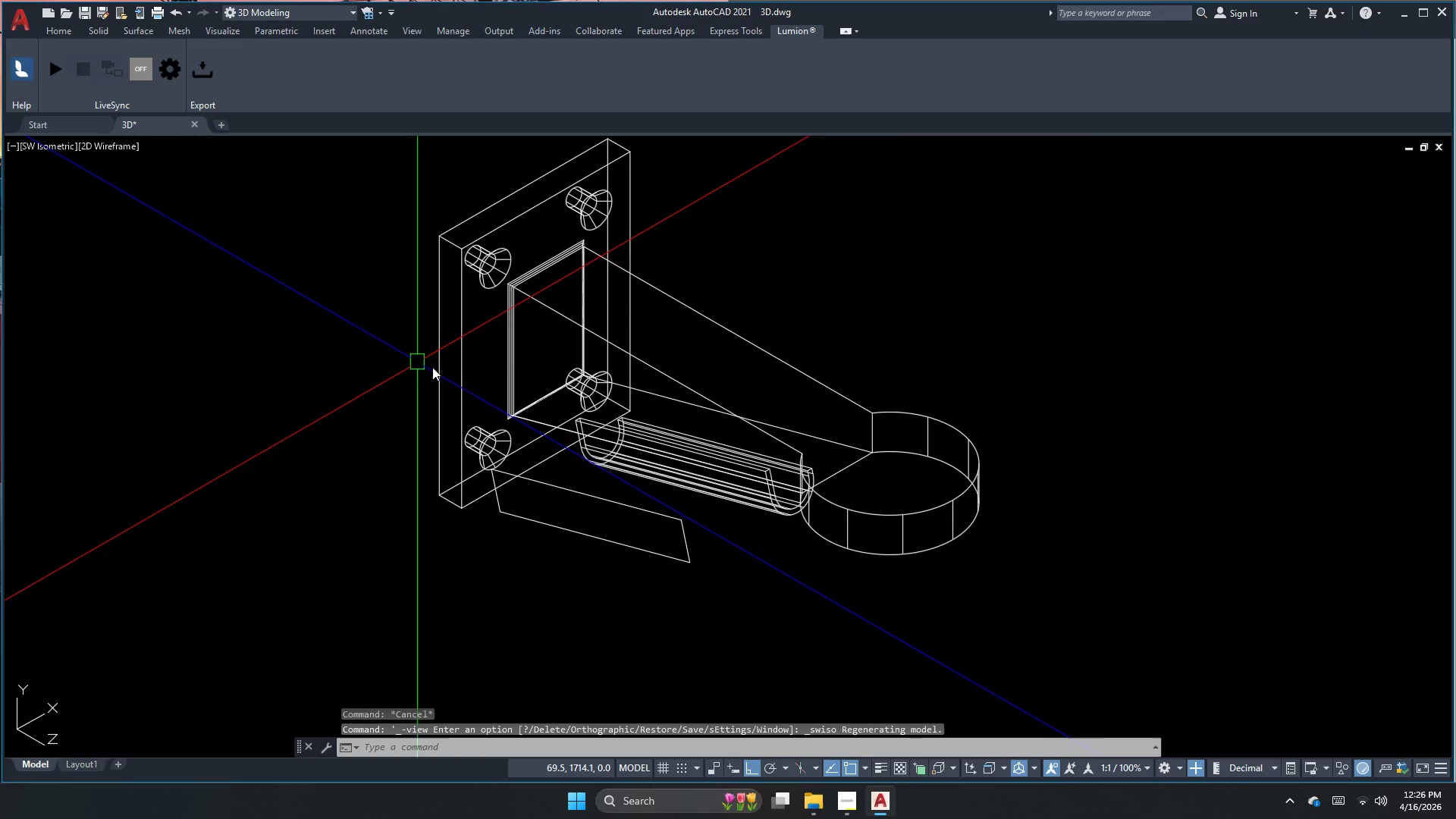 
scroll: coordinate [744, 480], scroll_direction: up, amount: 2.0
 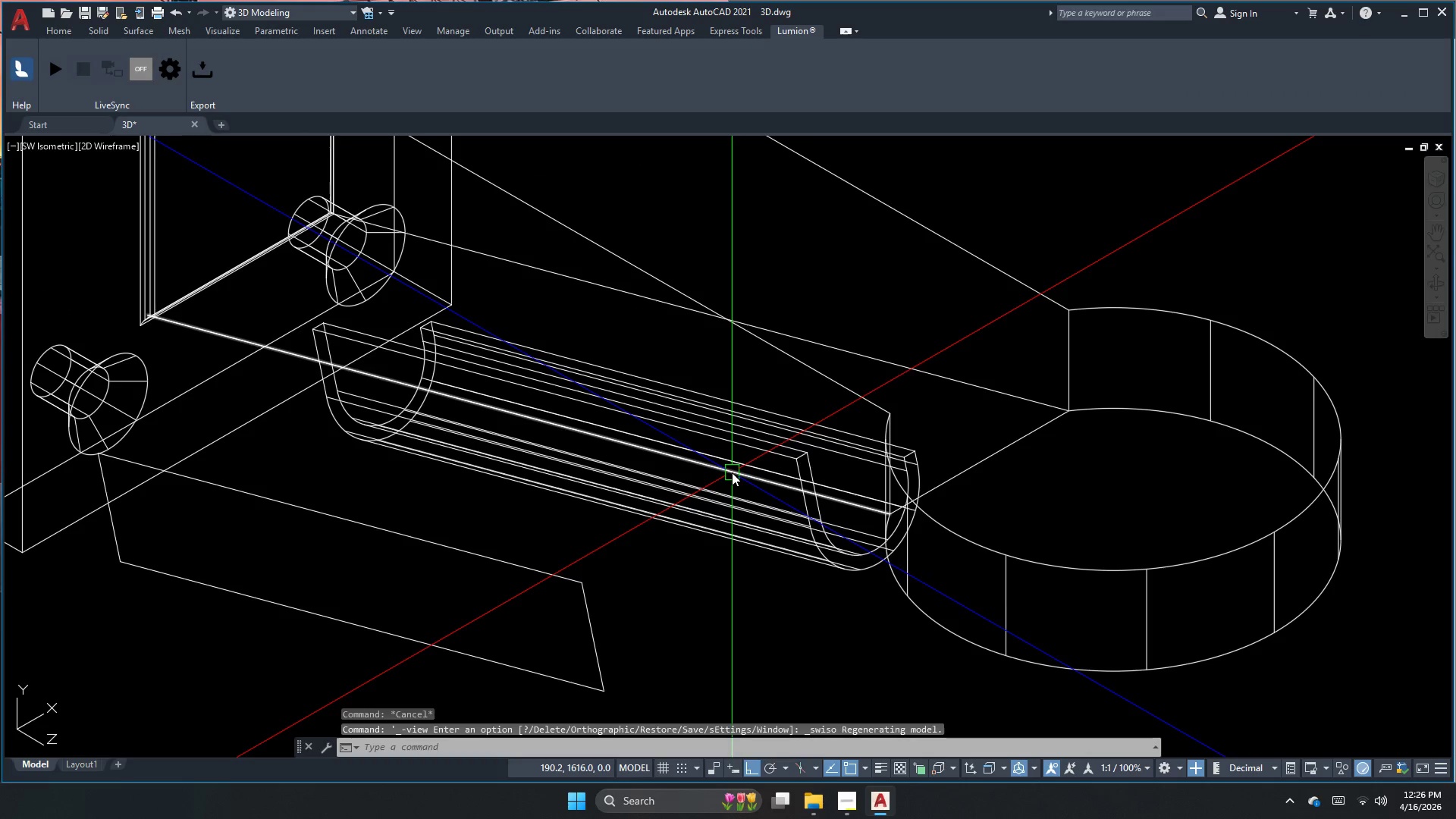 
scroll: coordinate [651, 485], scroll_direction: down, amount: 2.0
 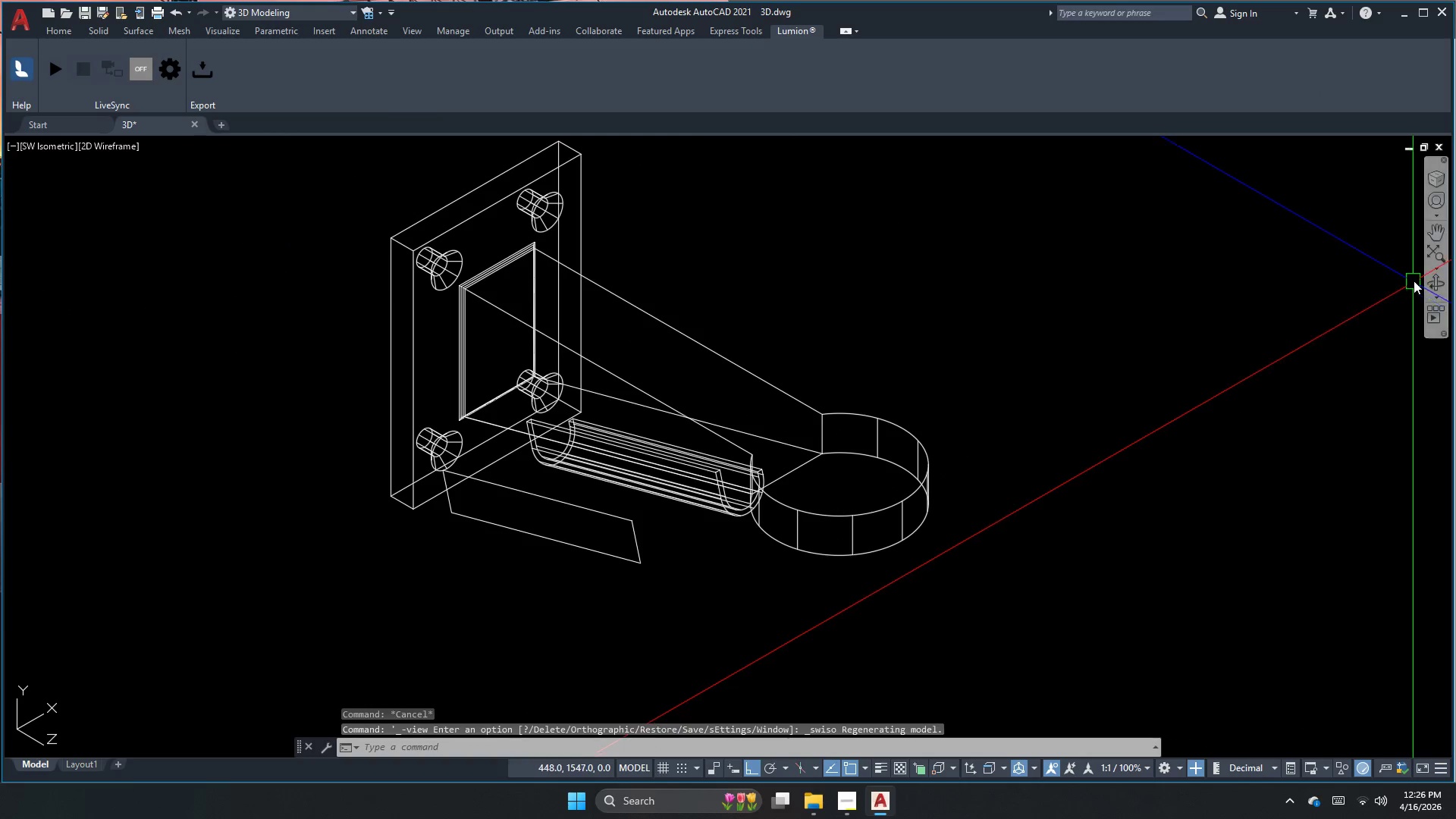 
left_click([1430, 275])
 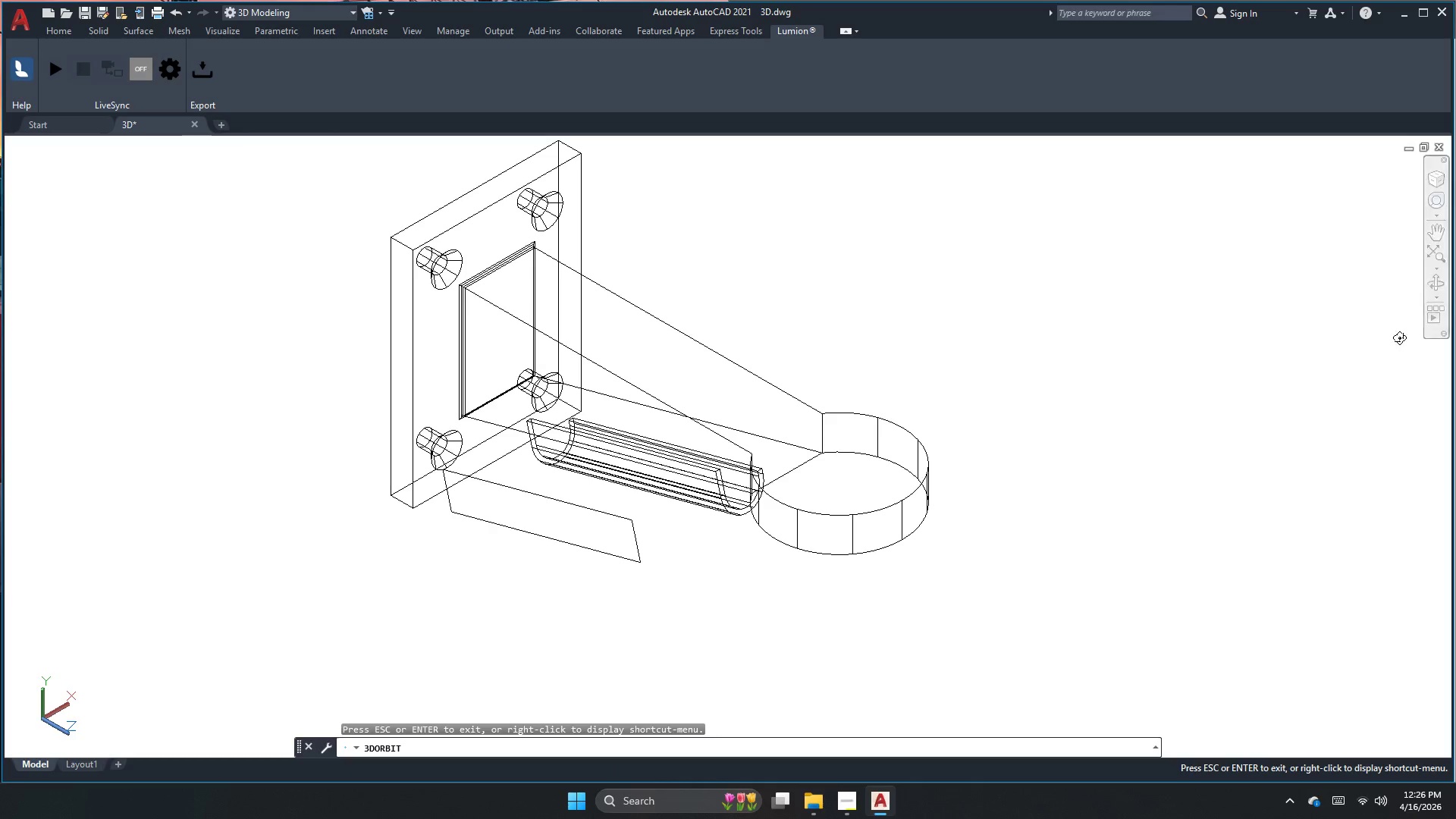 
left_click_drag(start_coordinate=[1288, 483], to_coordinate=[947, 421])
 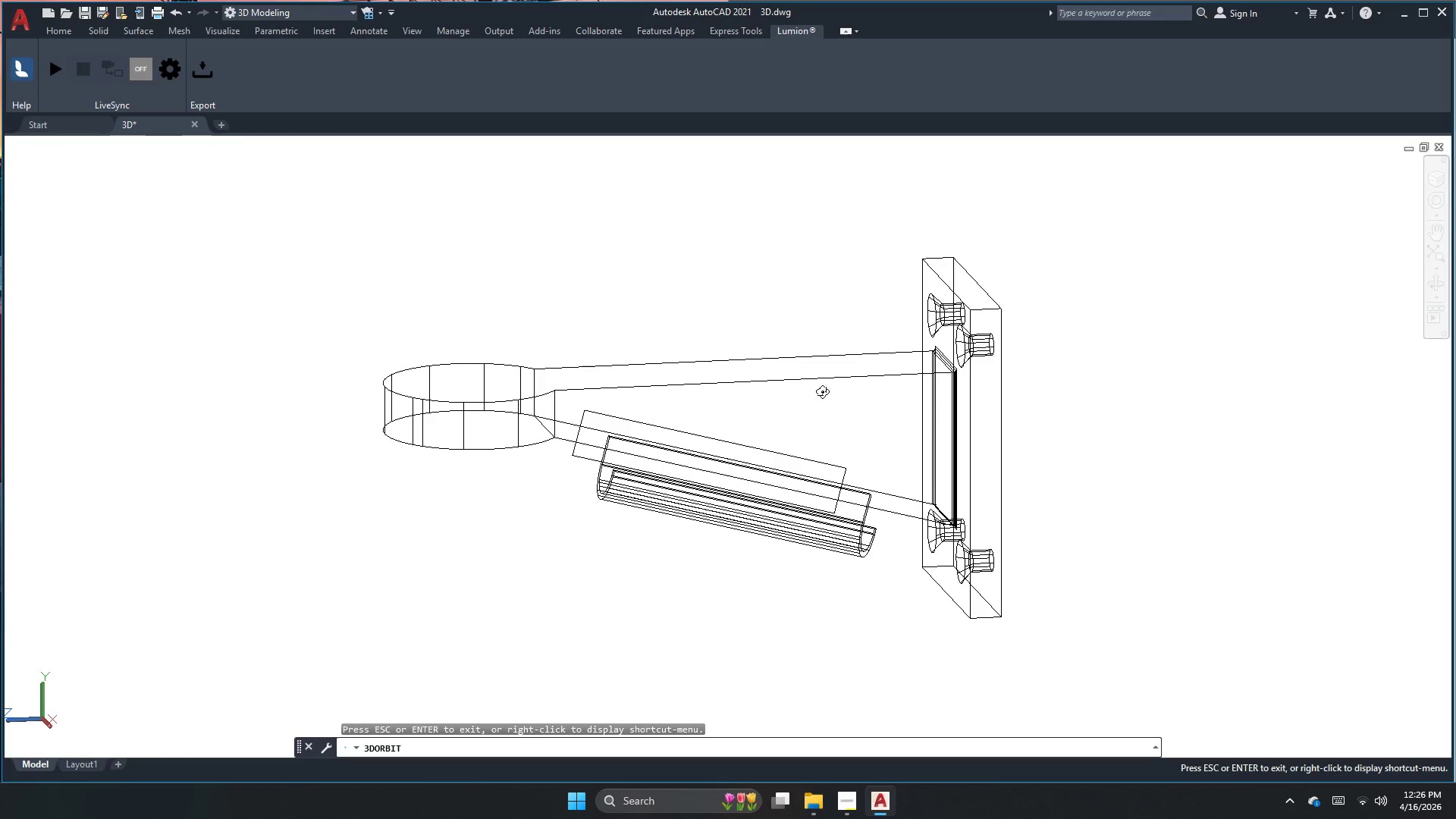 
key(Escape)
 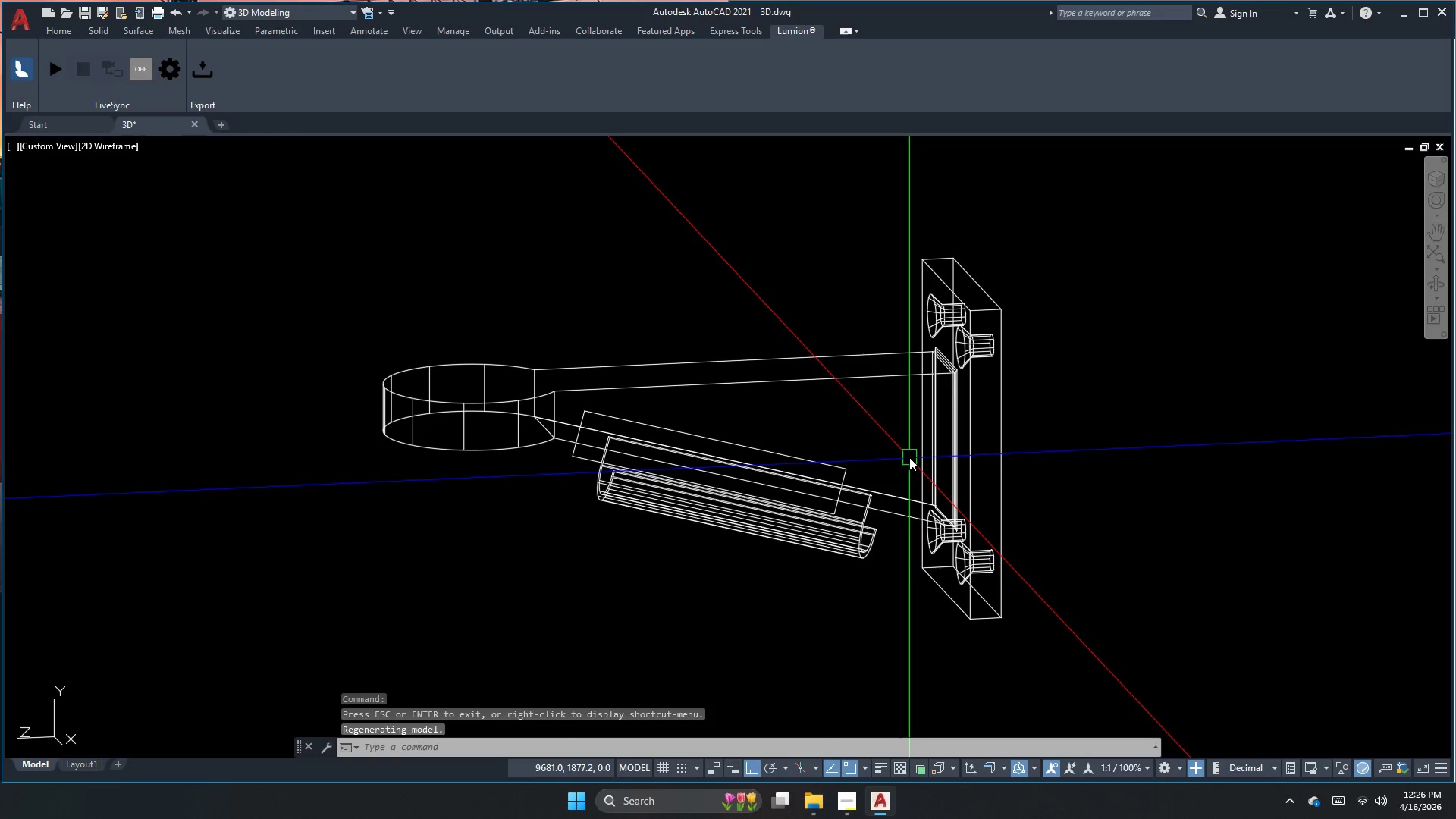 
key(Escape)
 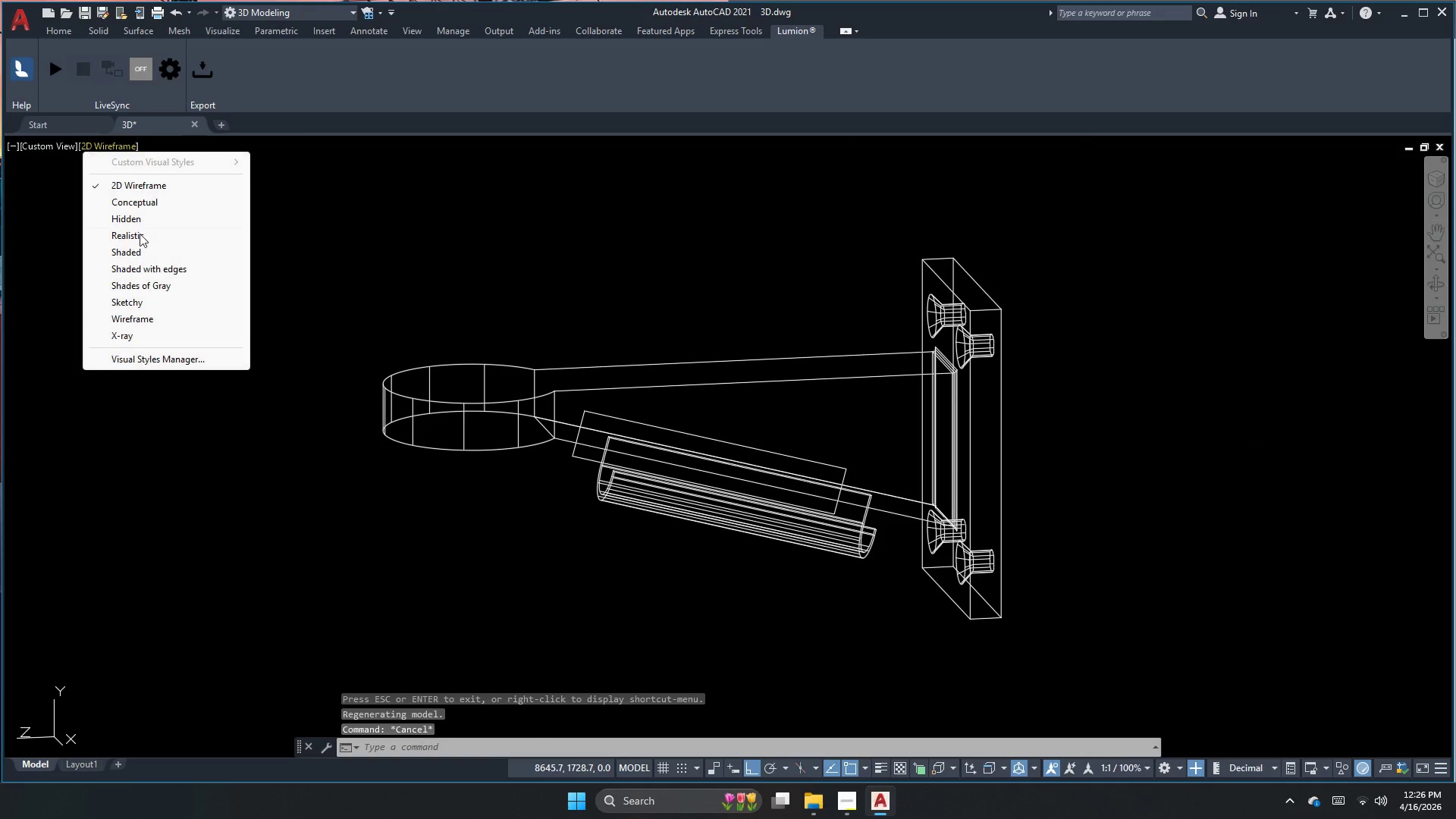 
left_click([128, 287])
 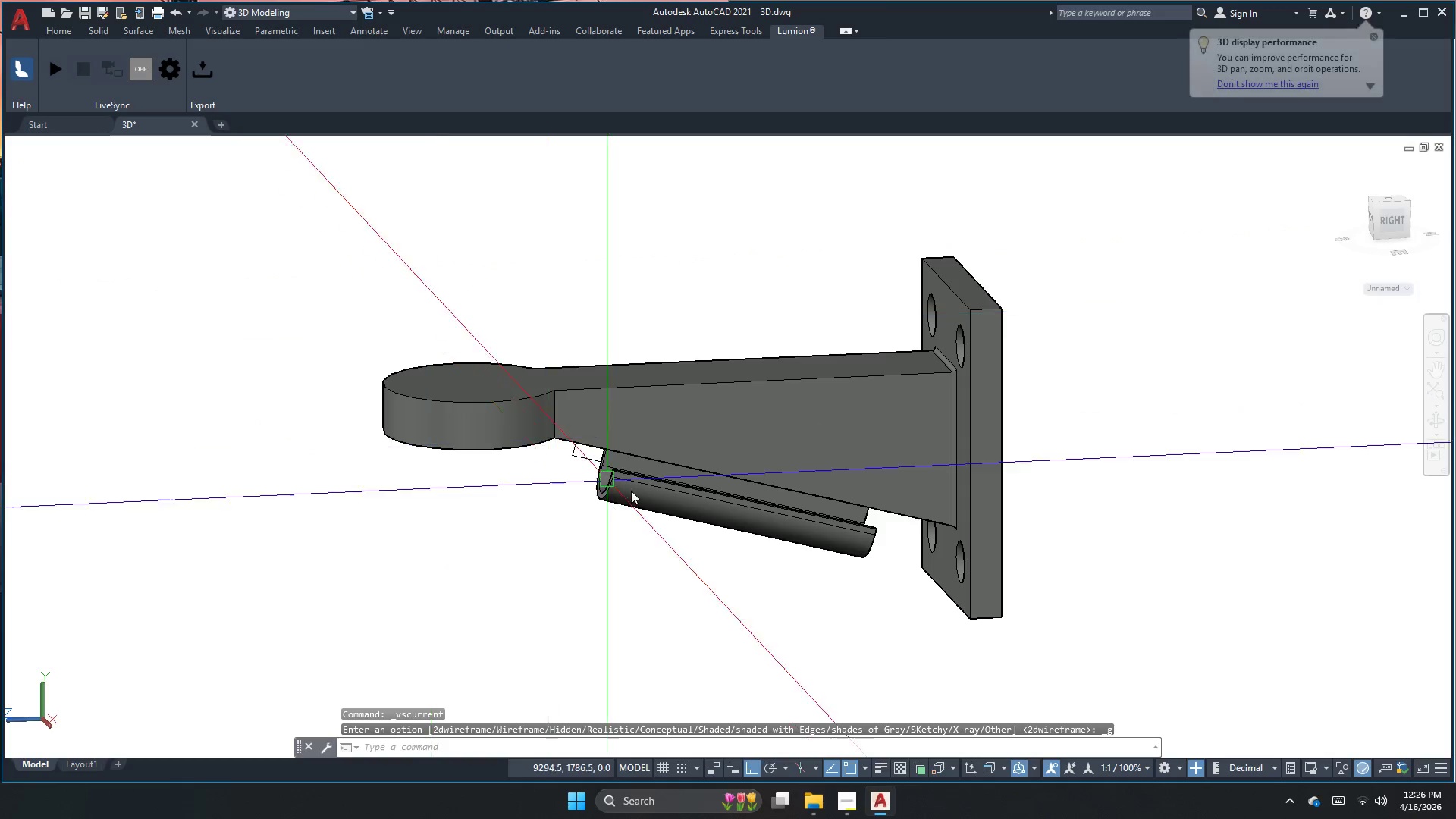 
scroll: coordinate [818, 500], scroll_direction: up, amount: 1.0
 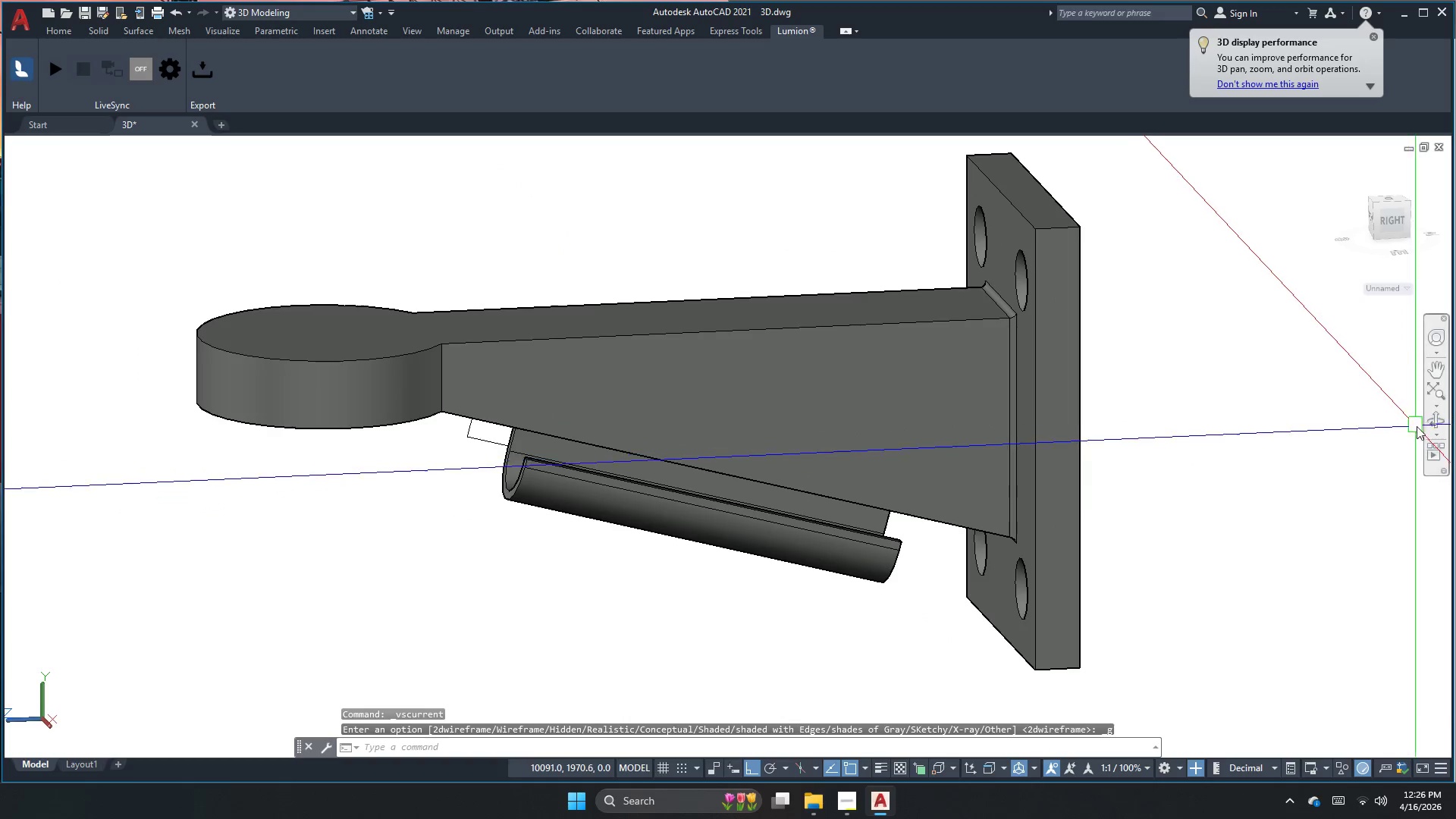 
left_click_drag(start_coordinate=[799, 497], to_coordinate=[1021, 484])
 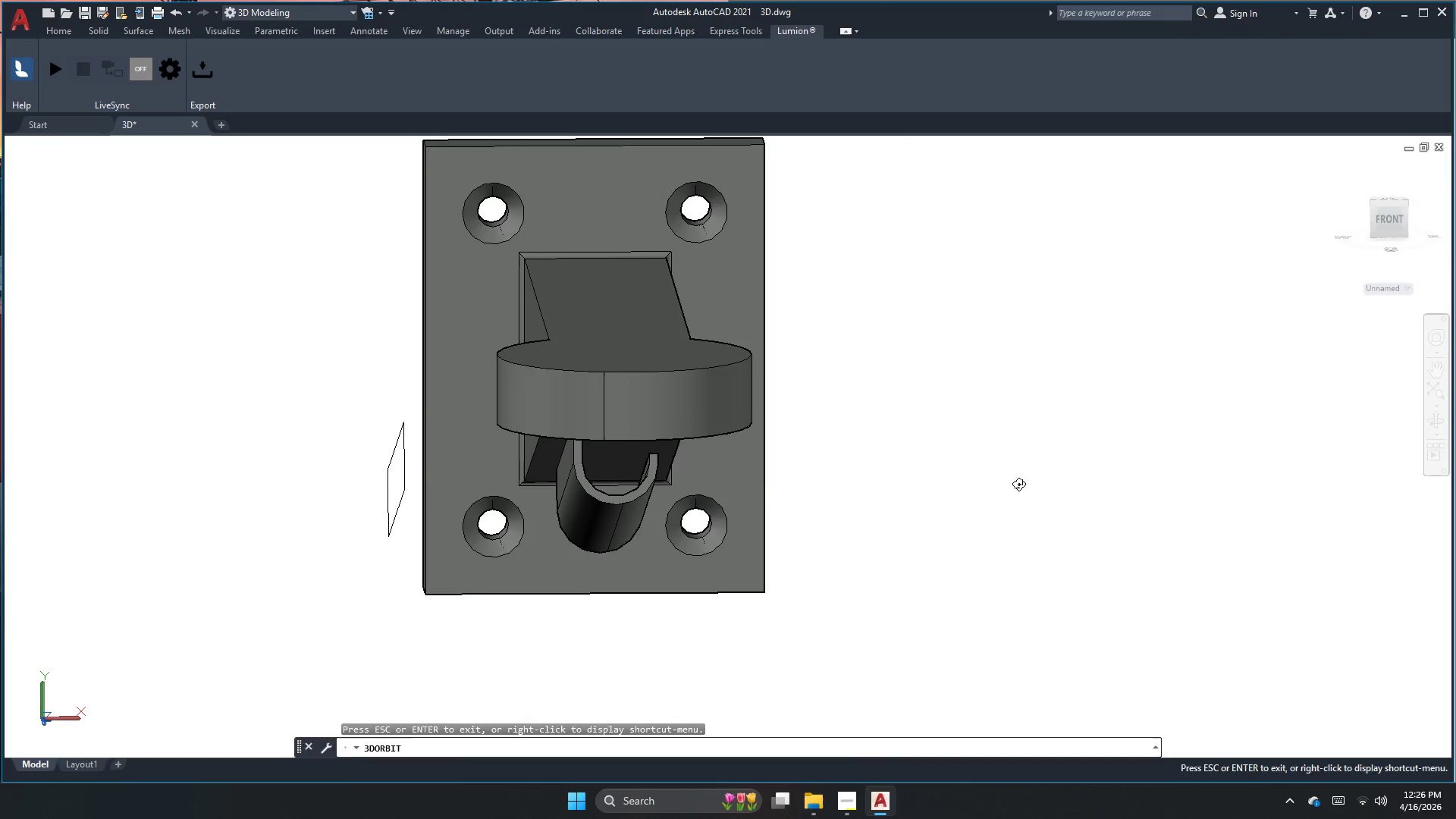 
key(Escape)
 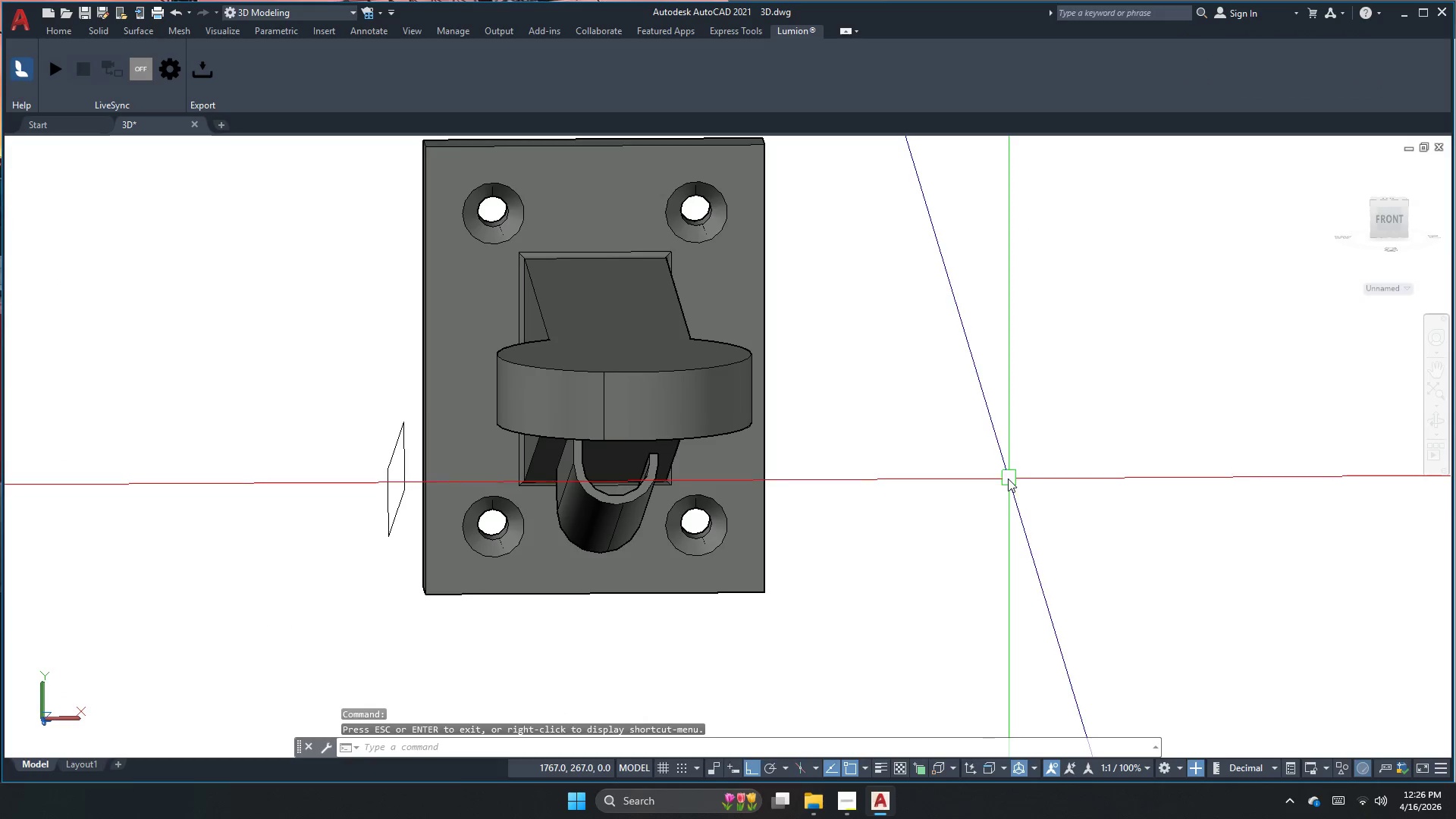 
key(Control+Z)
 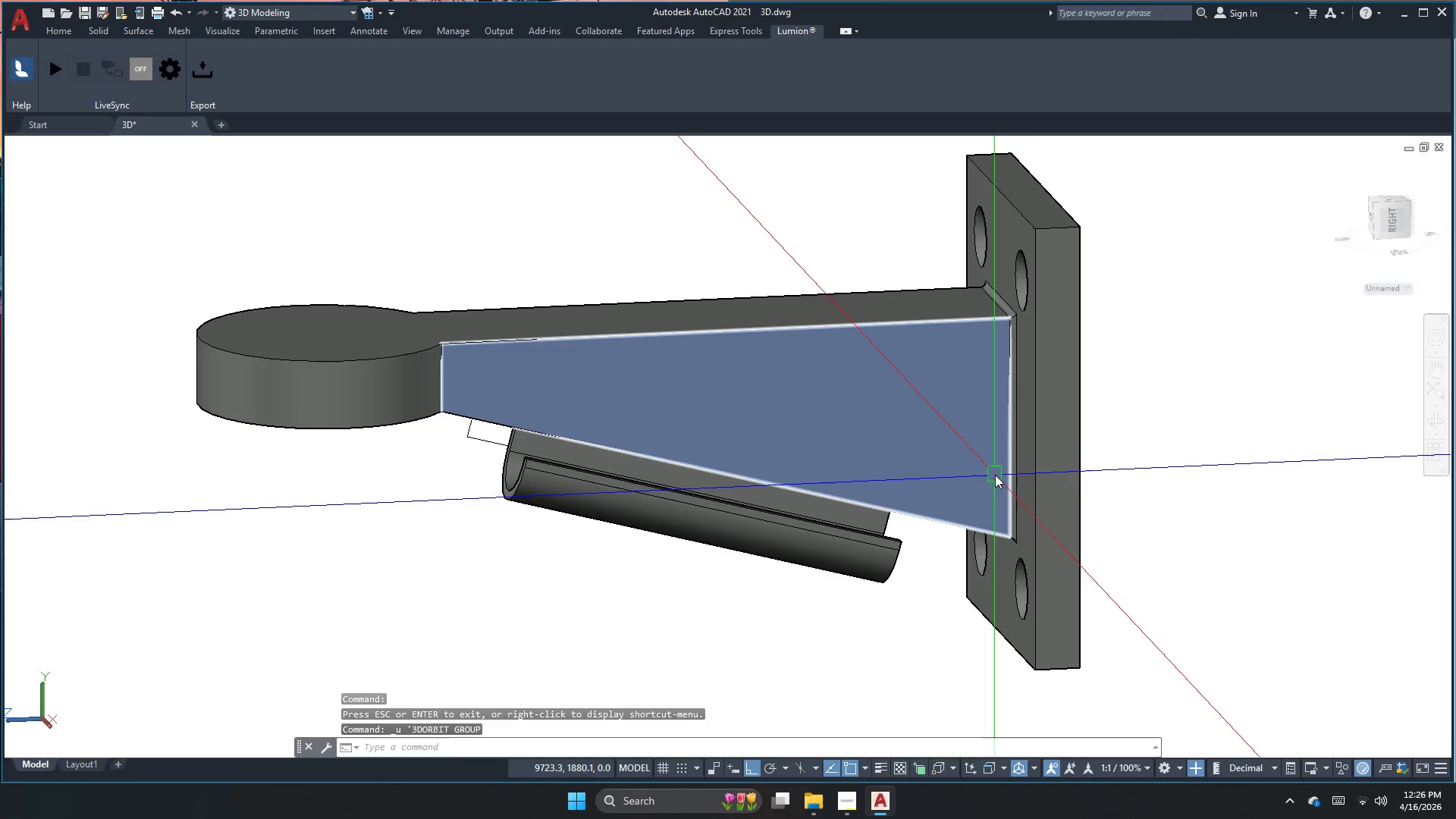 
key(Control+Z)
 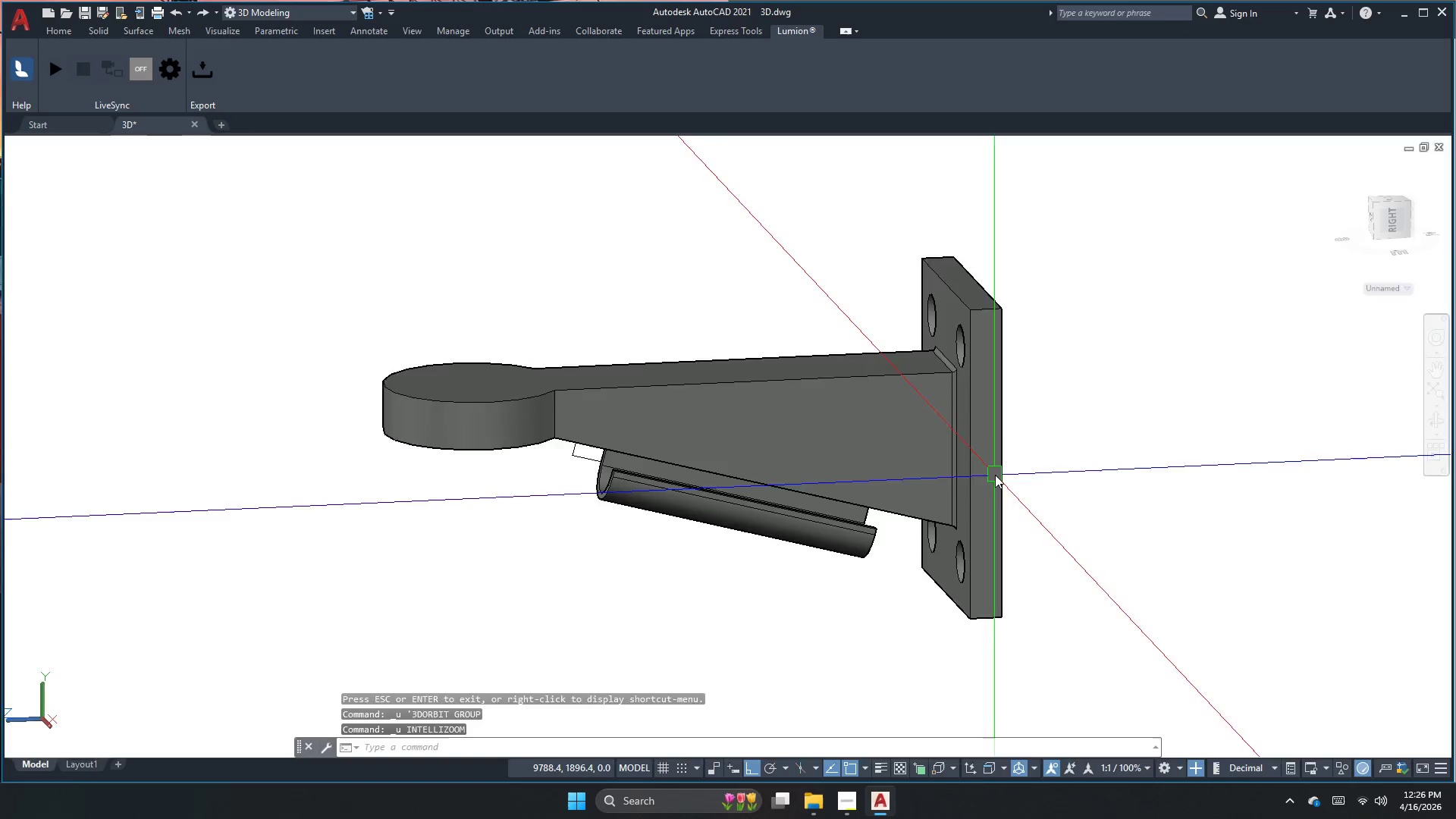 
key(Control+Z)
 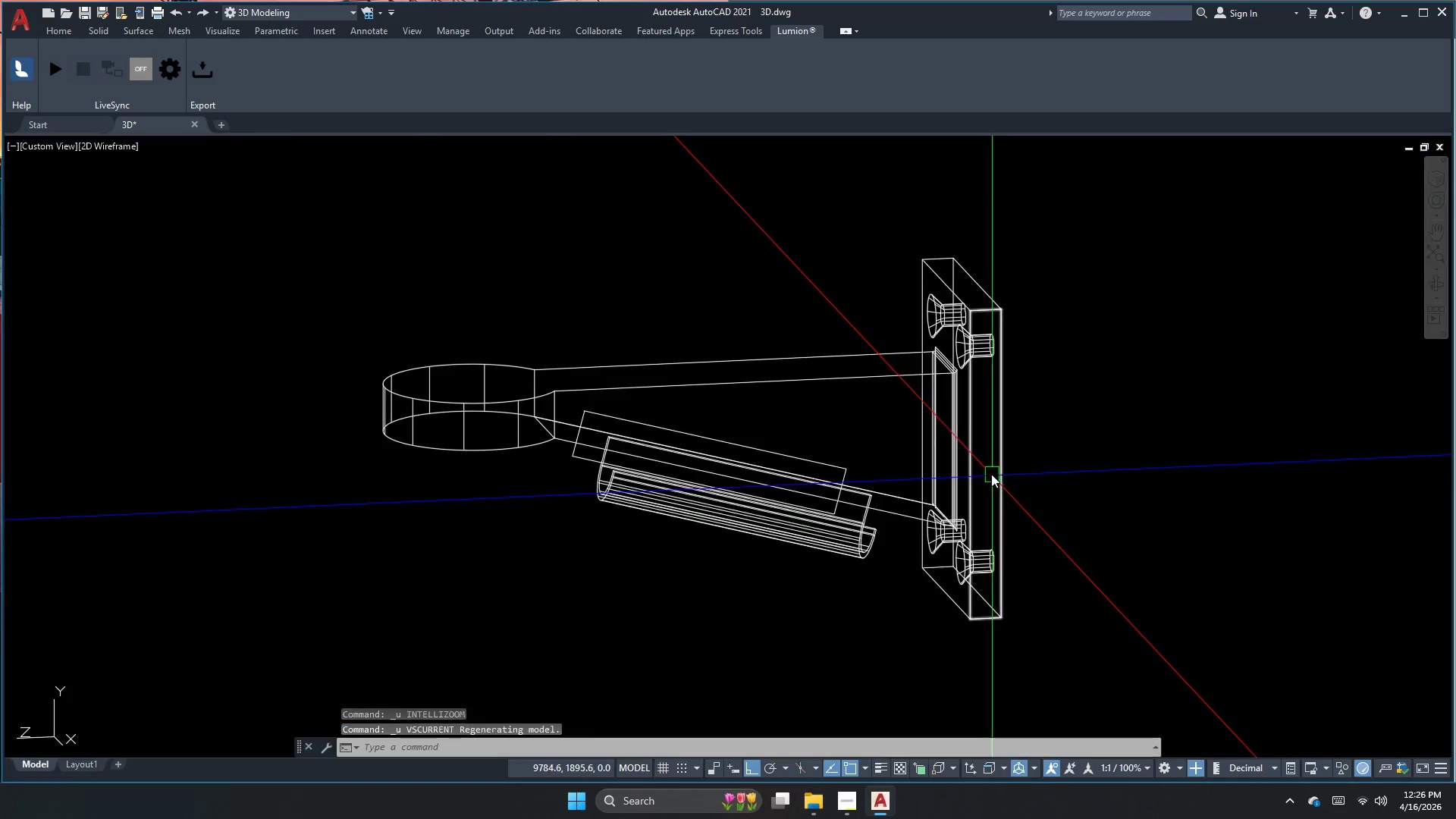 
key(Control+Z)
 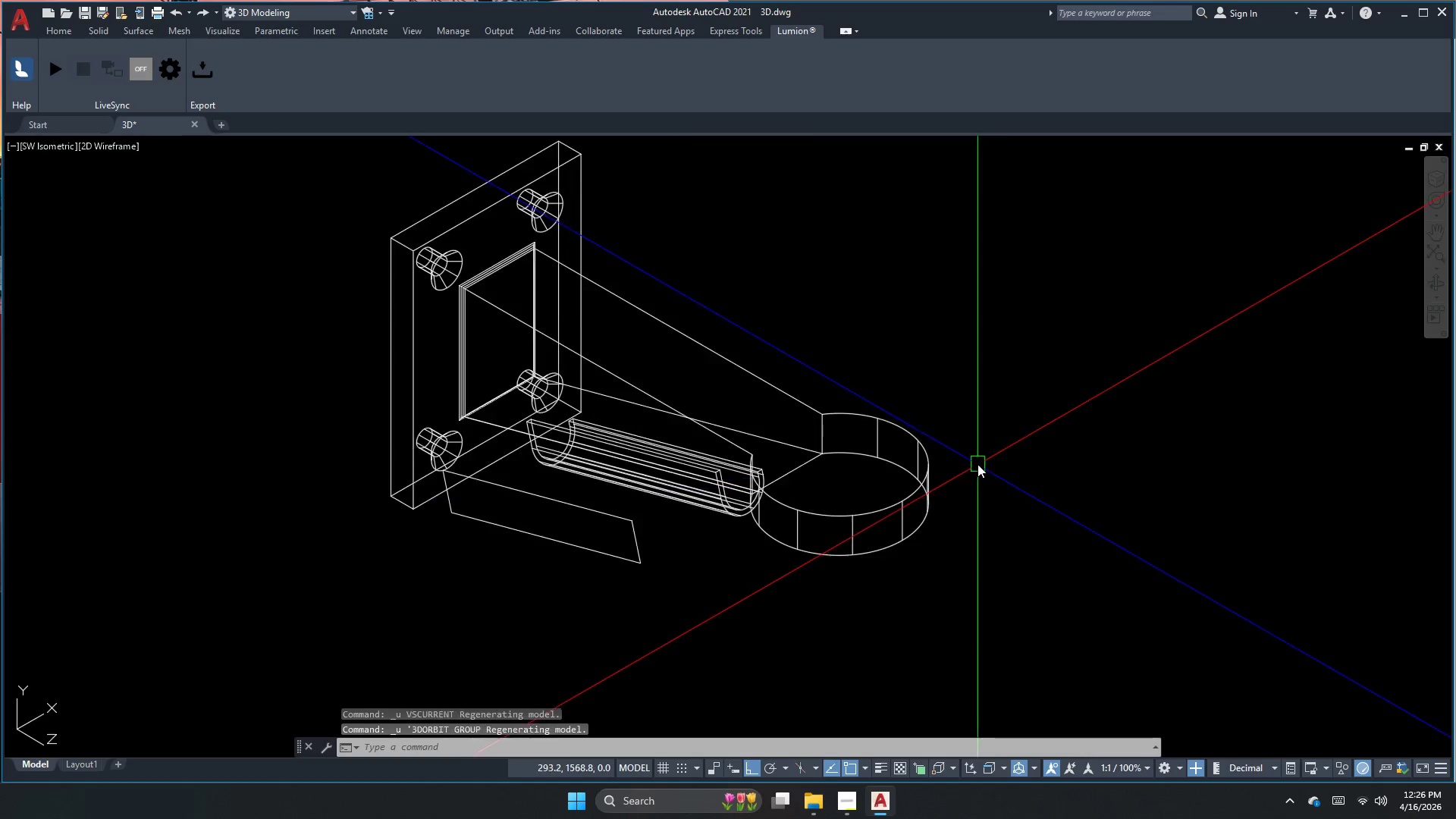 
key(Control+Z)
 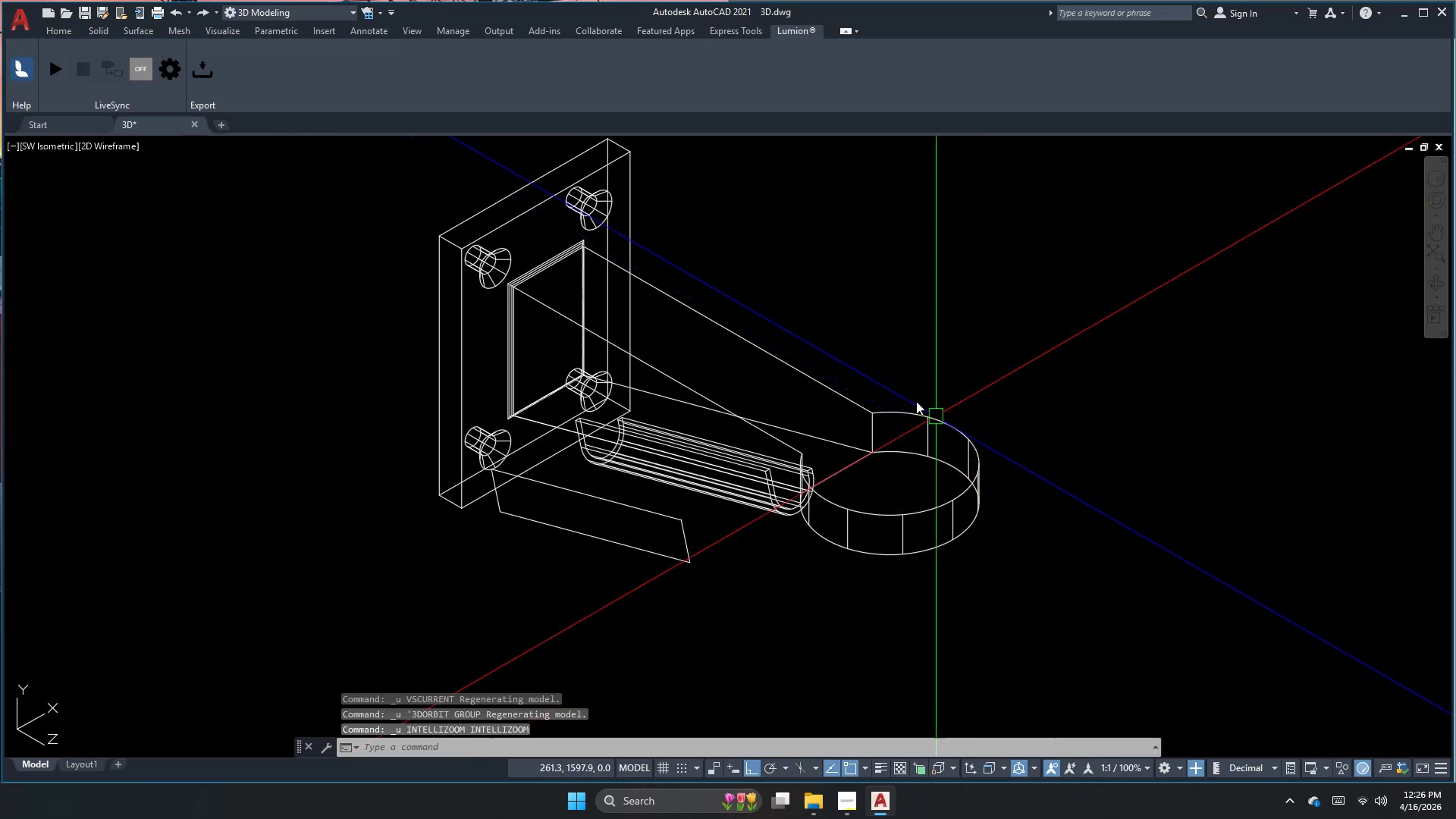 
key(Control+Z)
 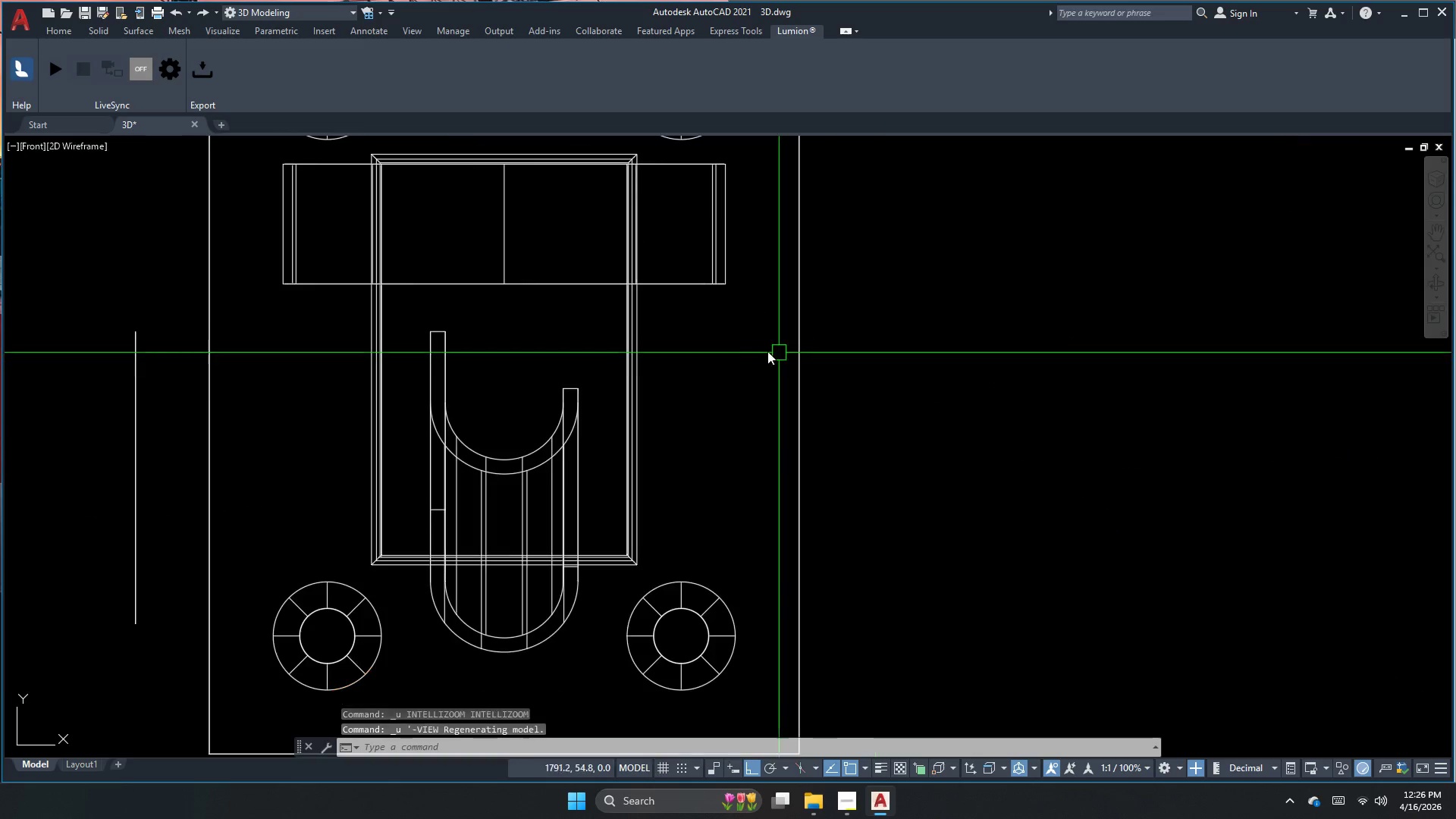 
key(Control+Z)
 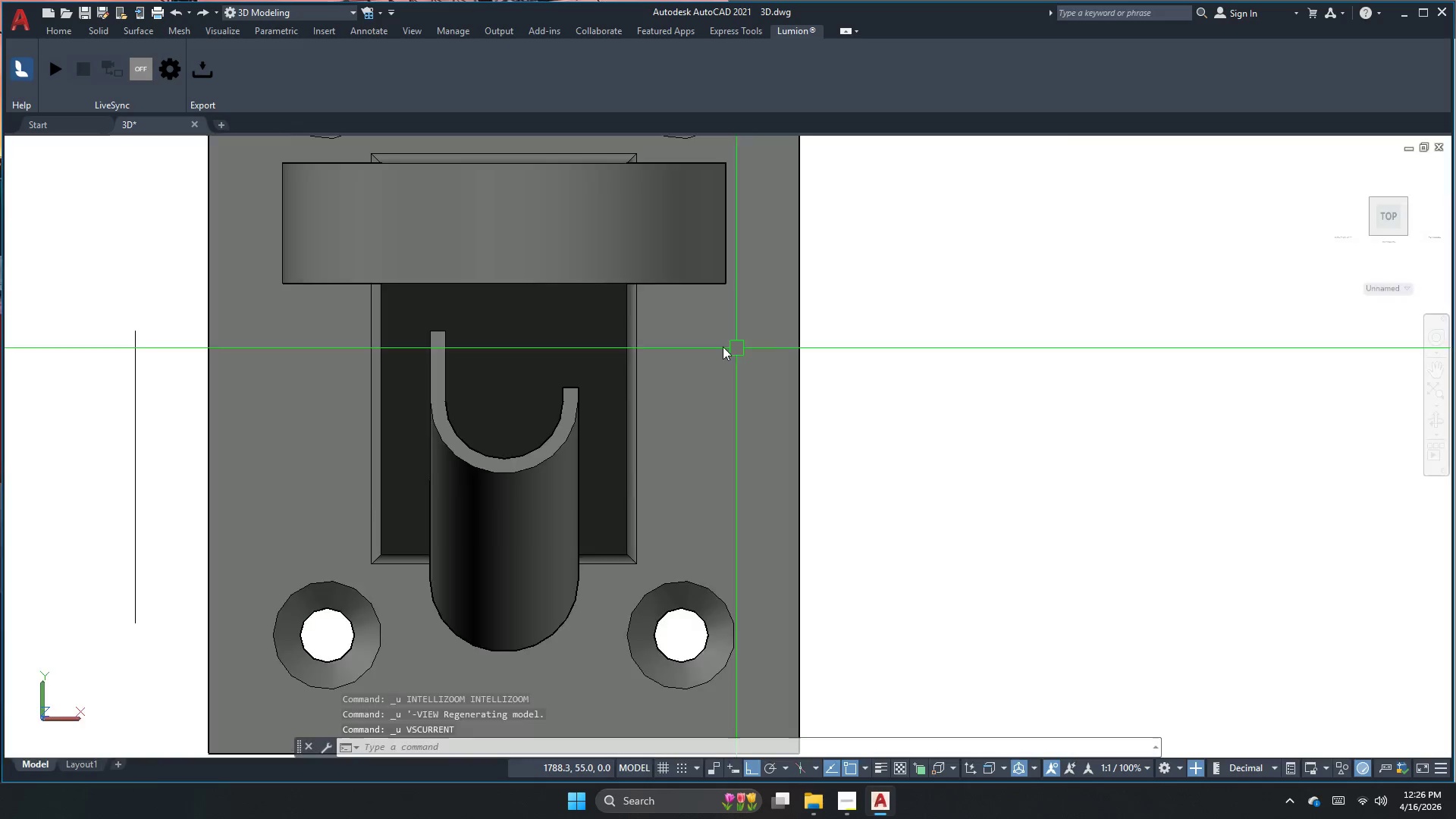 
key(Control+Z)
 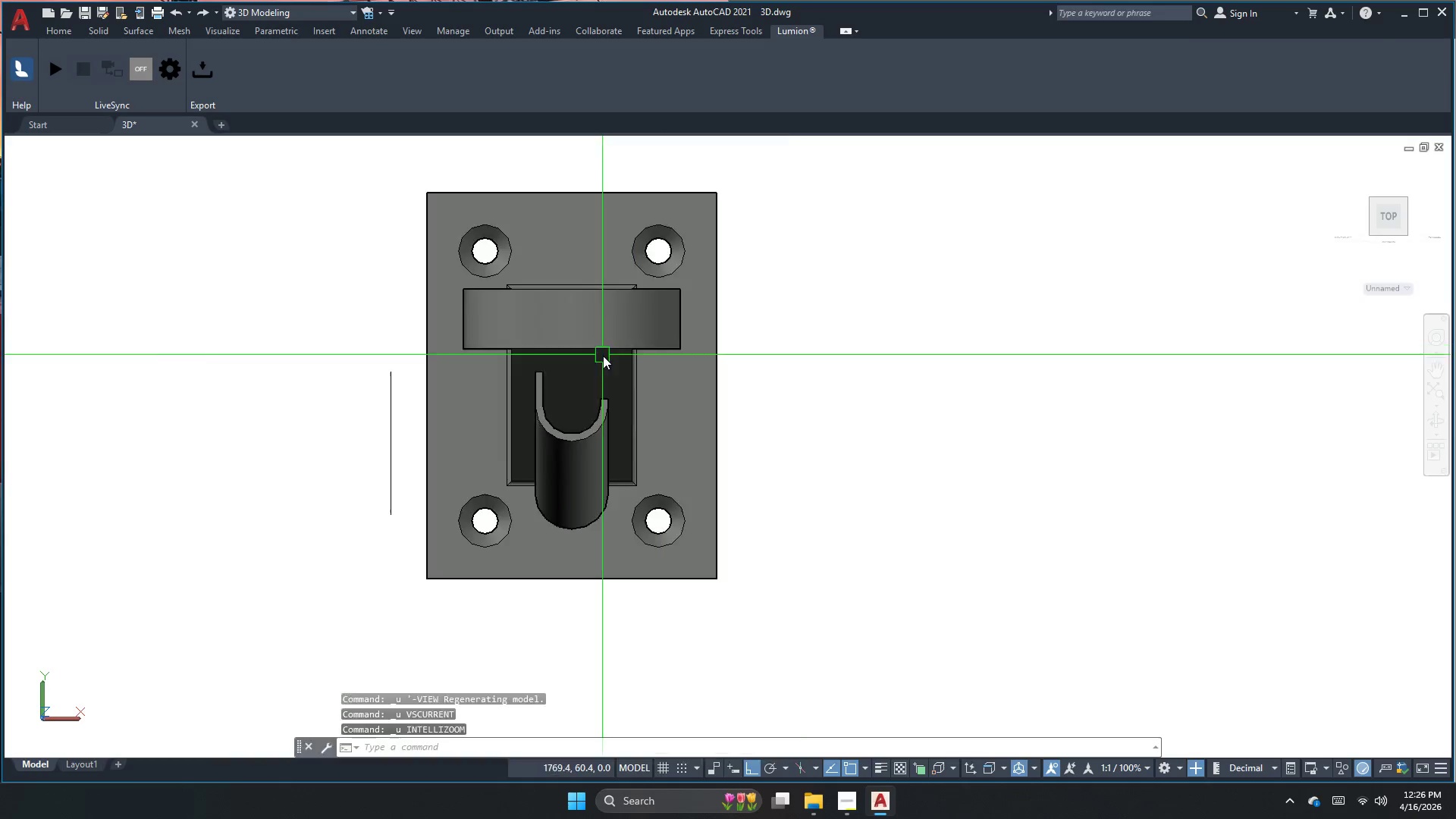 
key(Control+Z)
 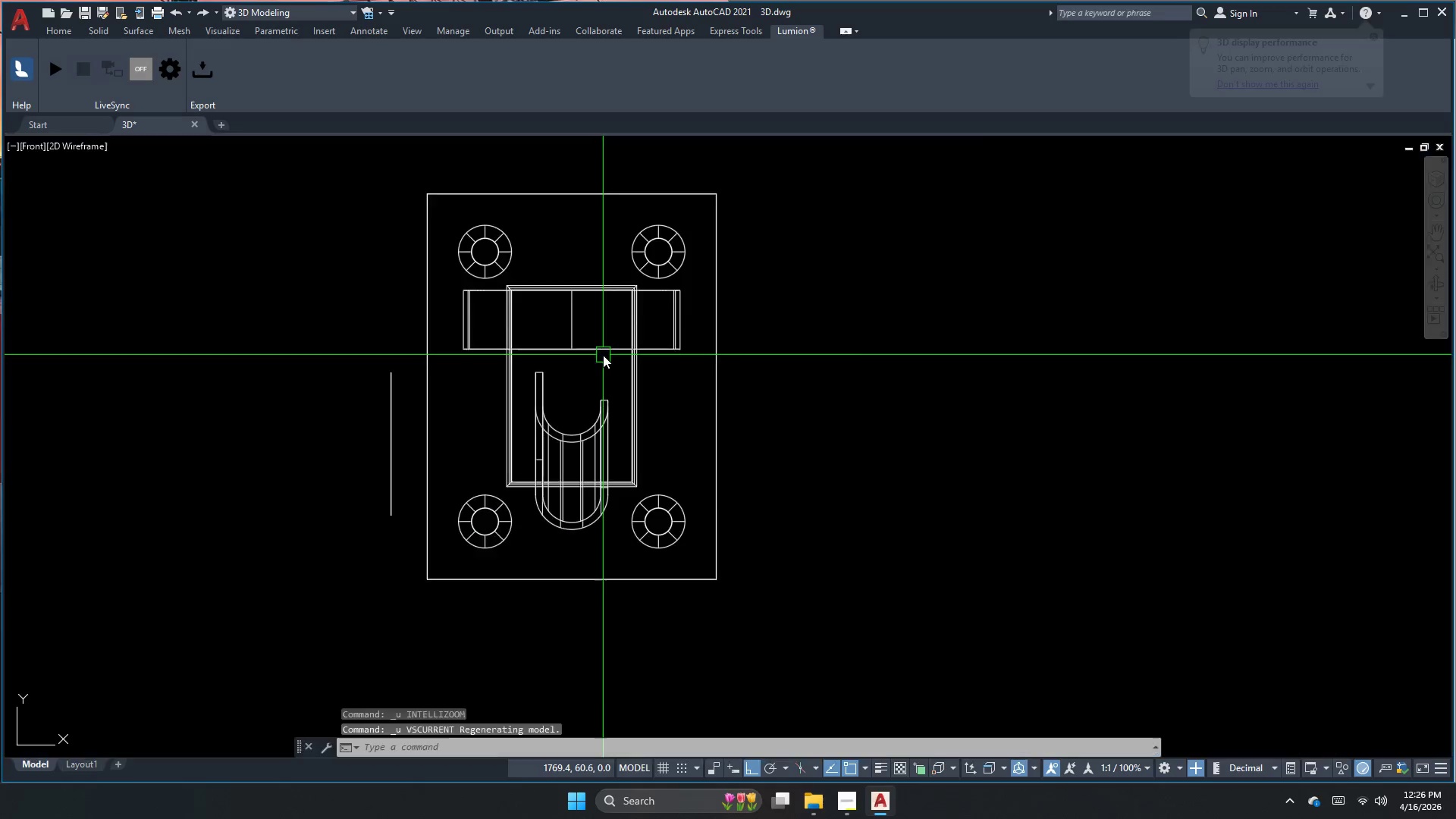 
key(Control+Z)
 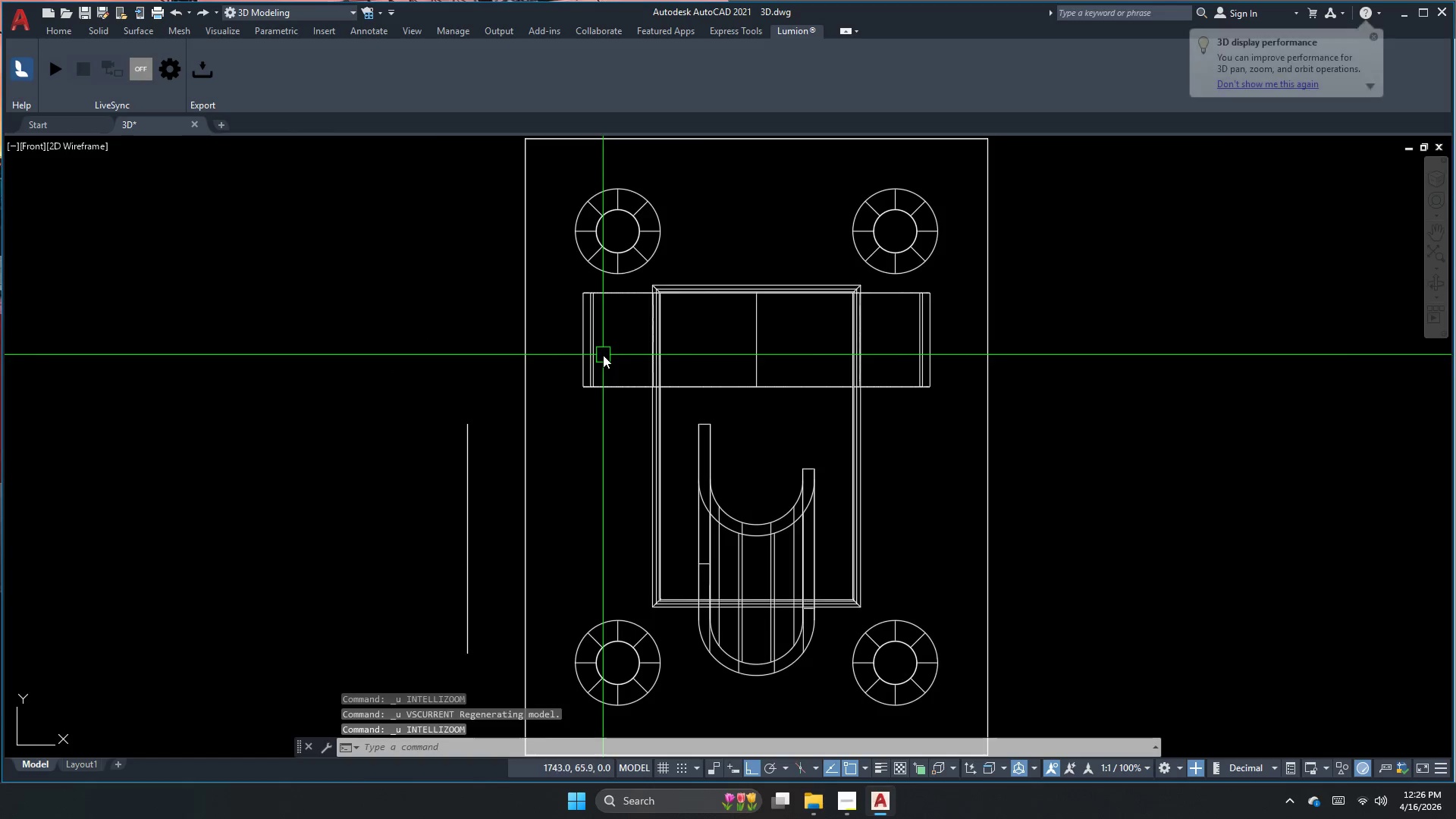 
key(Control+Z)
 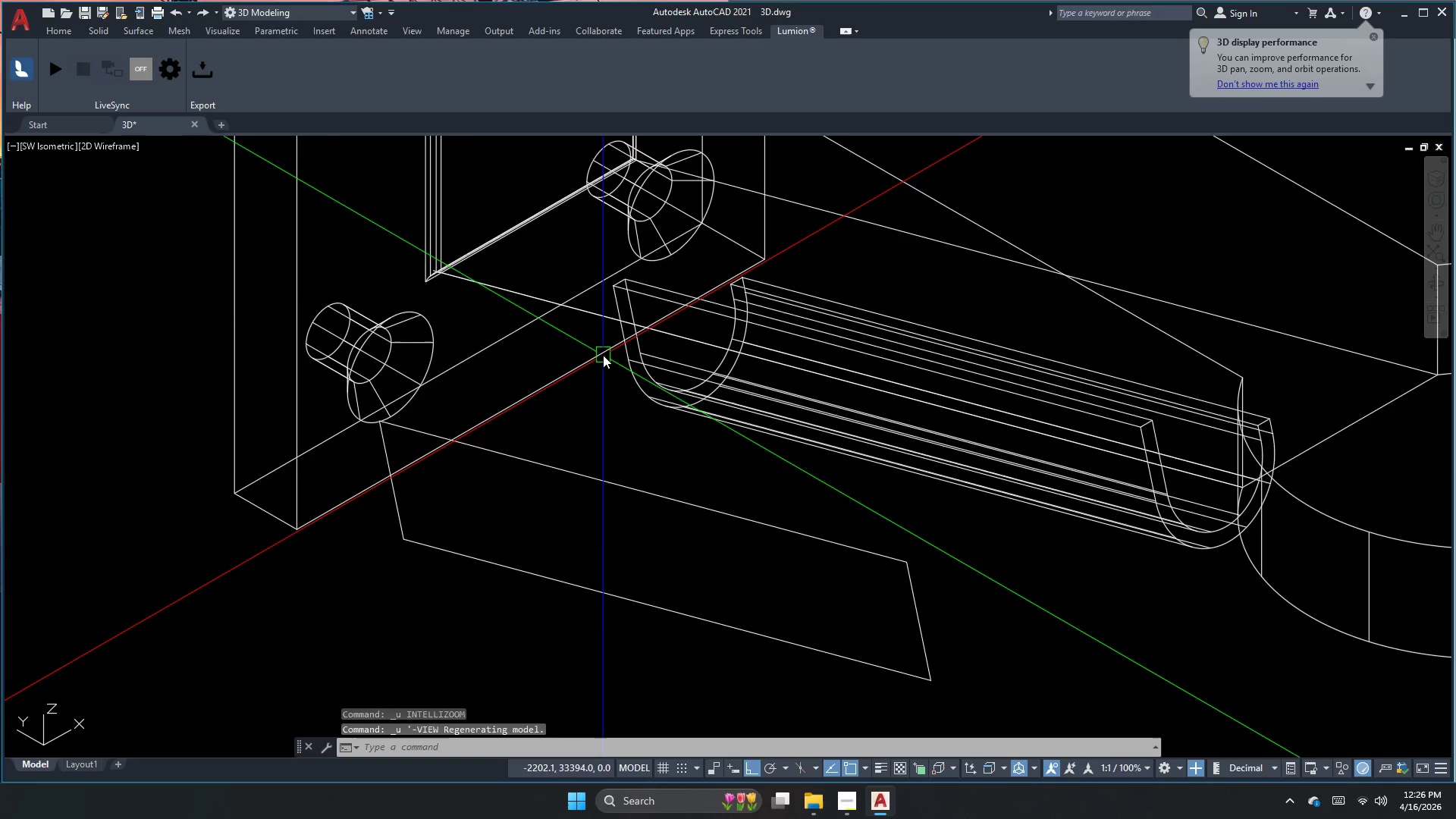 
key(Control+Z)
 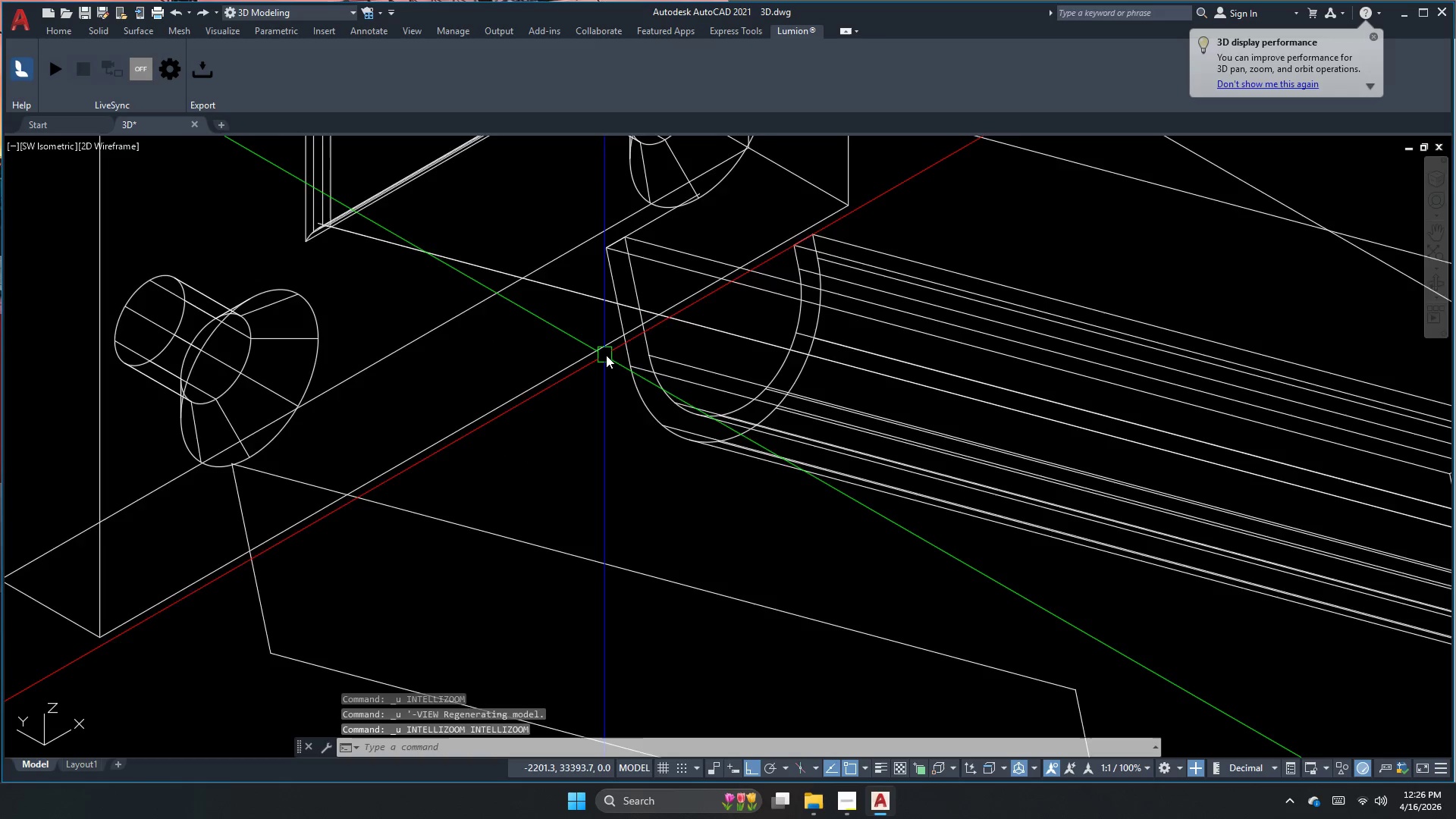 
key(Control+Z)
 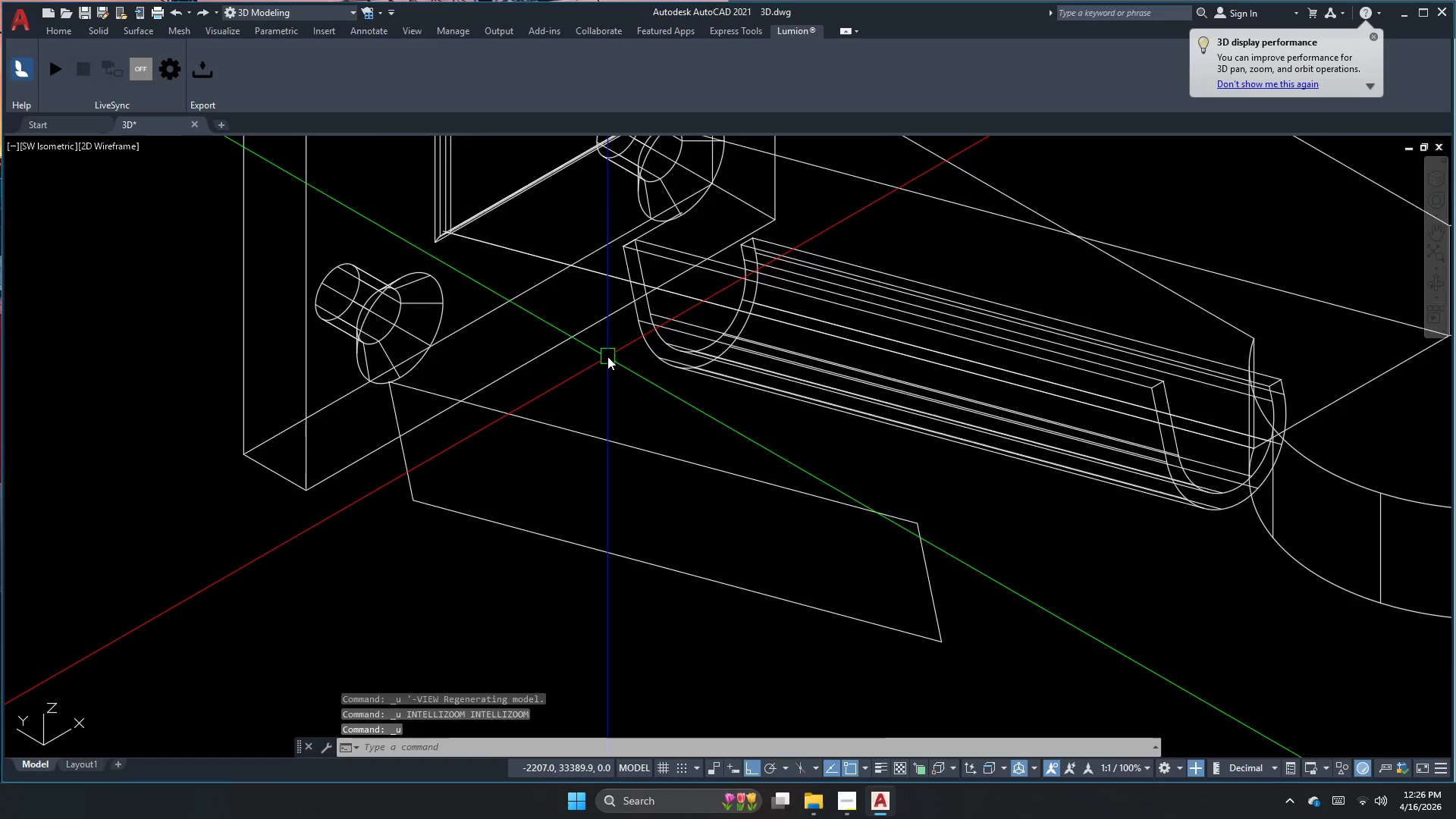 
key(Control+Z)
 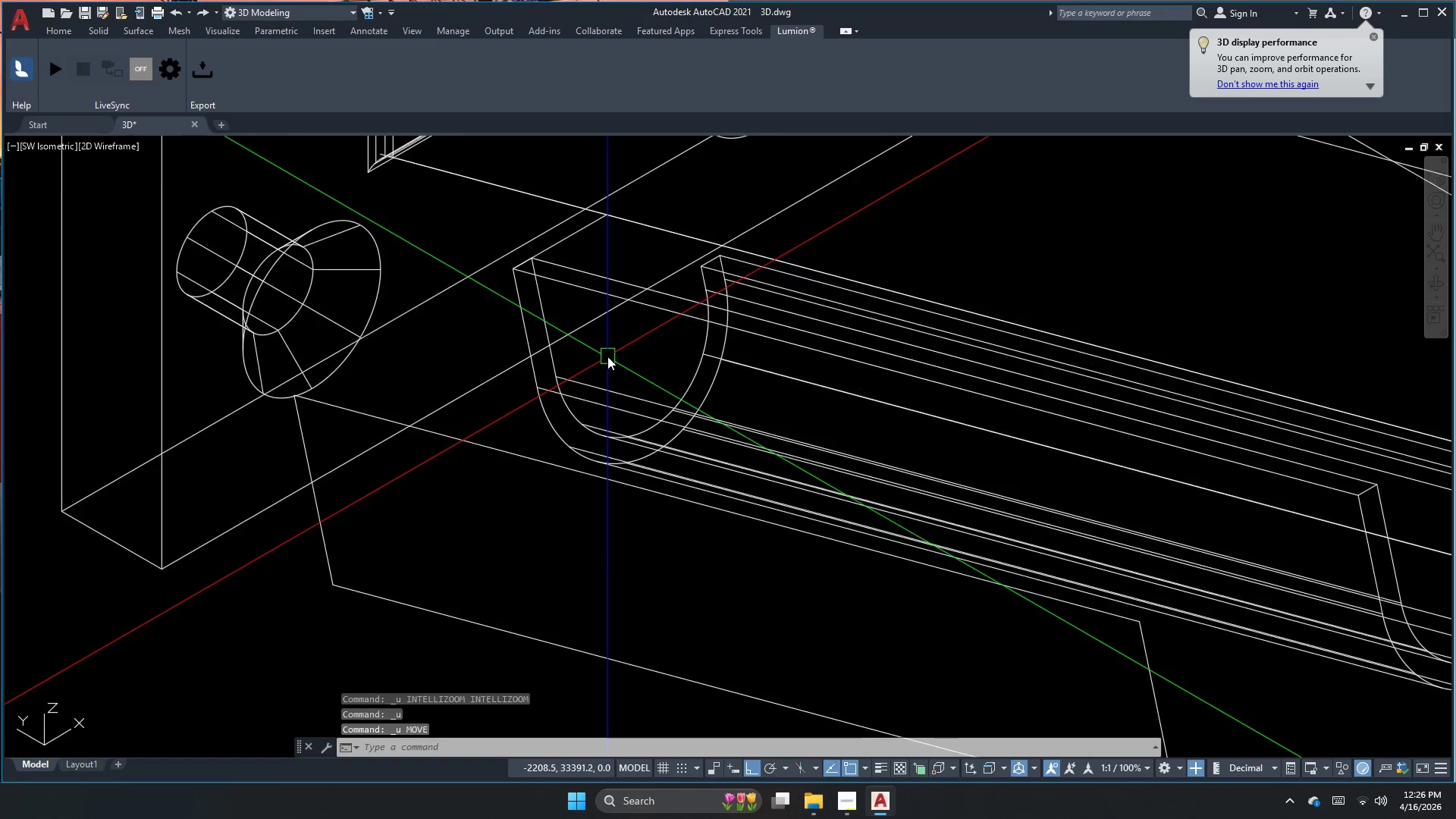 
key(Control+Z)
 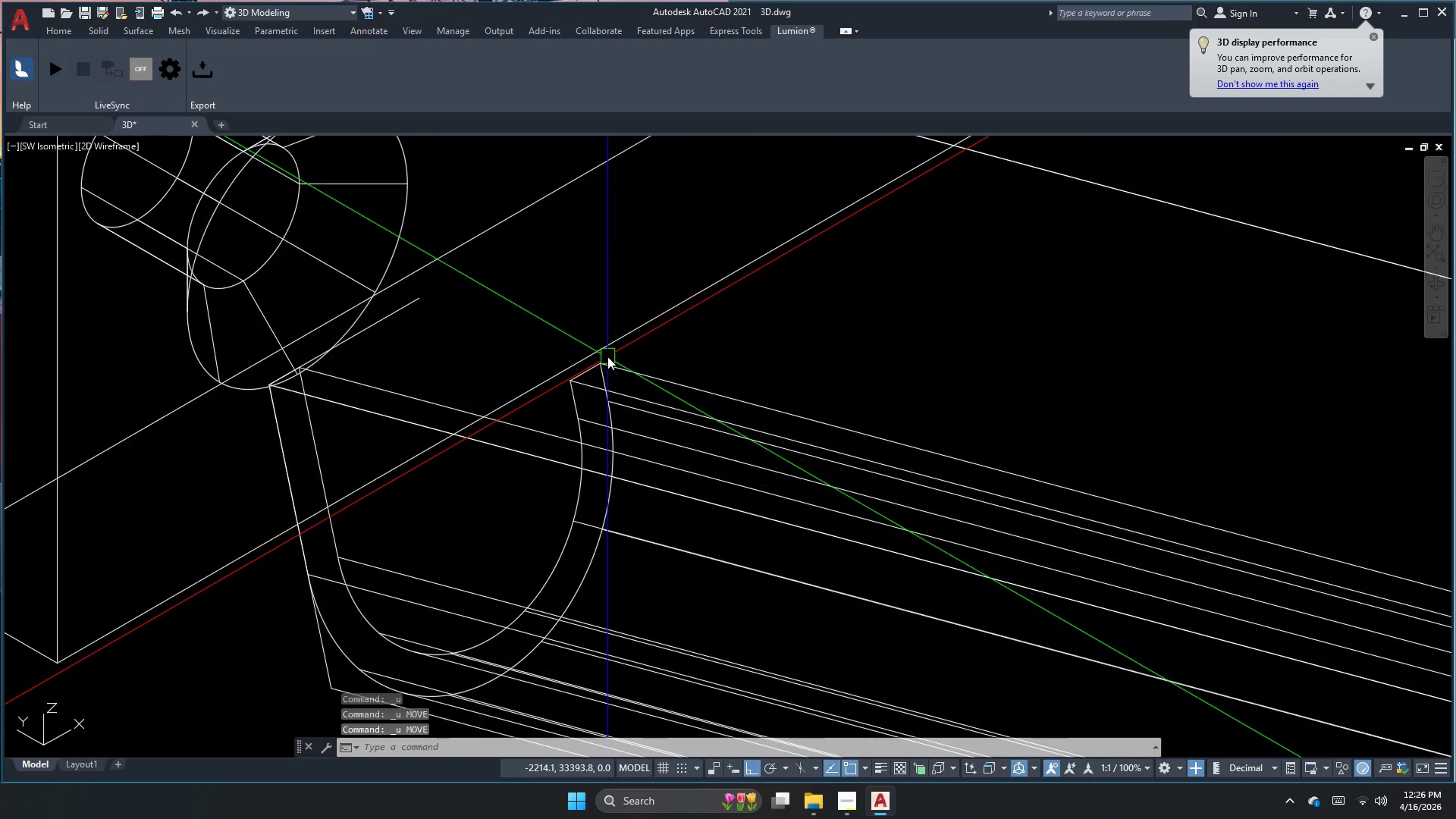 
key(Control+Z)
 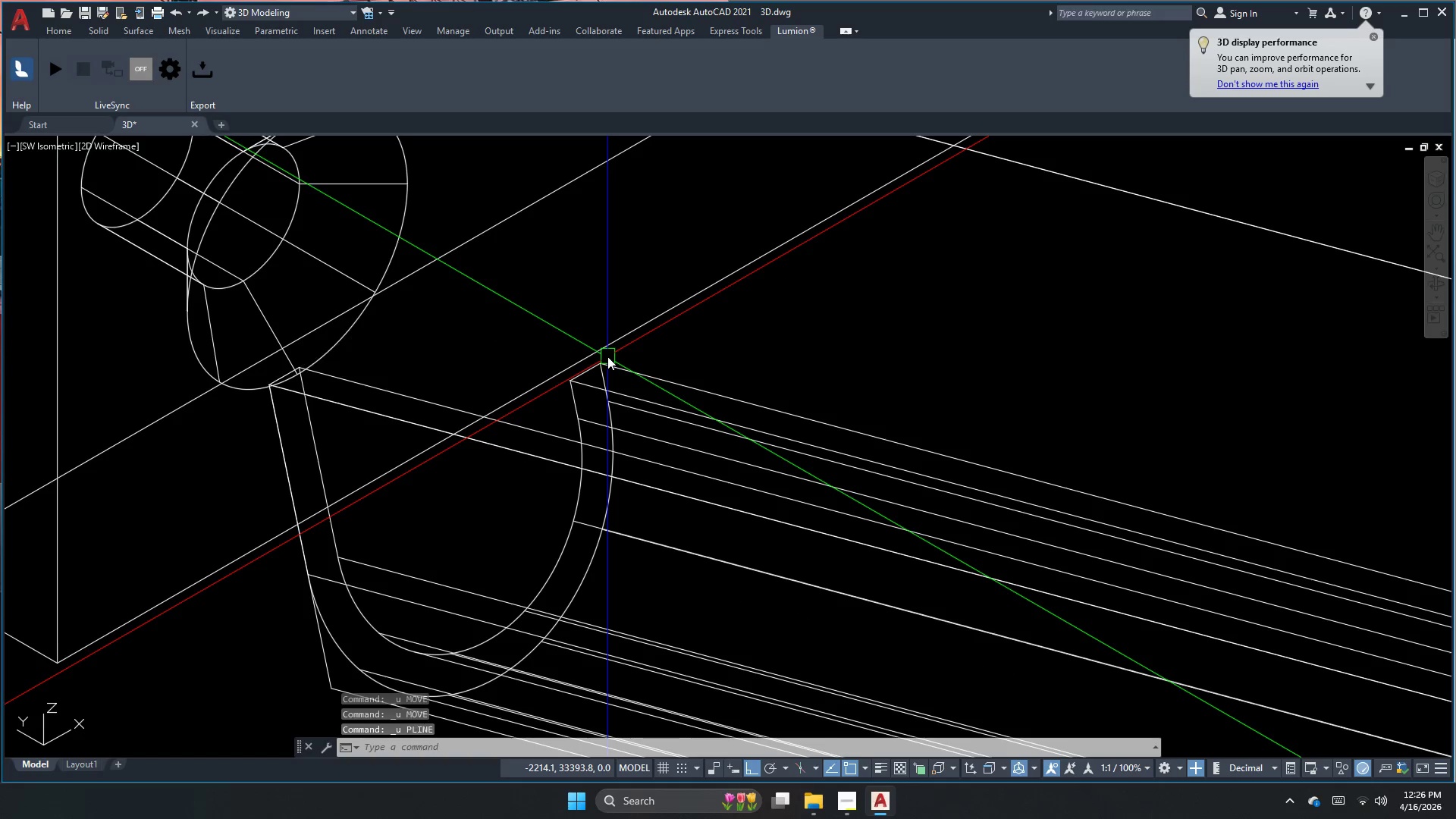 
key(Control+Z)
 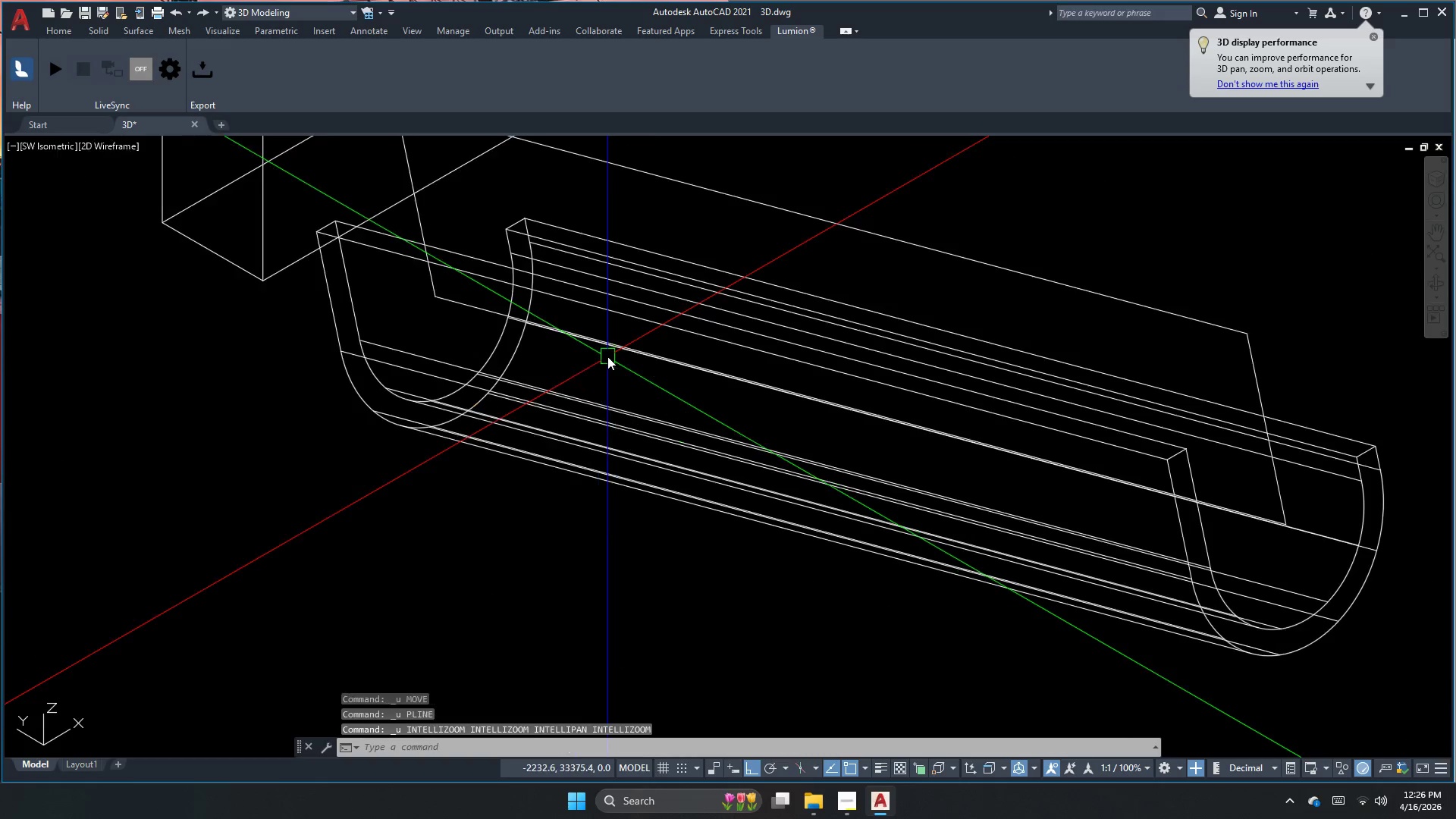 
key(Control+Z)
 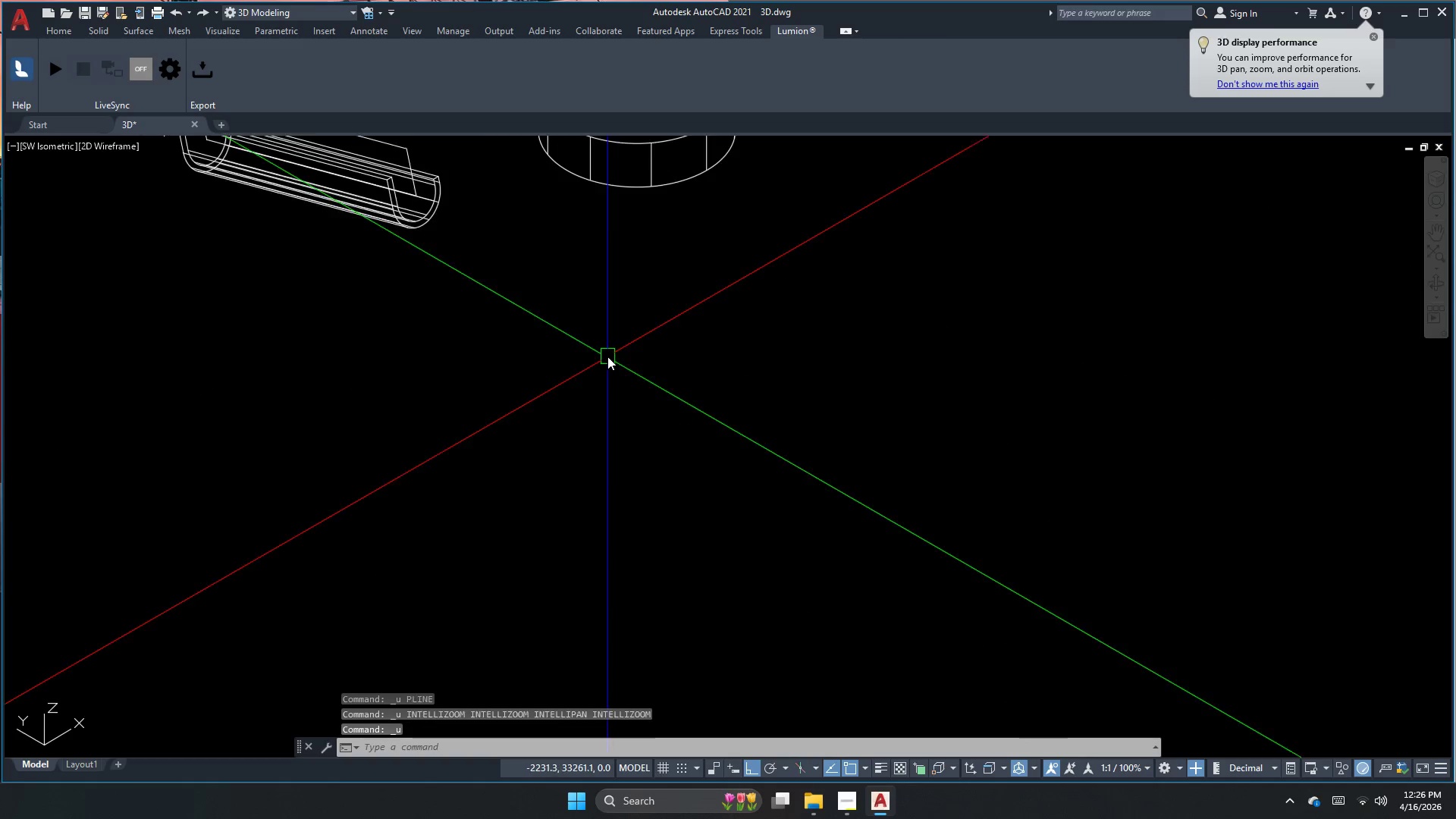 
key(Control+Z)
 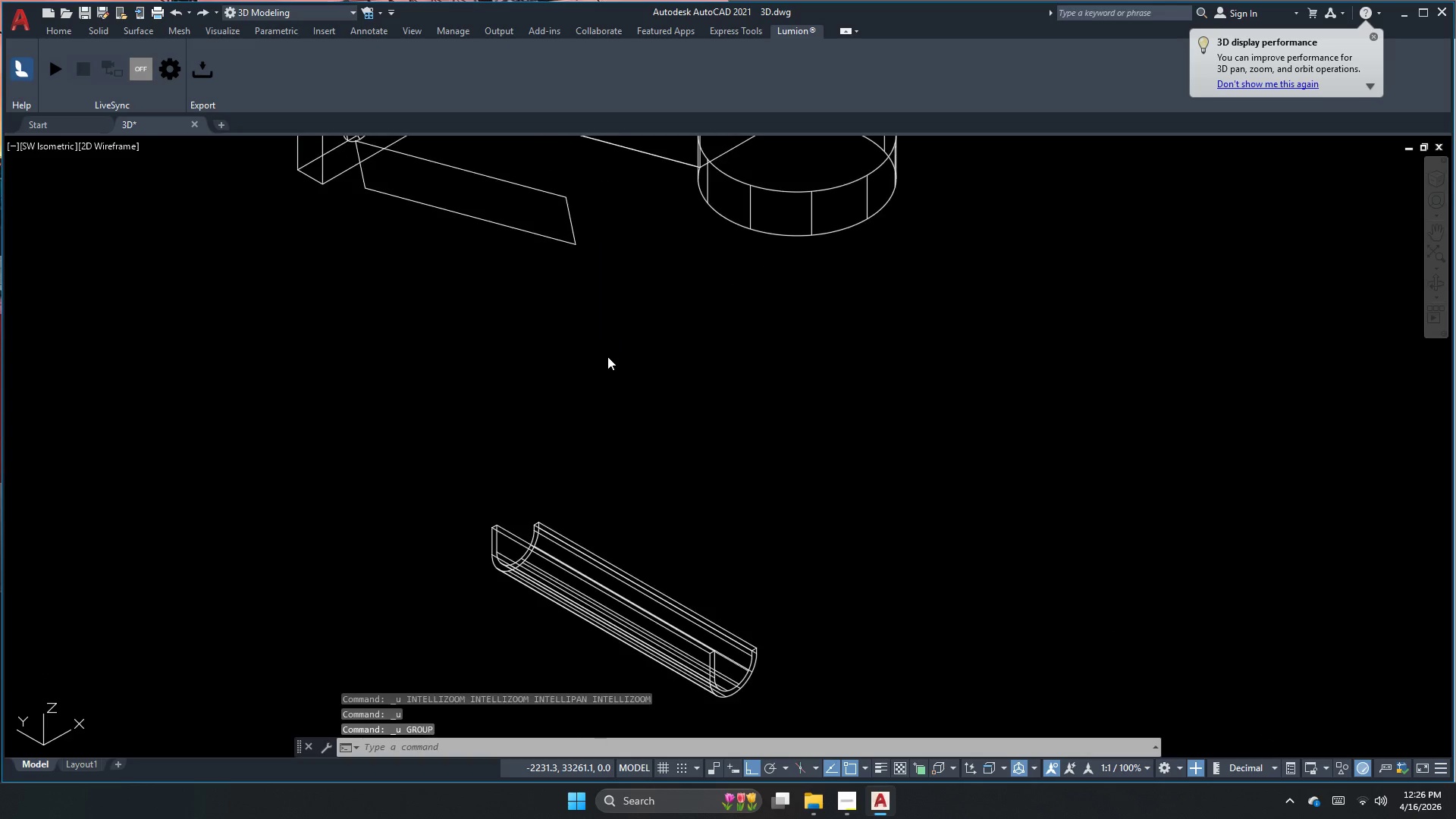 
key(Control+Z)
 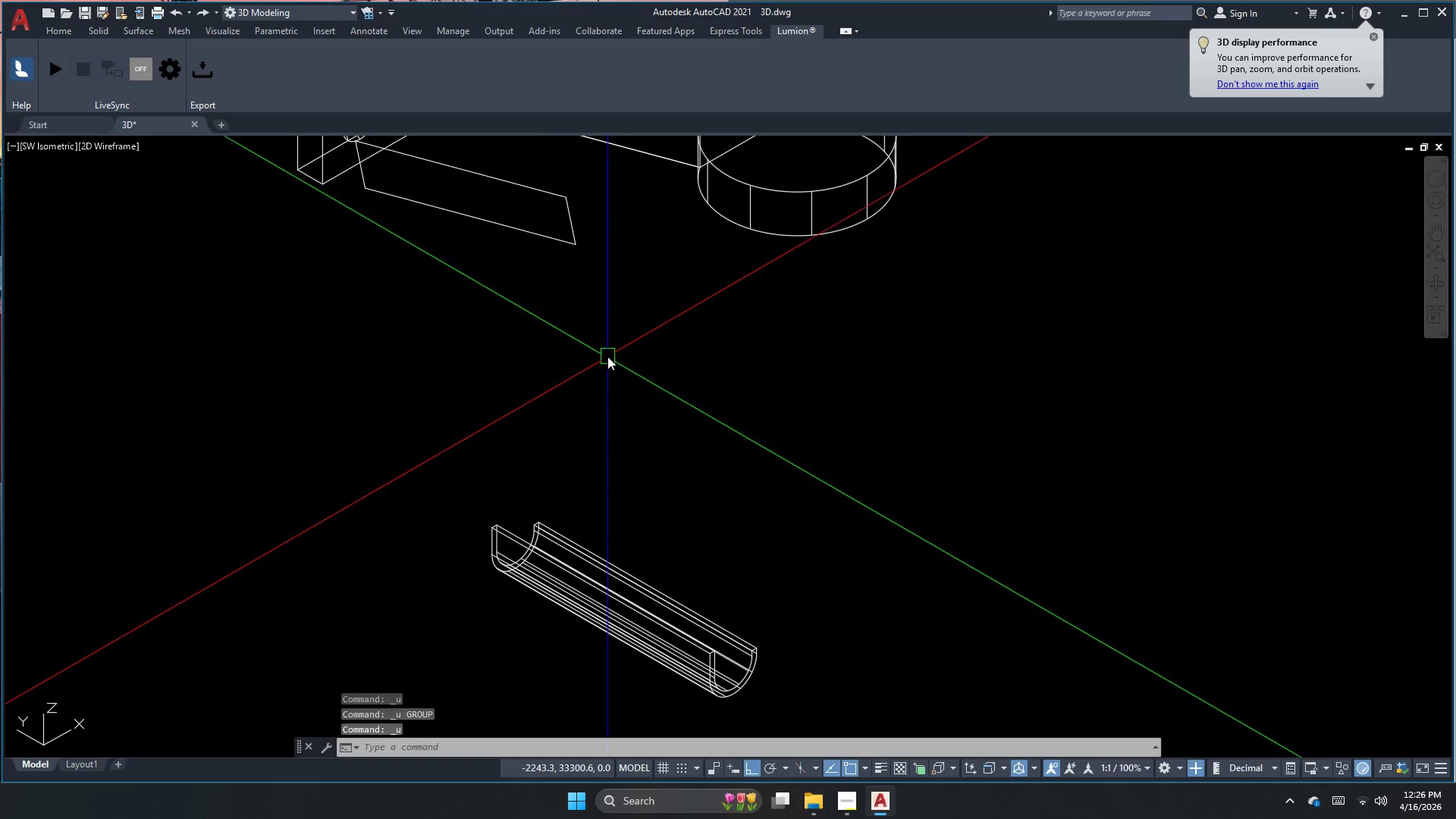 
key(Control+Z)
 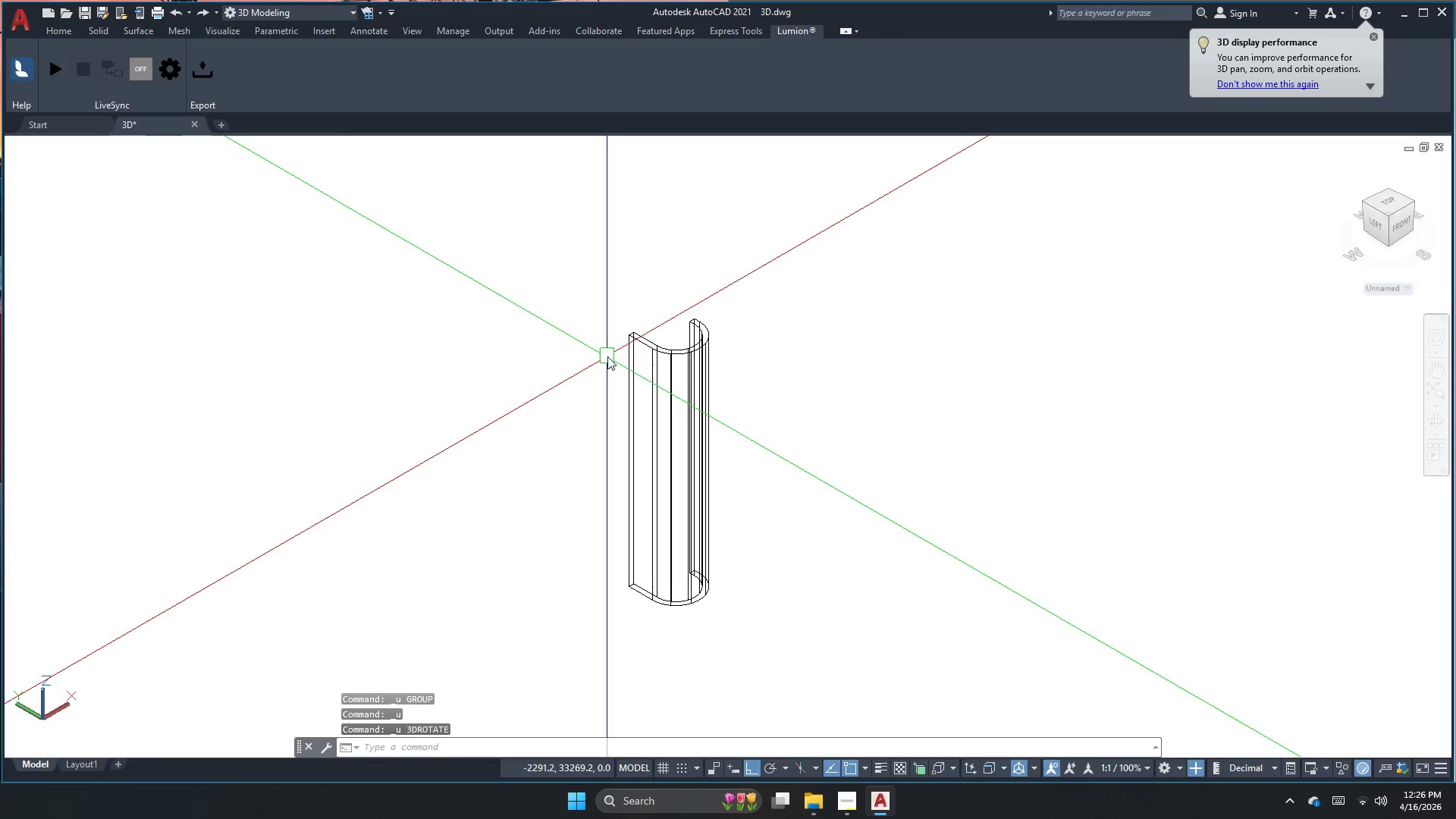 
key(Control+Z)
 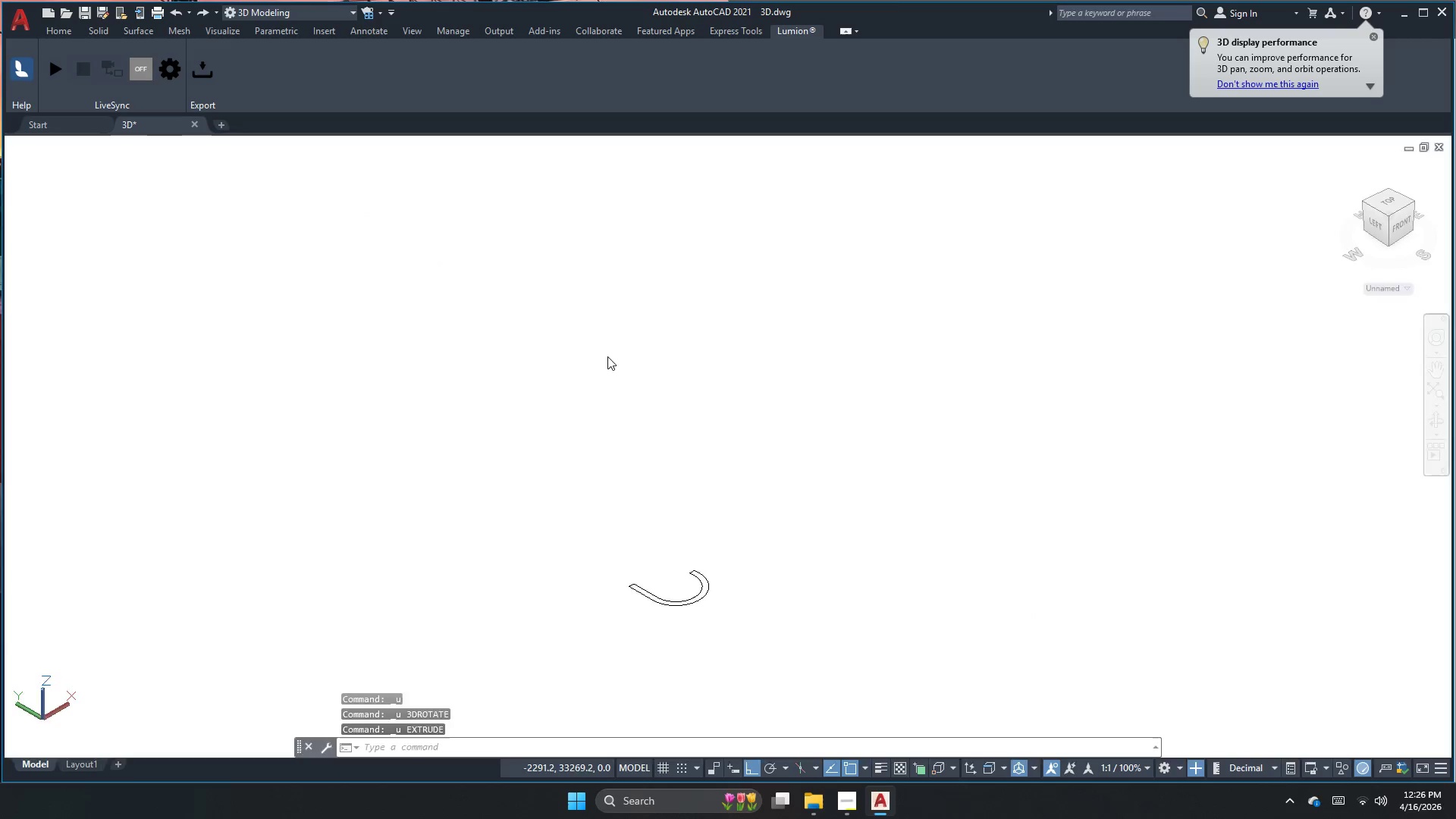 
key(Control+Z)
 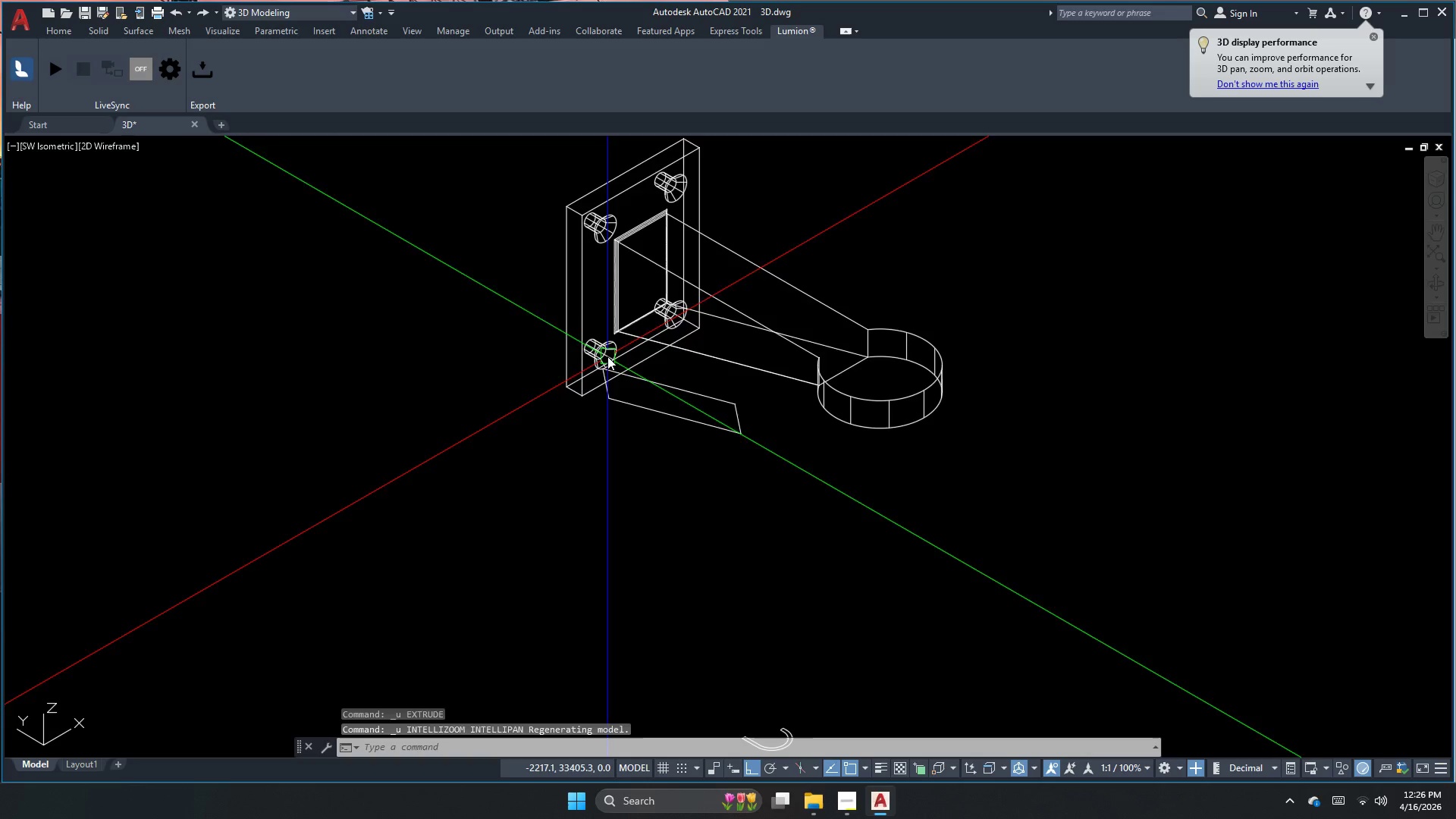 
key(Control+Z)
 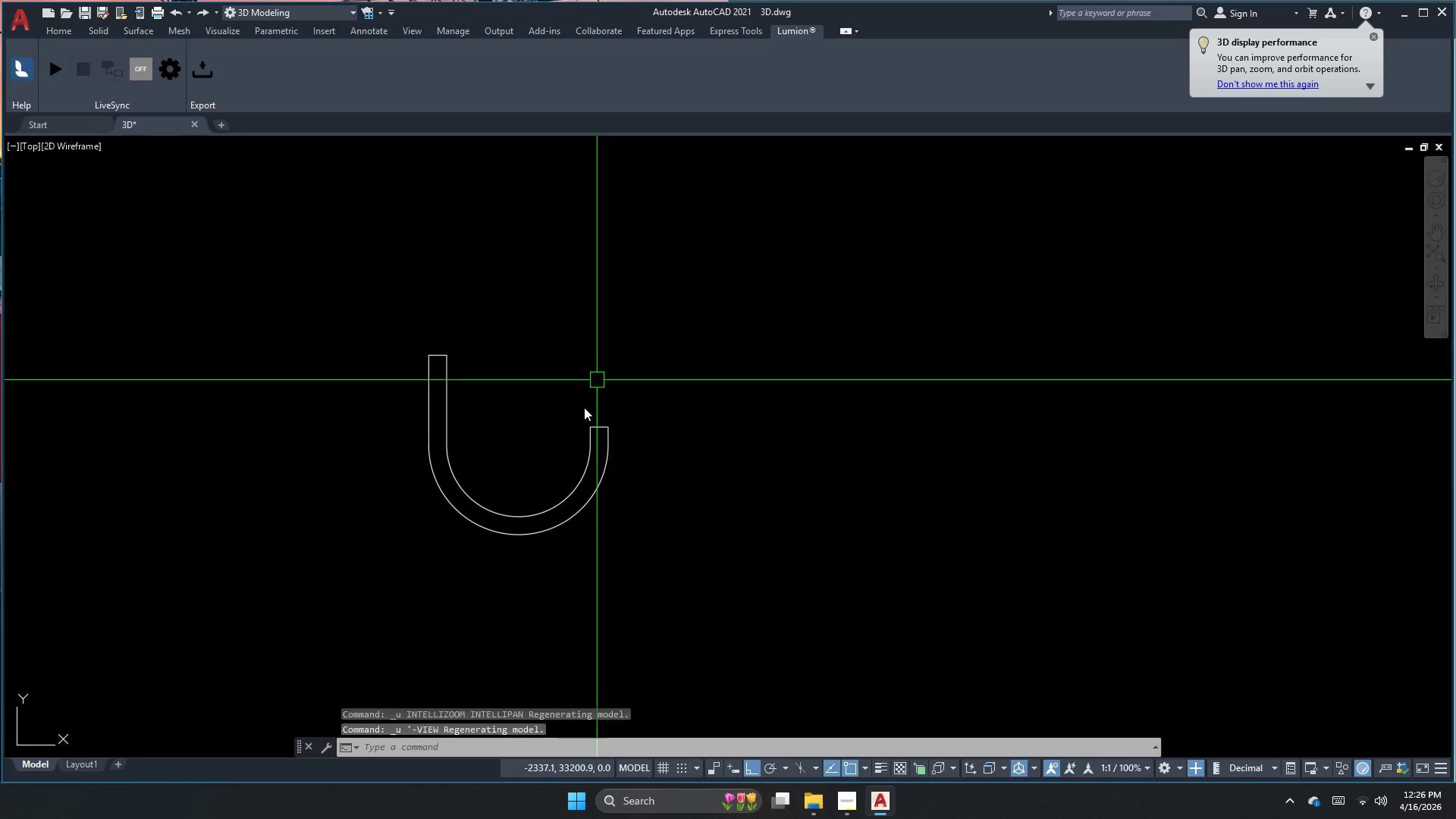 
key(Escape)
key(Escape)
type(dli )
 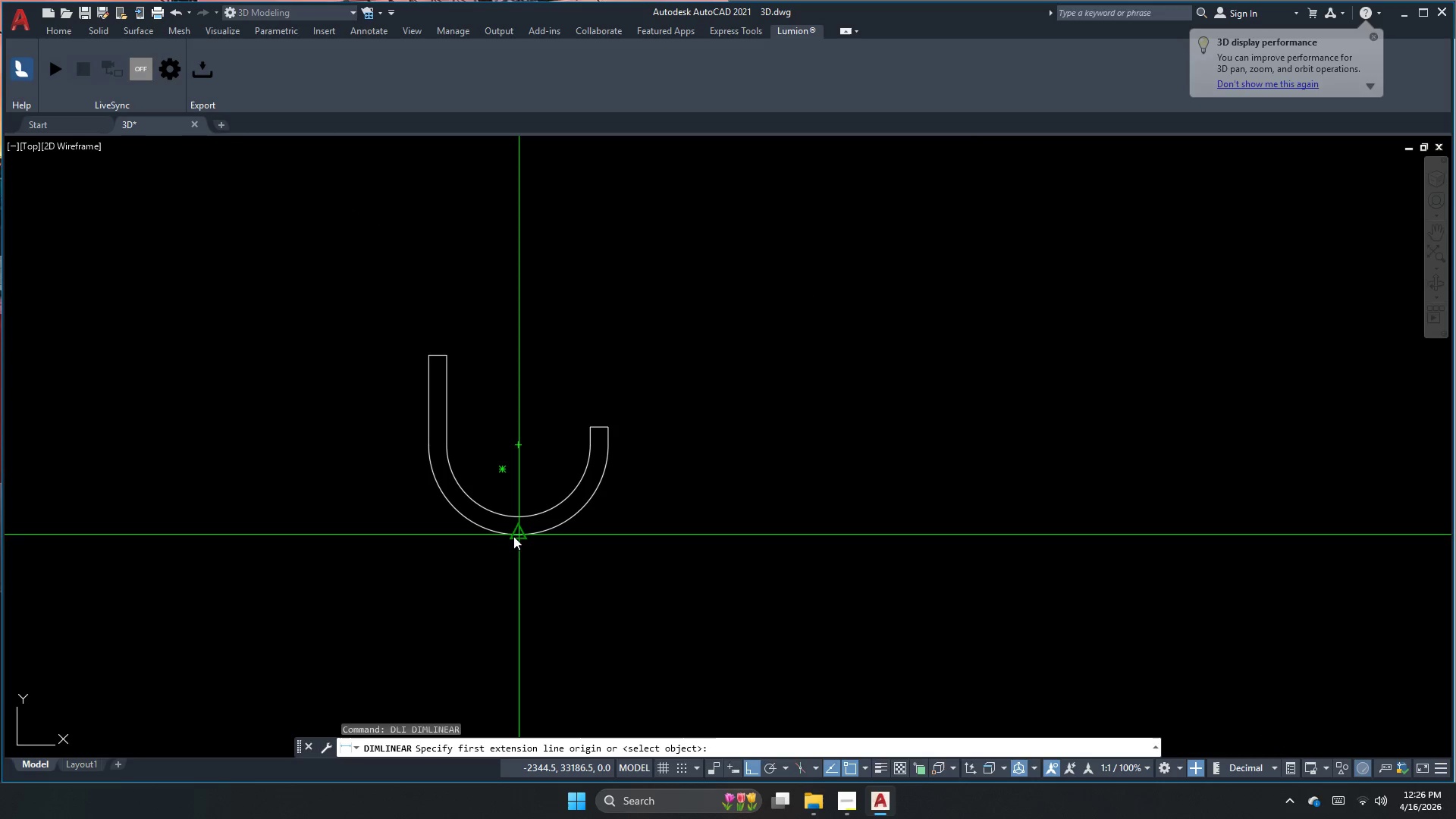 
left_click_drag(start_coordinate=[516, 537], to_coordinate=[516, 526])
 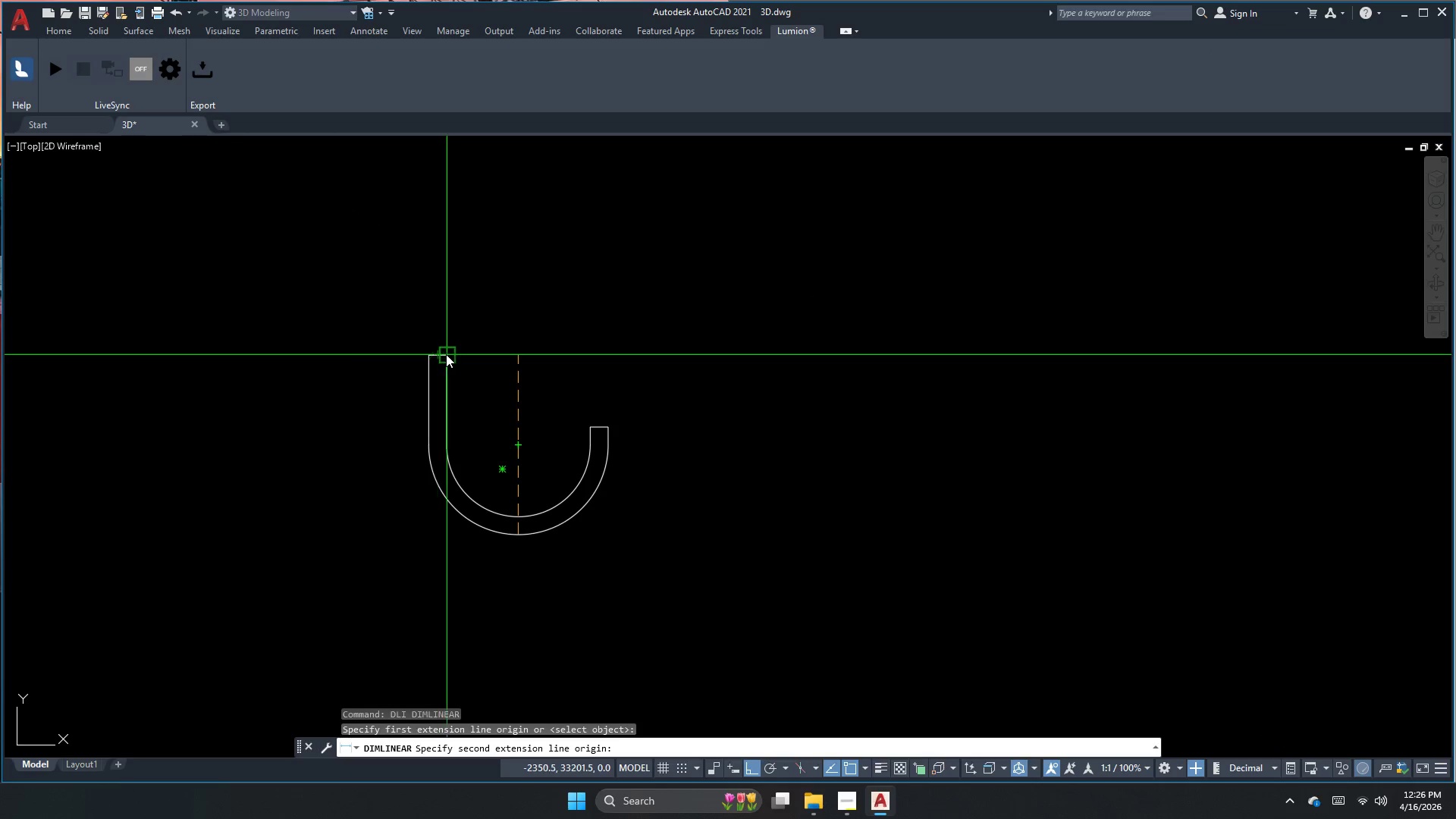 
left_click([446, 354])
 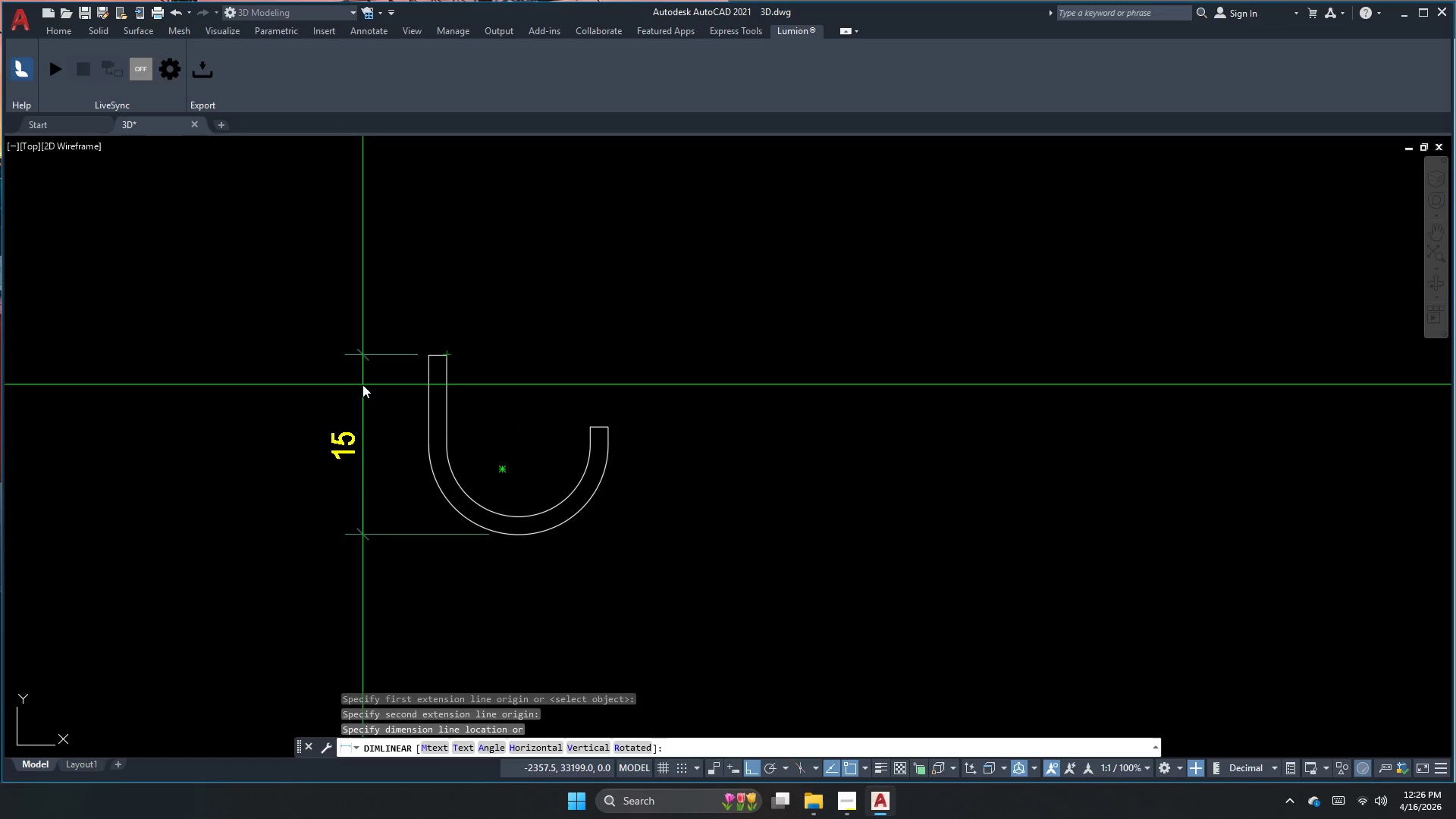 
left_click([362, 384])
 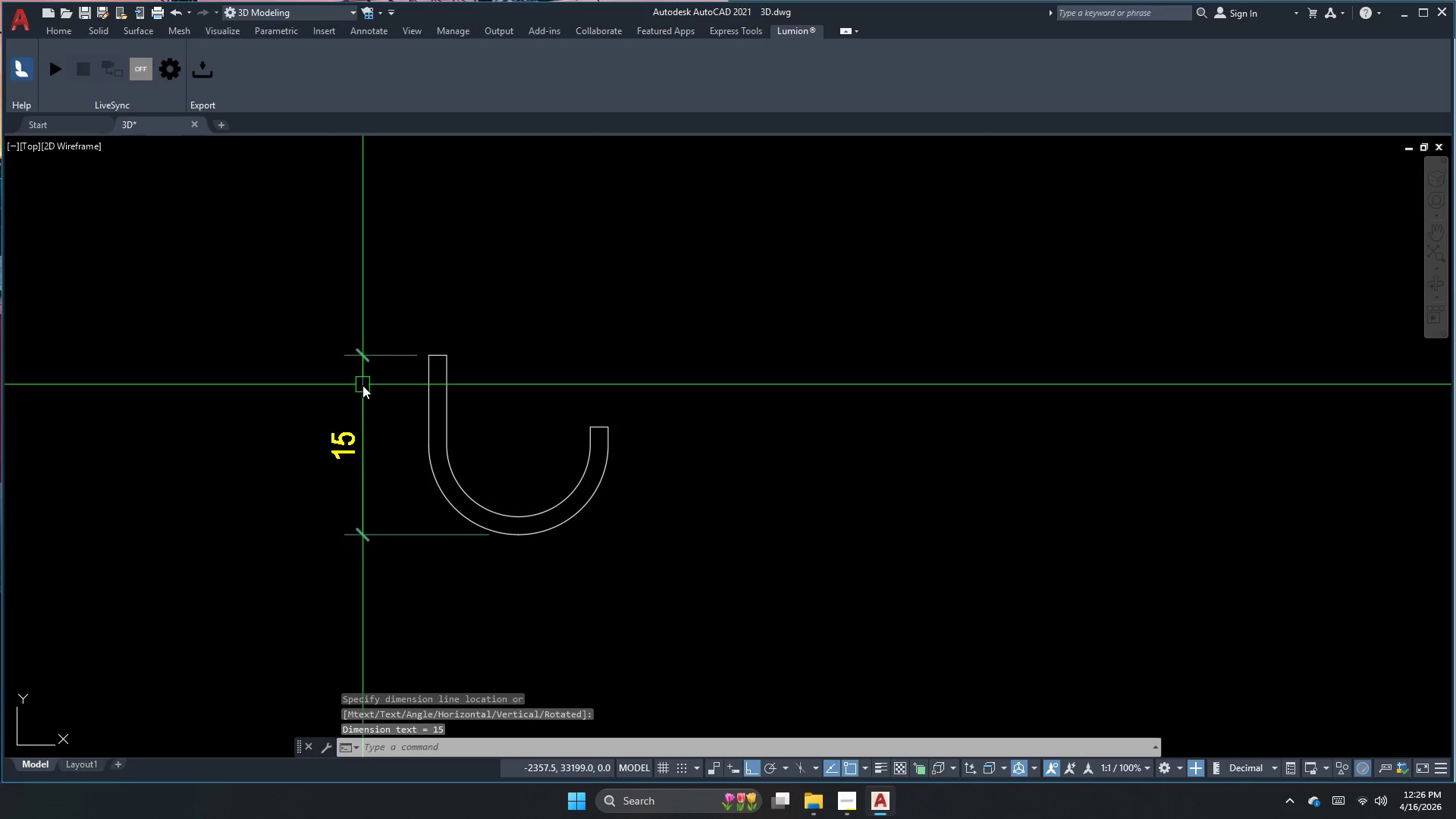 
key(Escape)
 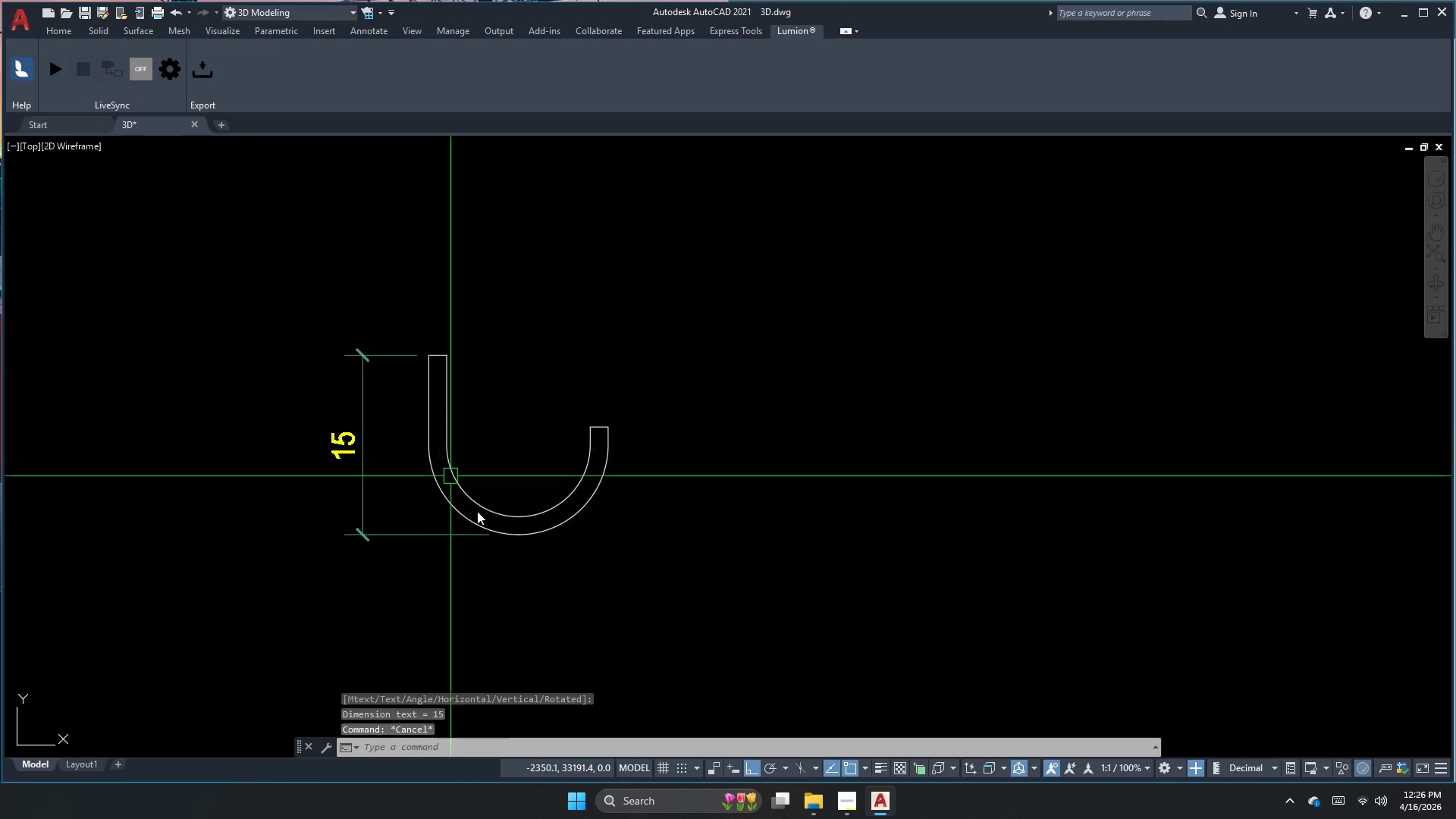 
key(S)
 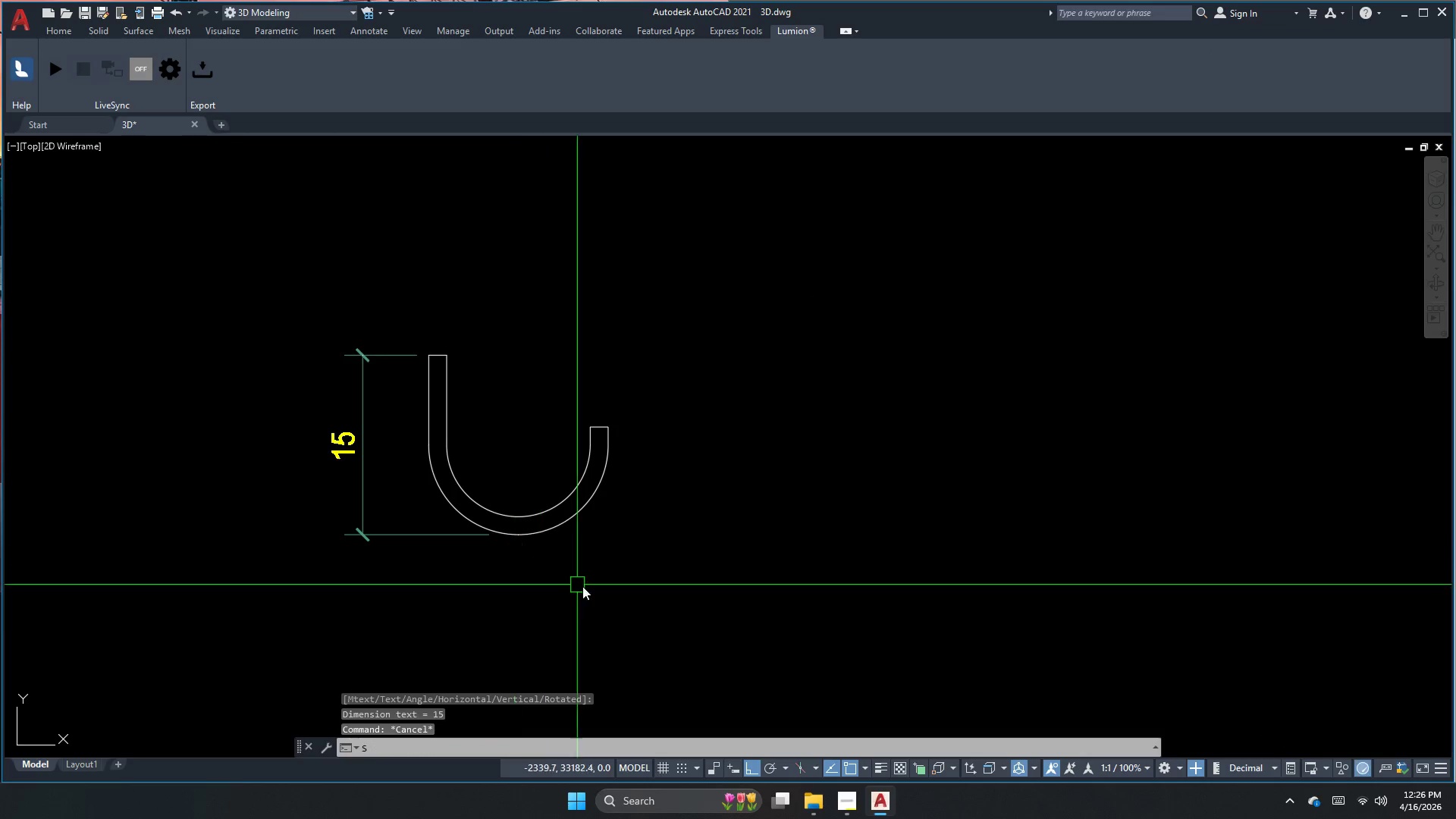 
key(Space)
 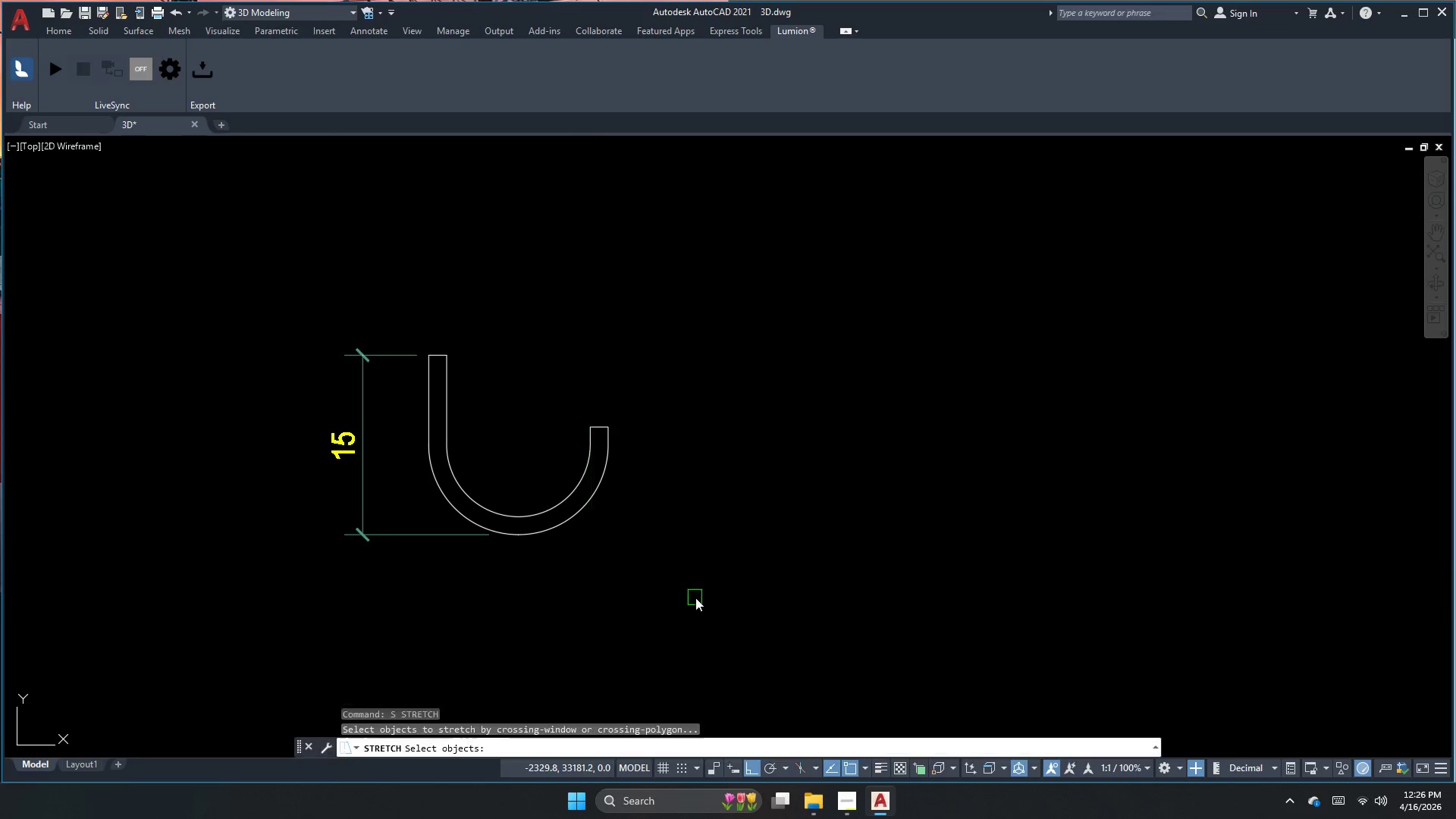 
left_click_drag(start_coordinate=[696, 597], to_coordinate=[632, 554])
 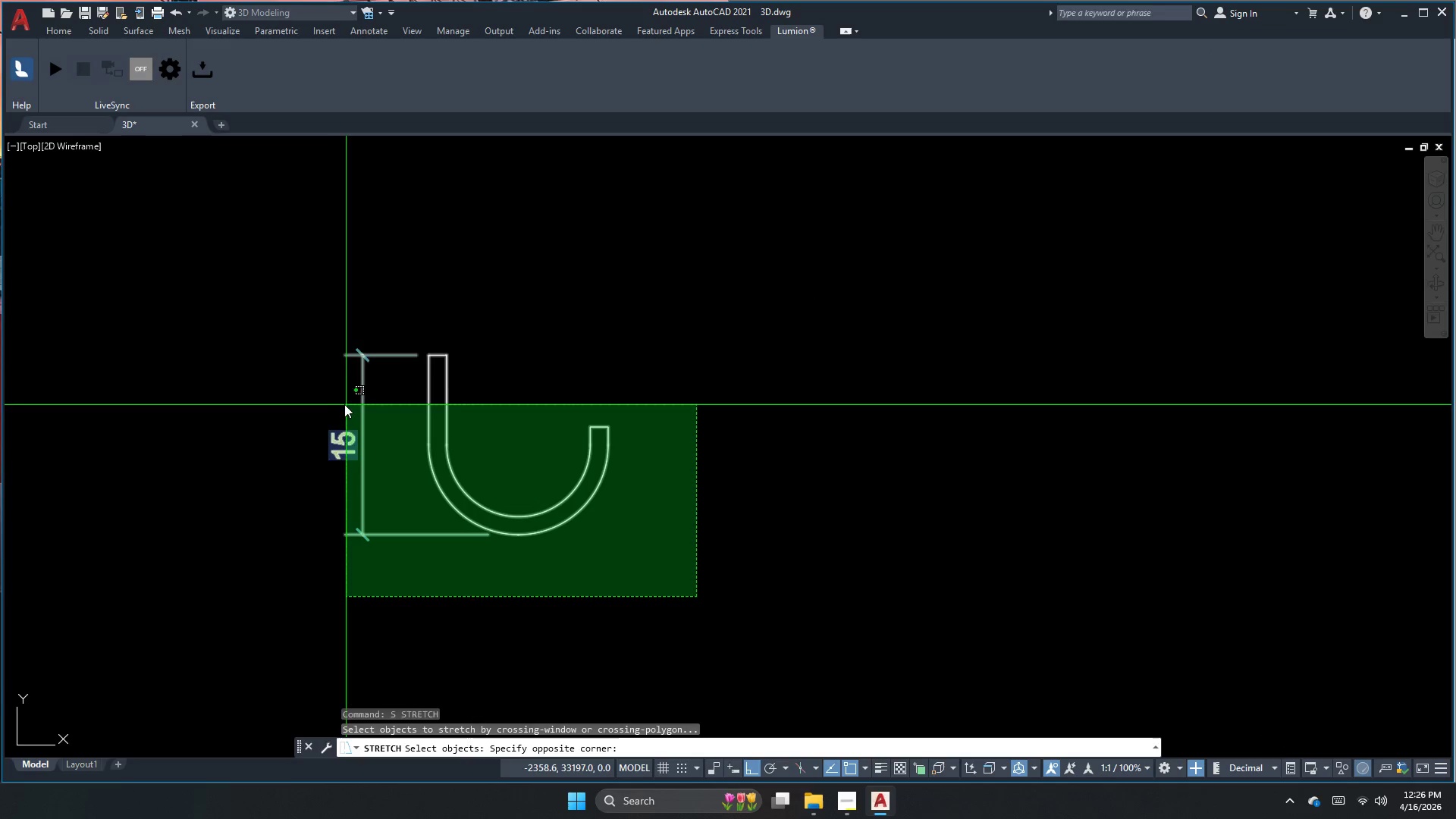 
left_click([335, 400])
 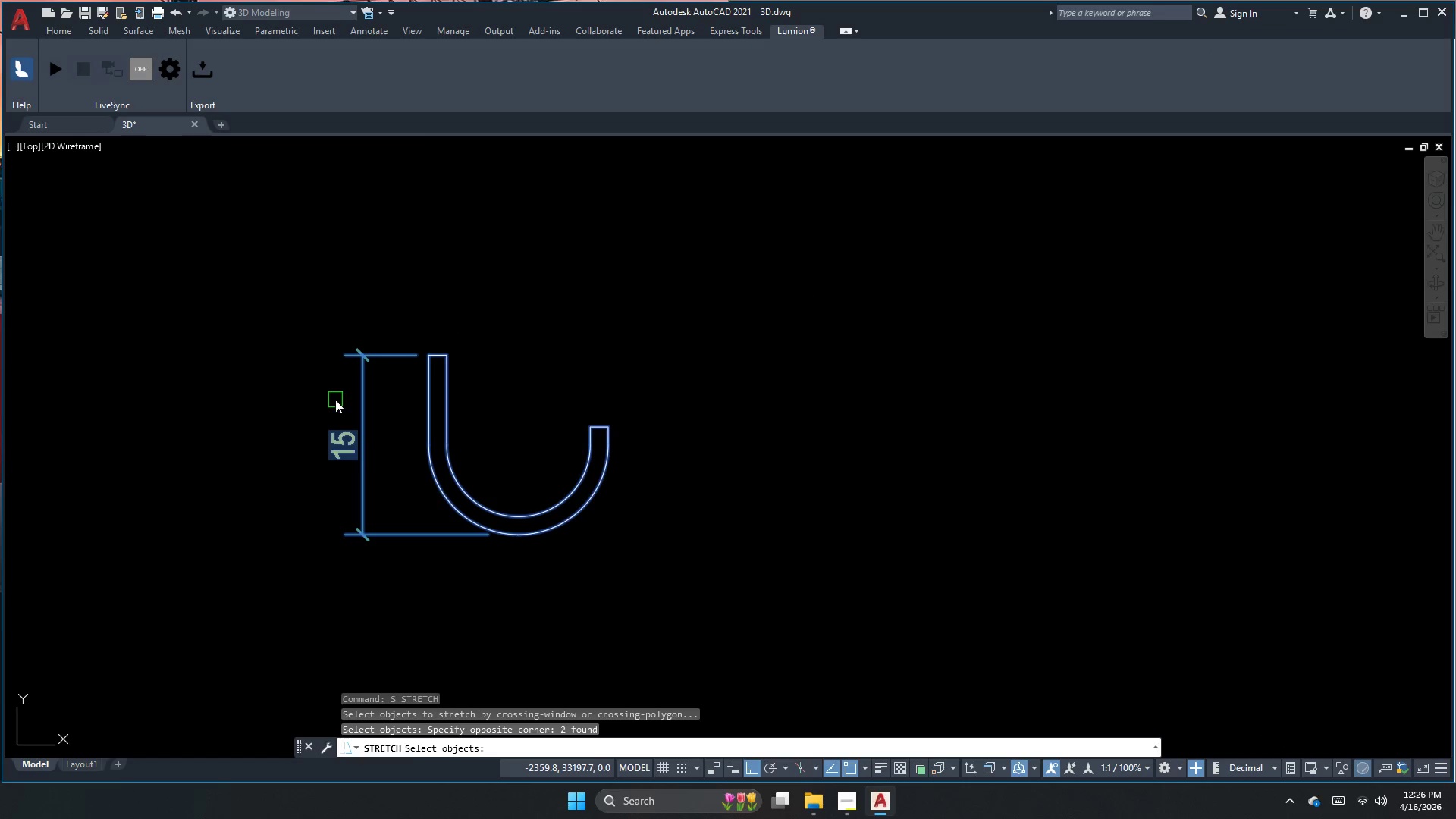 
key(Space)
 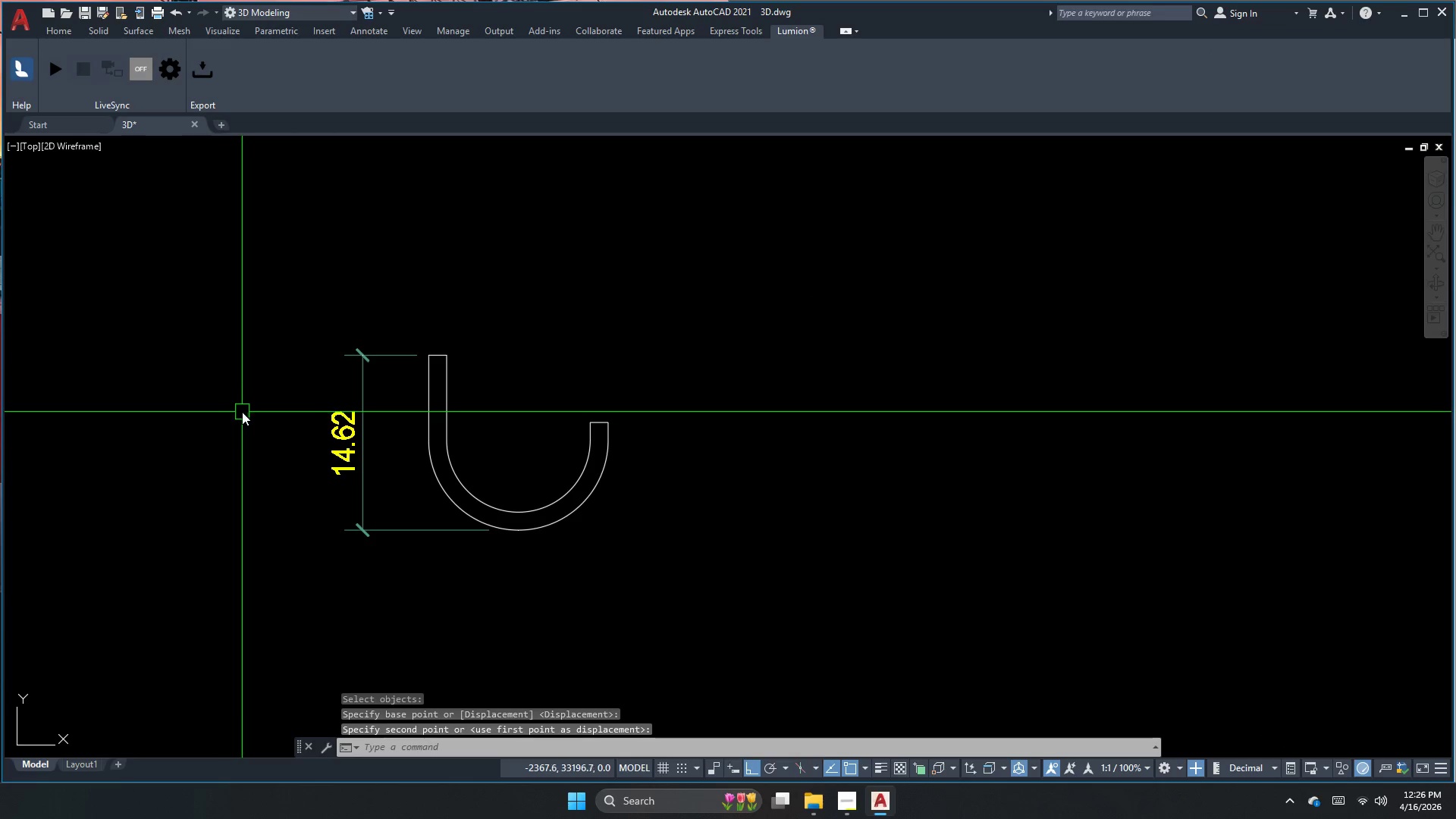 
key(Escape)
 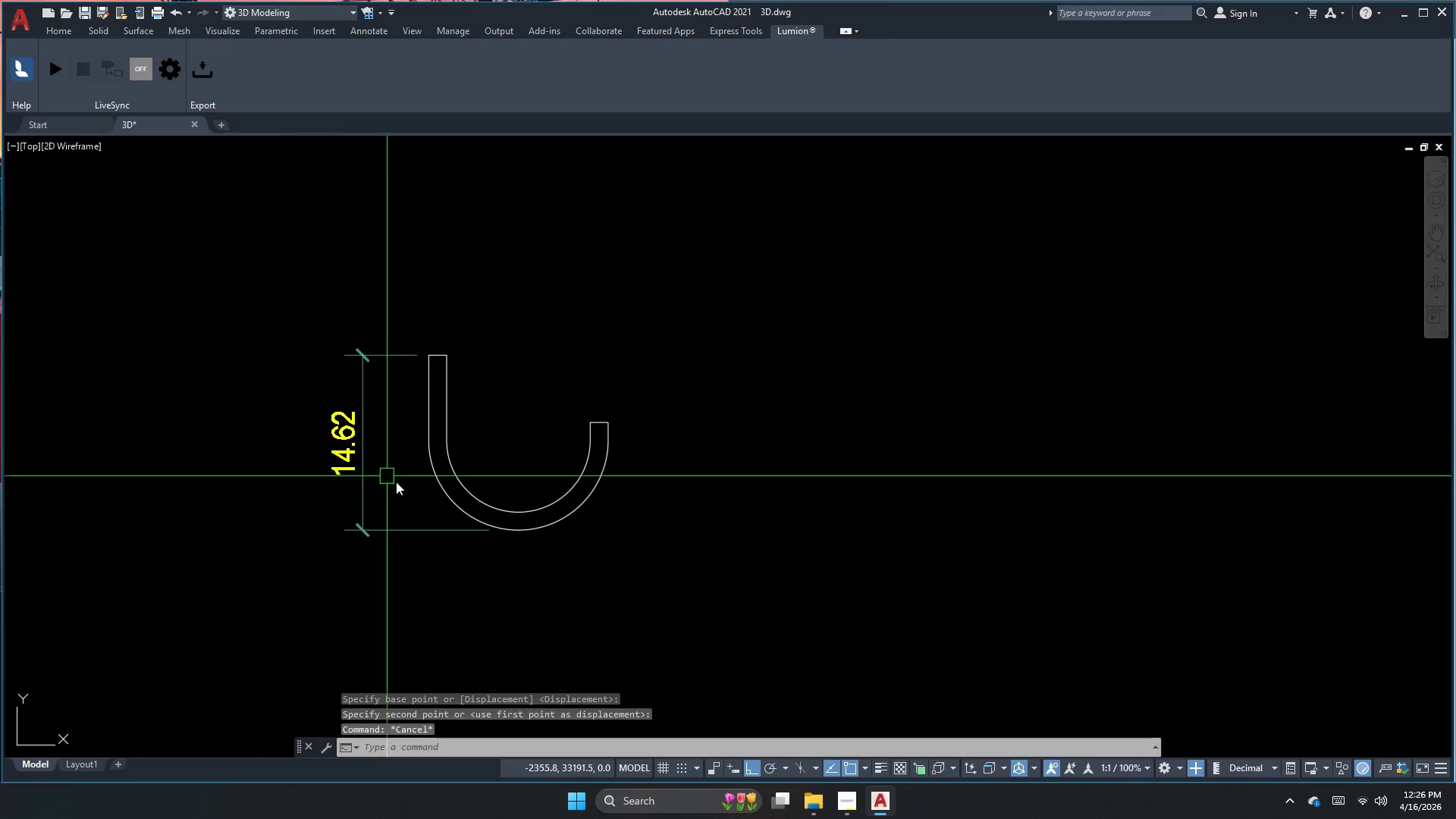 
key(Control+ControlLeft)
 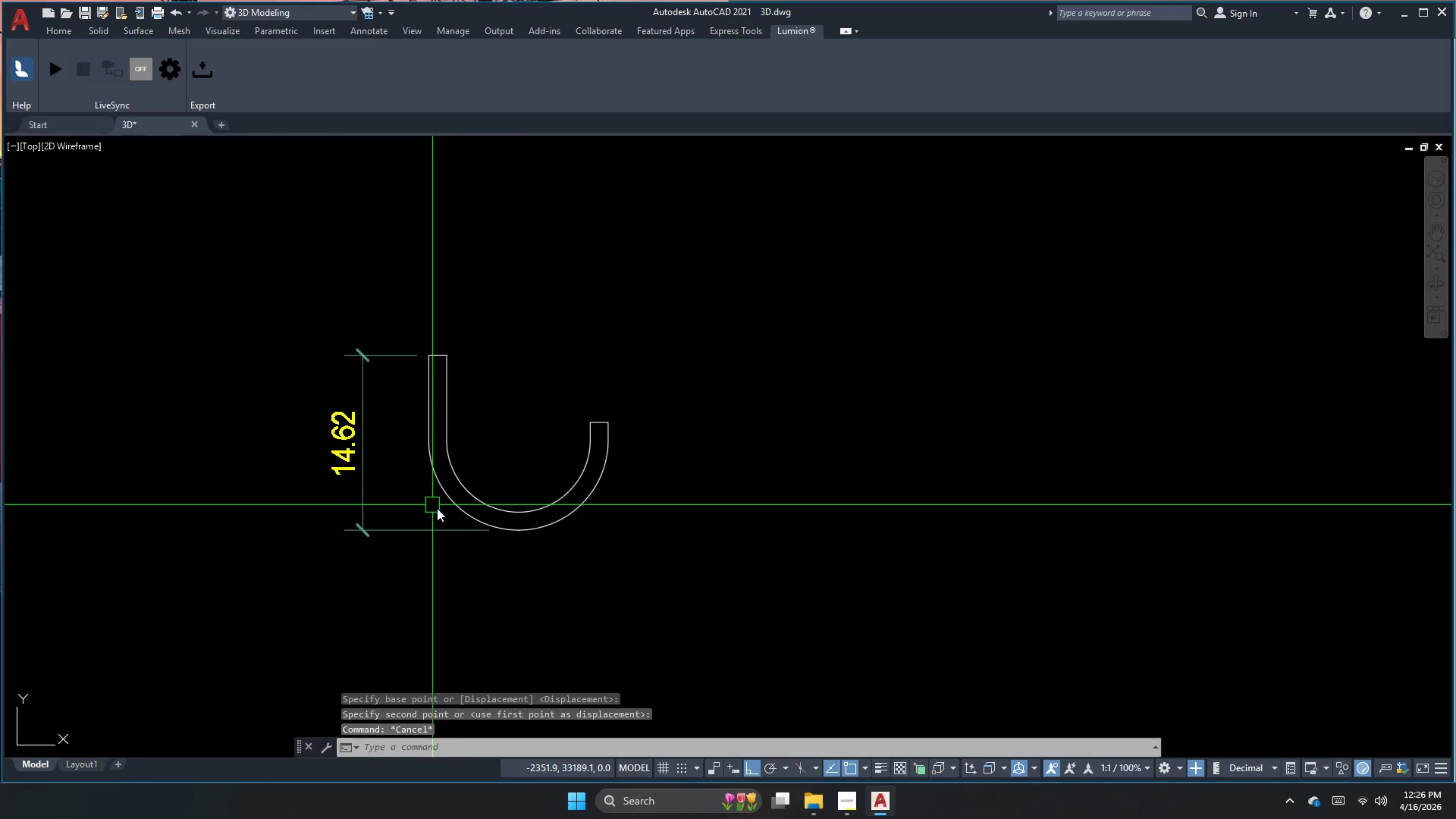 
key(Control+Z)
 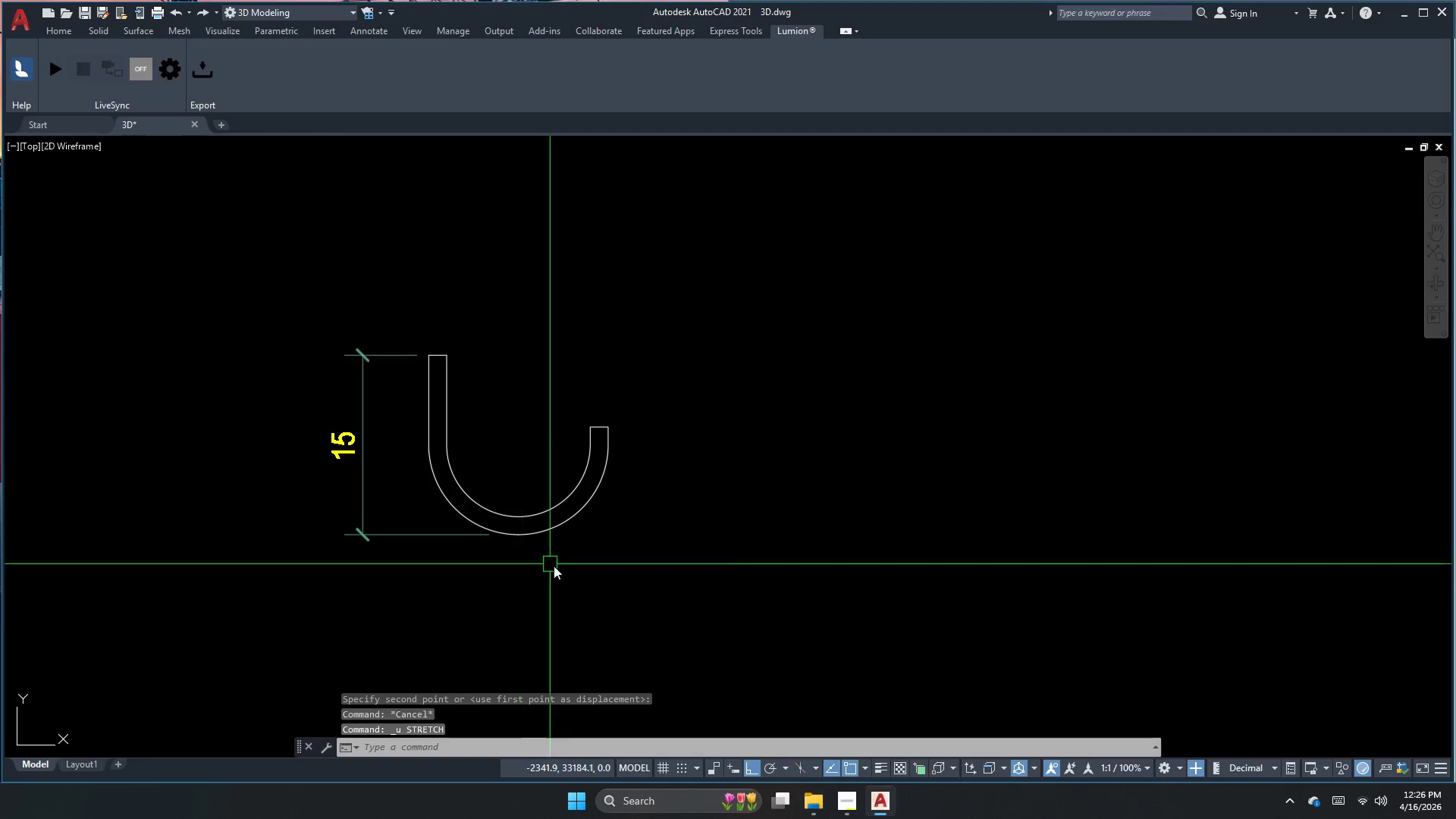 
key(Escape)
 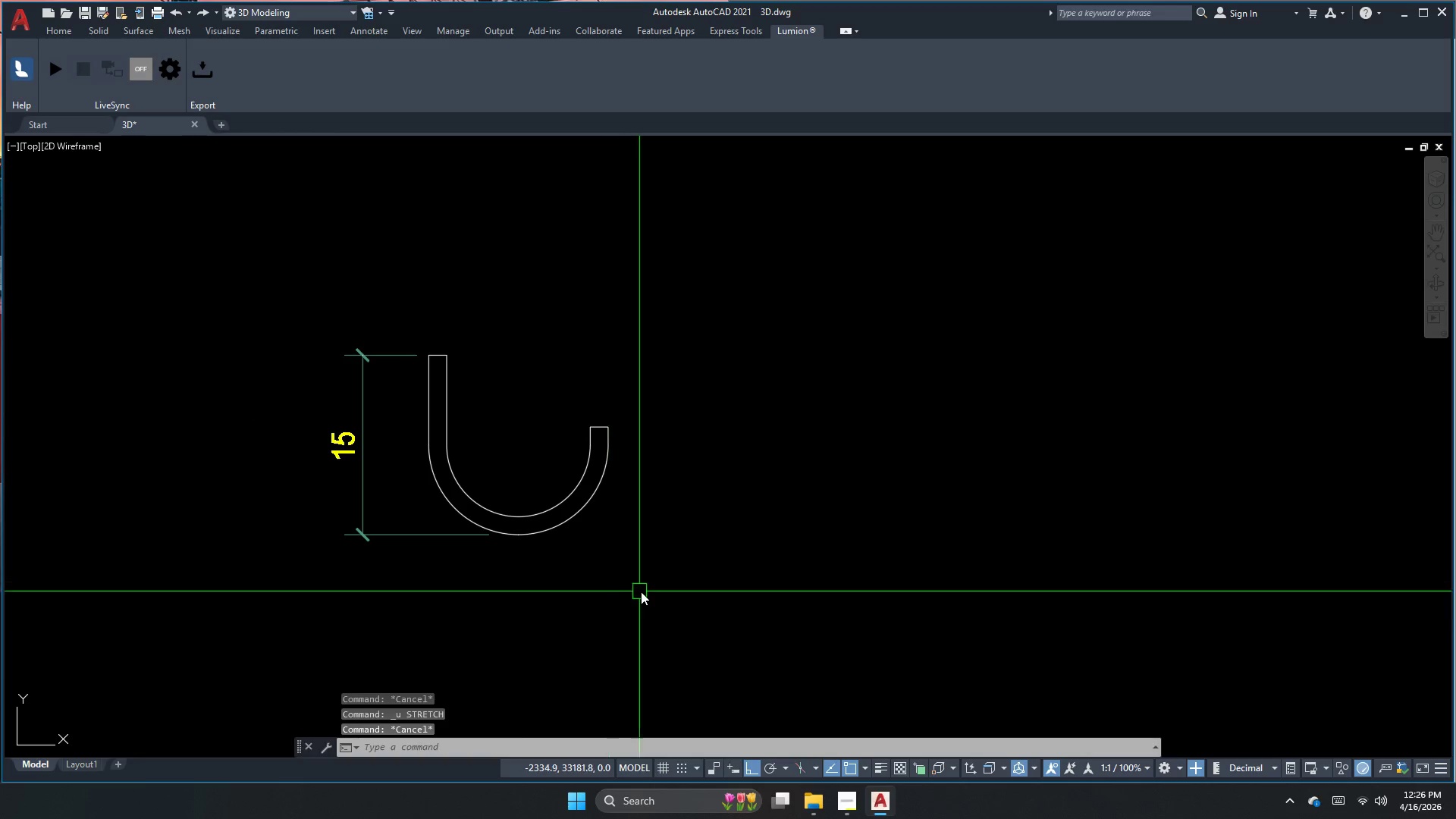 
key(S)
 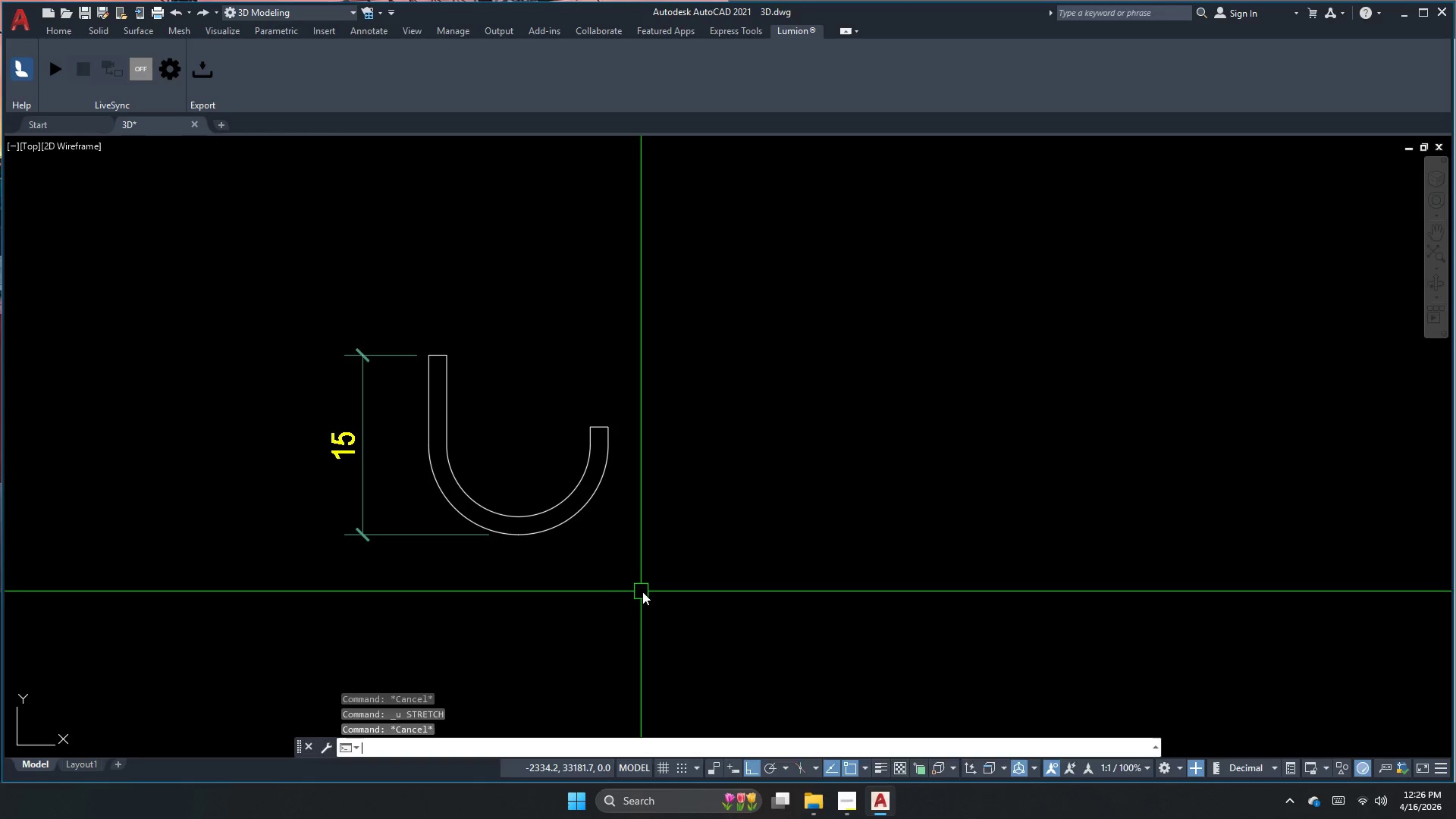 
key(Space)
 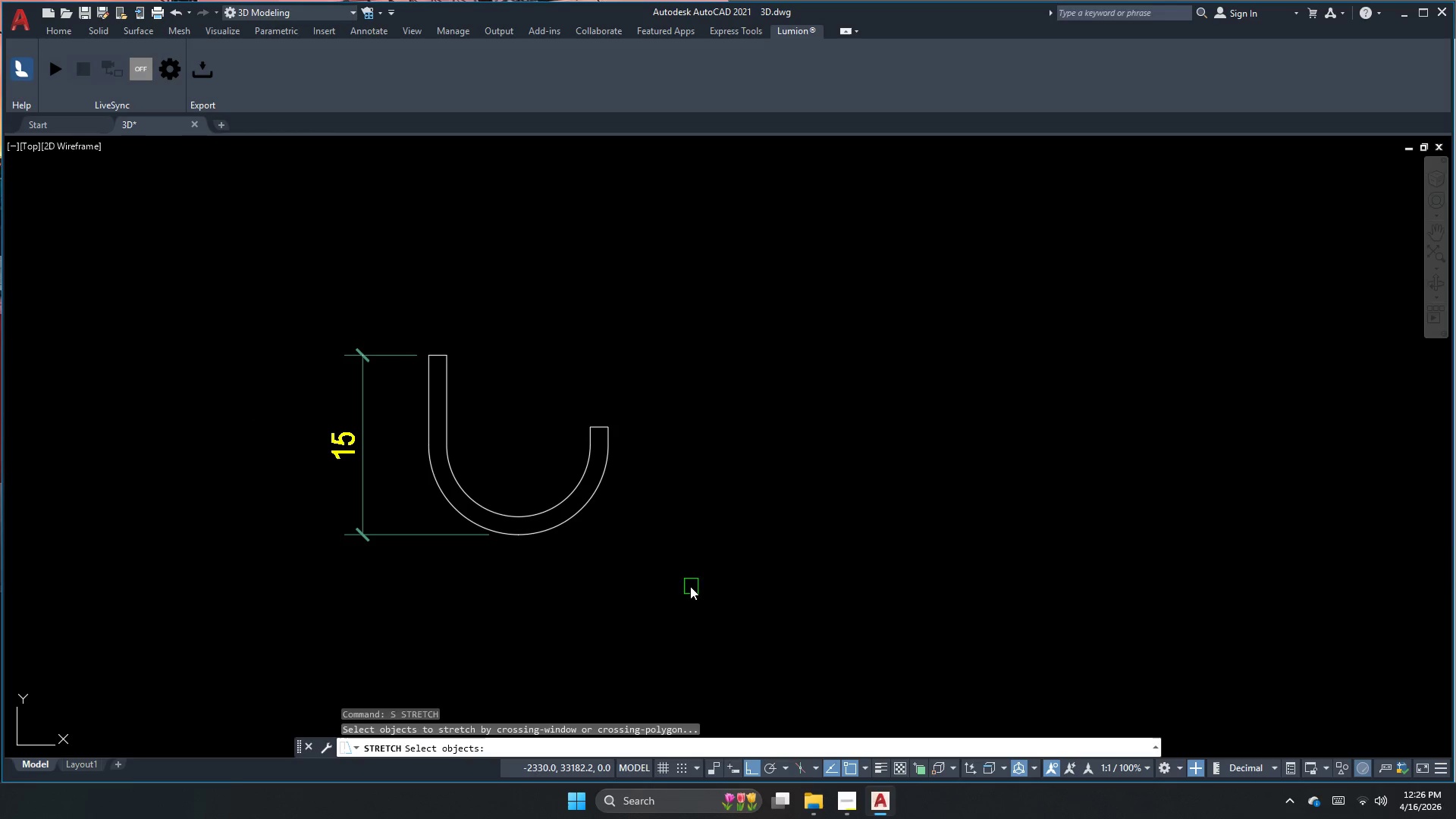 
left_click_drag(start_coordinate=[691, 586], to_coordinate=[621, 548])
 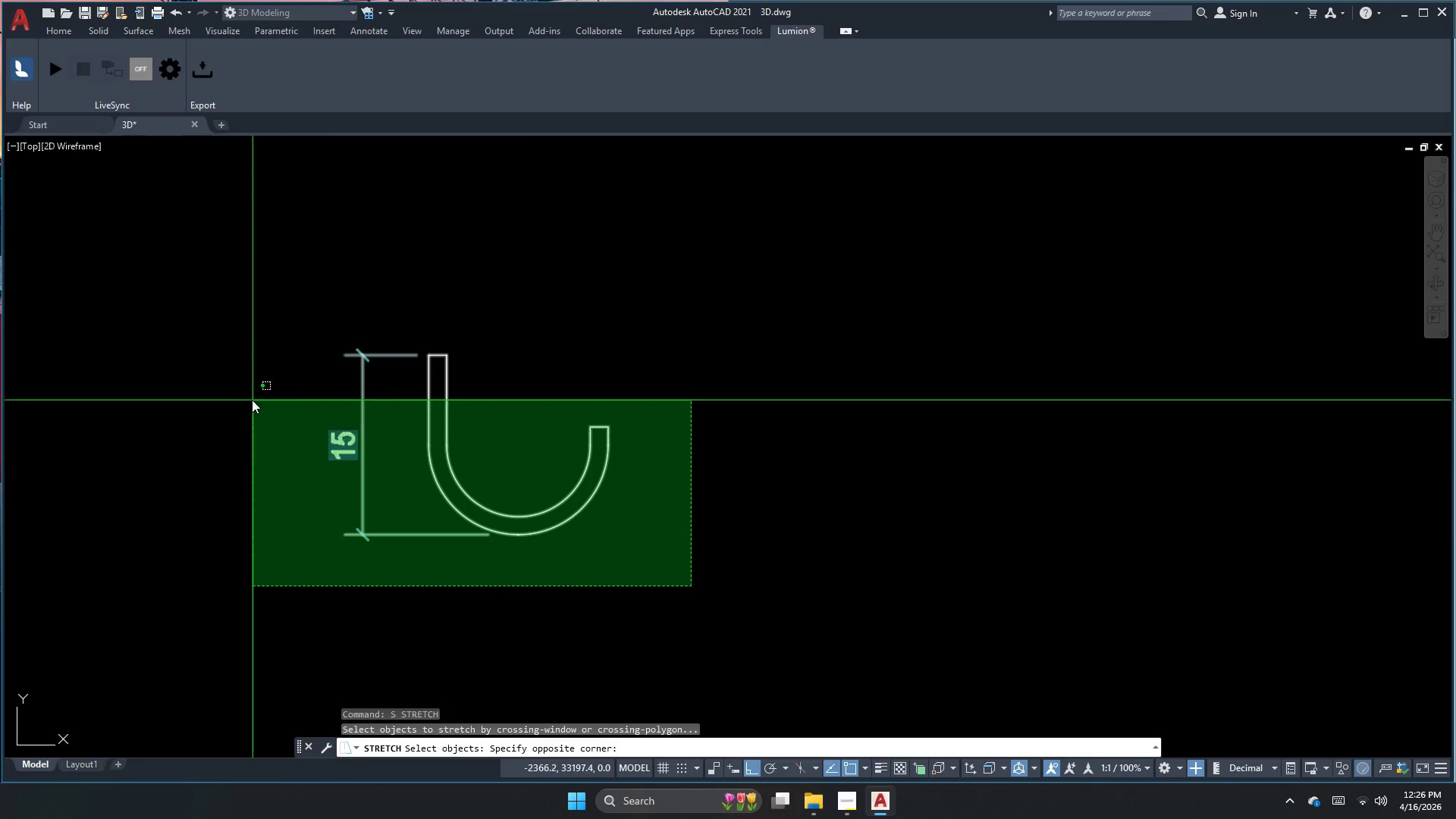 
key(Space)
 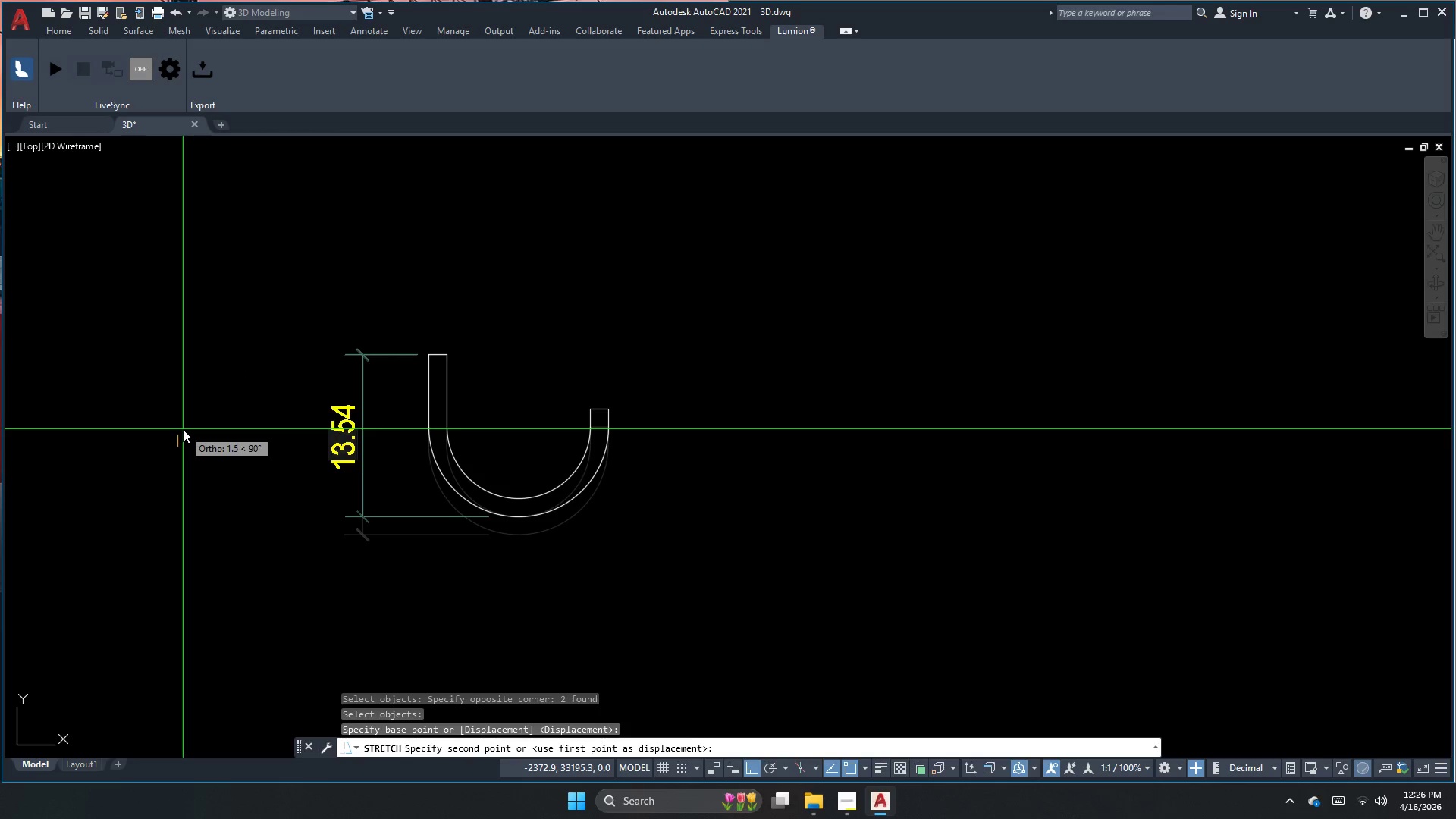 
key(Numpad3)
 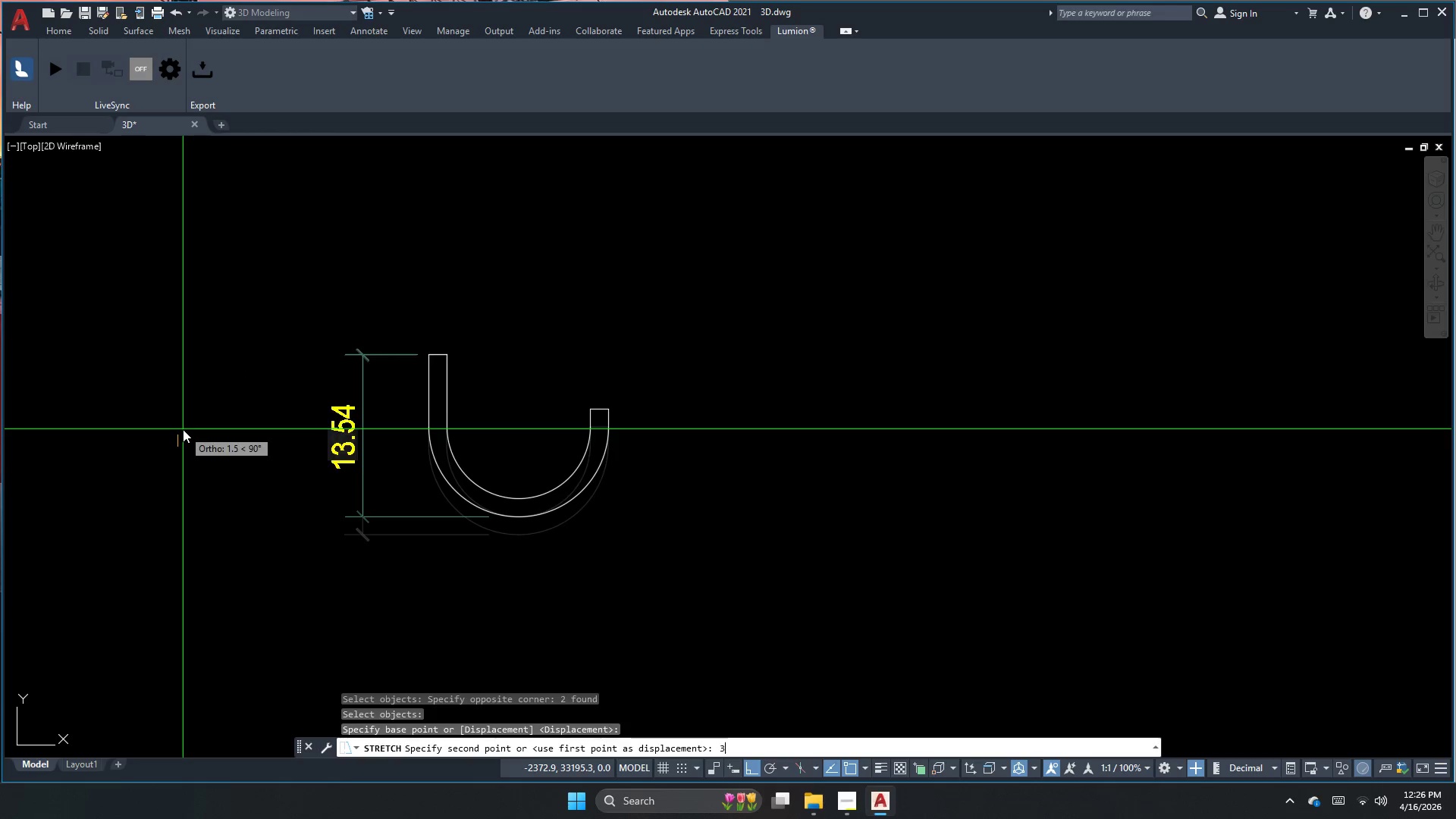 
key(NumpadEnter)
 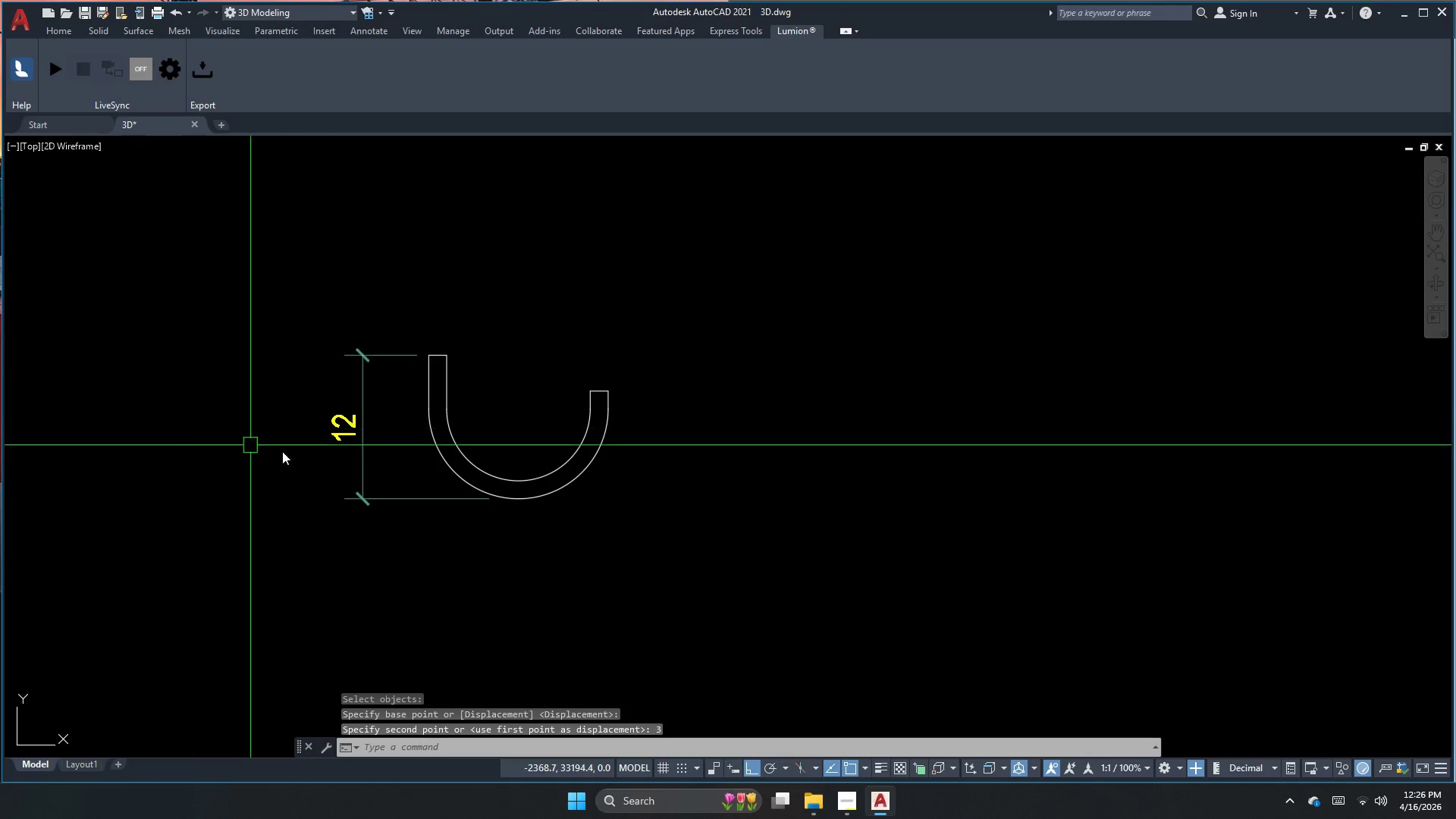 
key(Escape)
 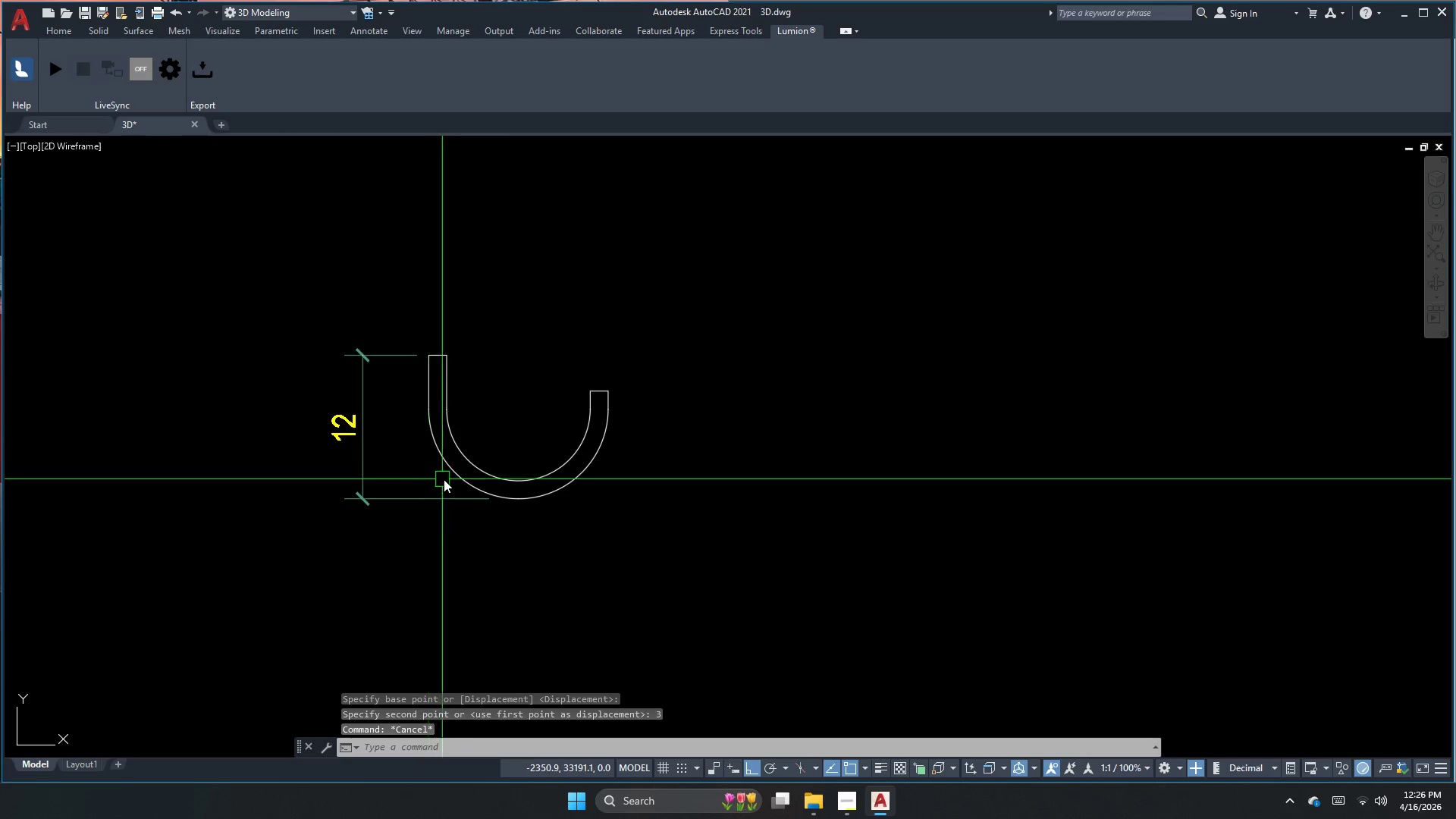 
key(C)
 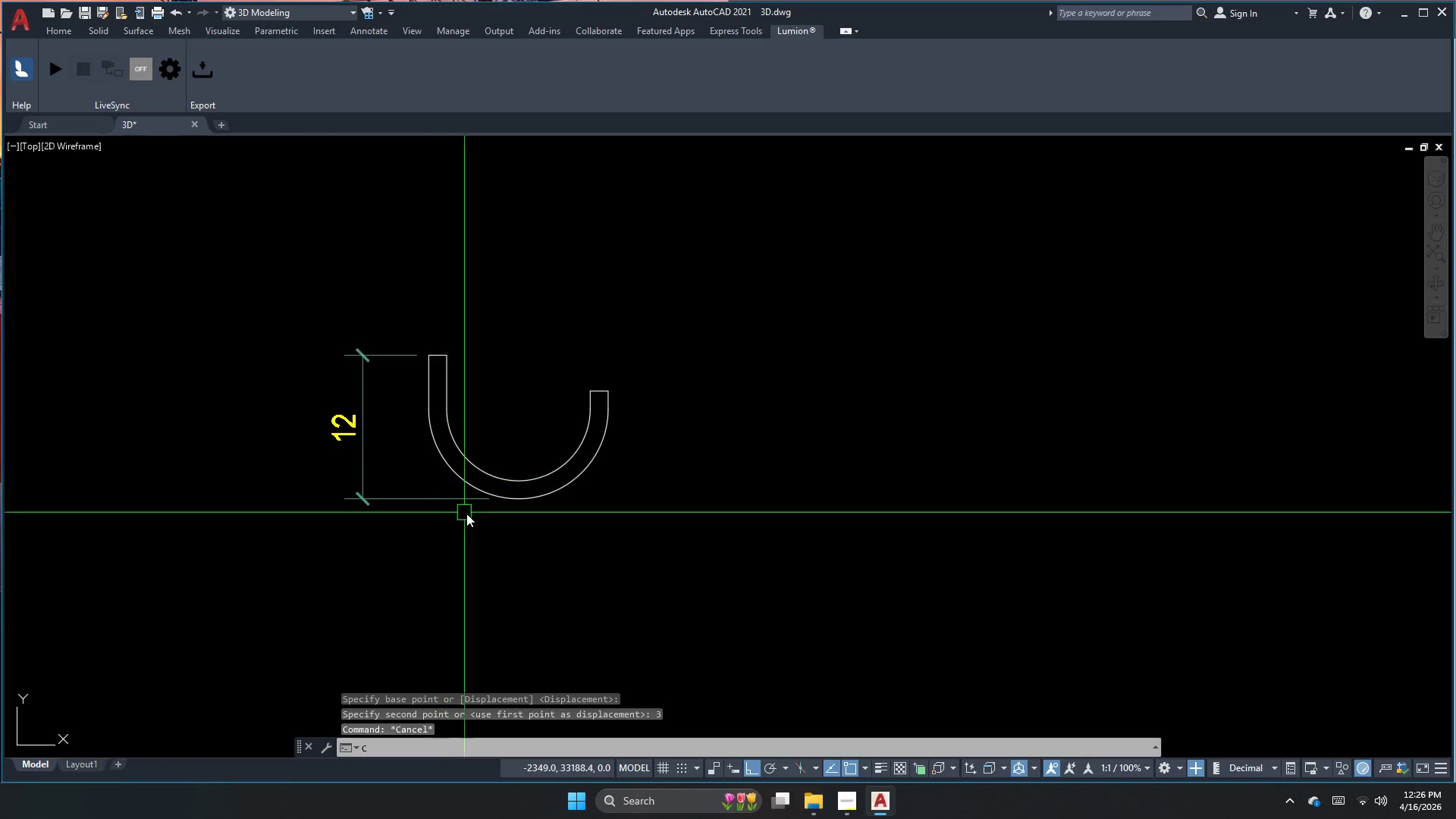 
key(Space)
 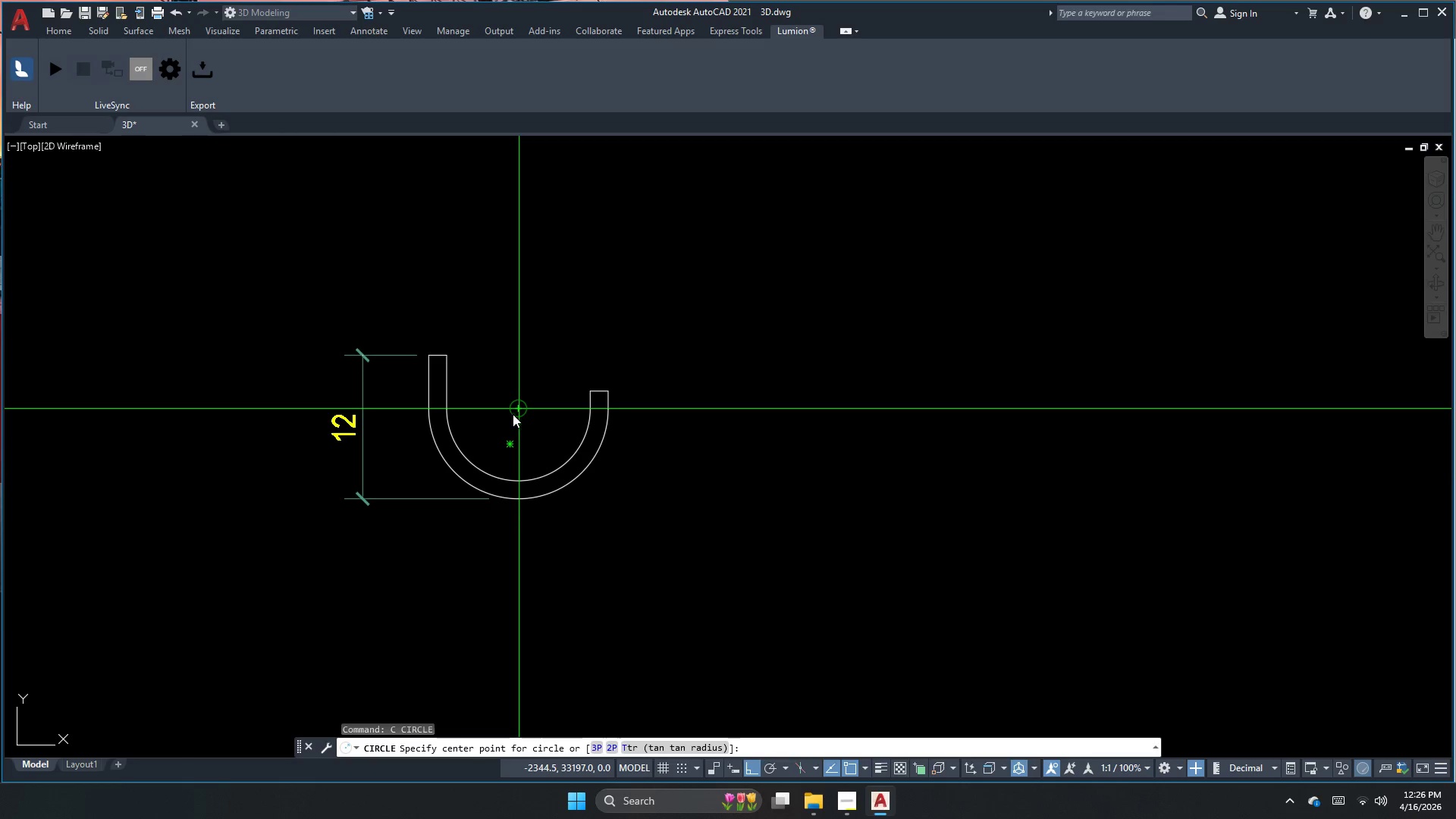 
left_click([515, 410])
 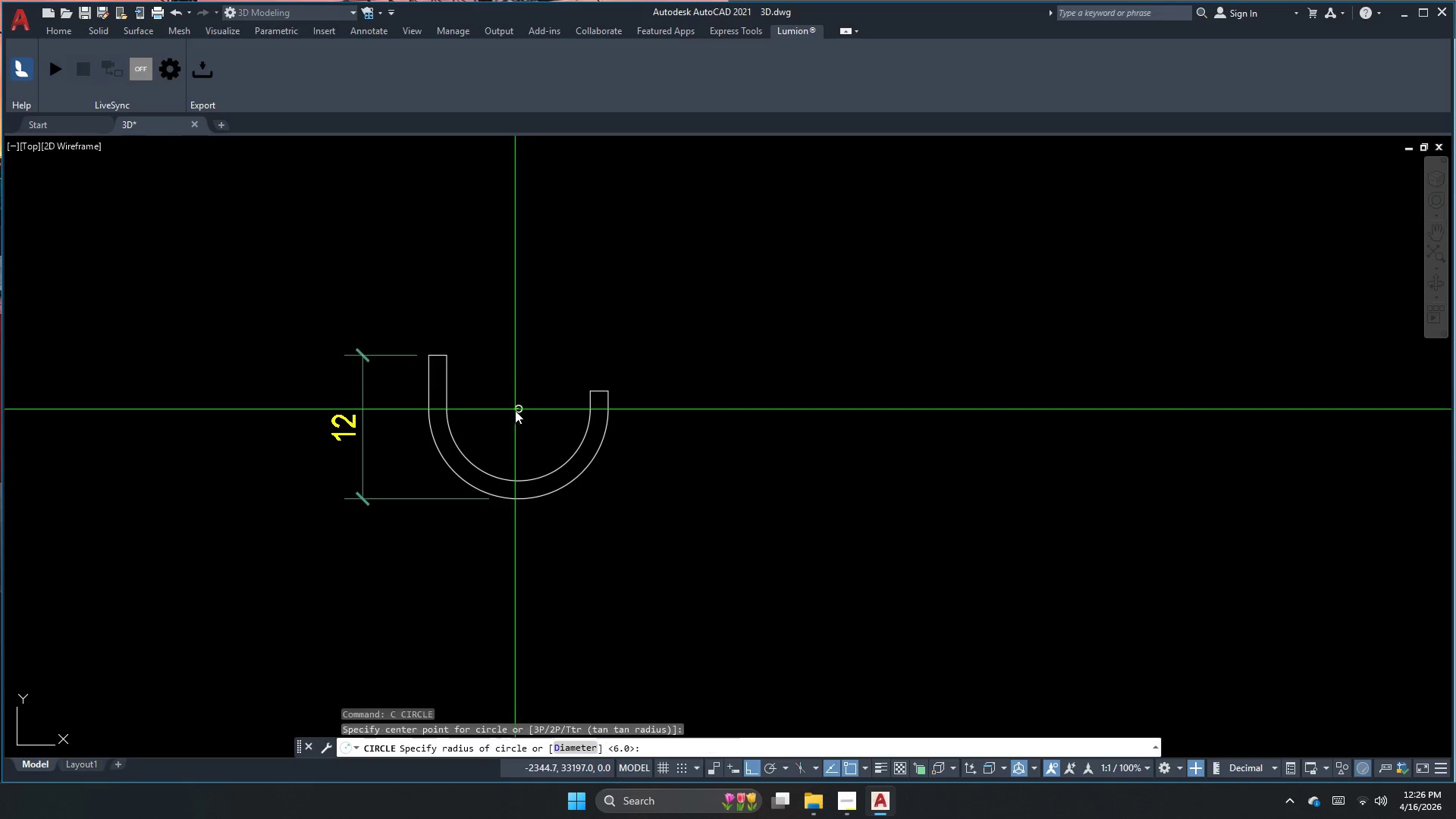 
key(D)
 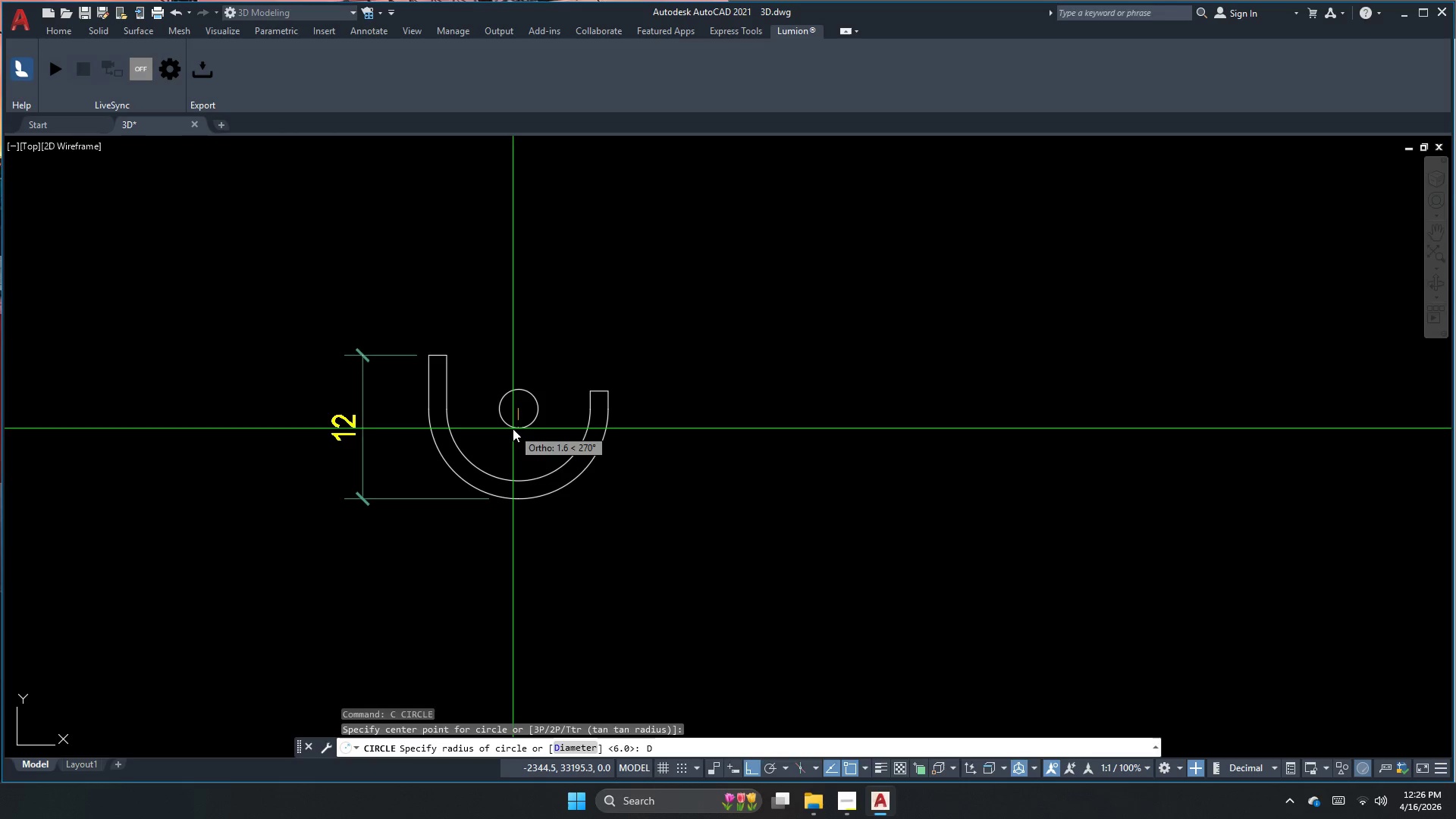 
key(Space)
 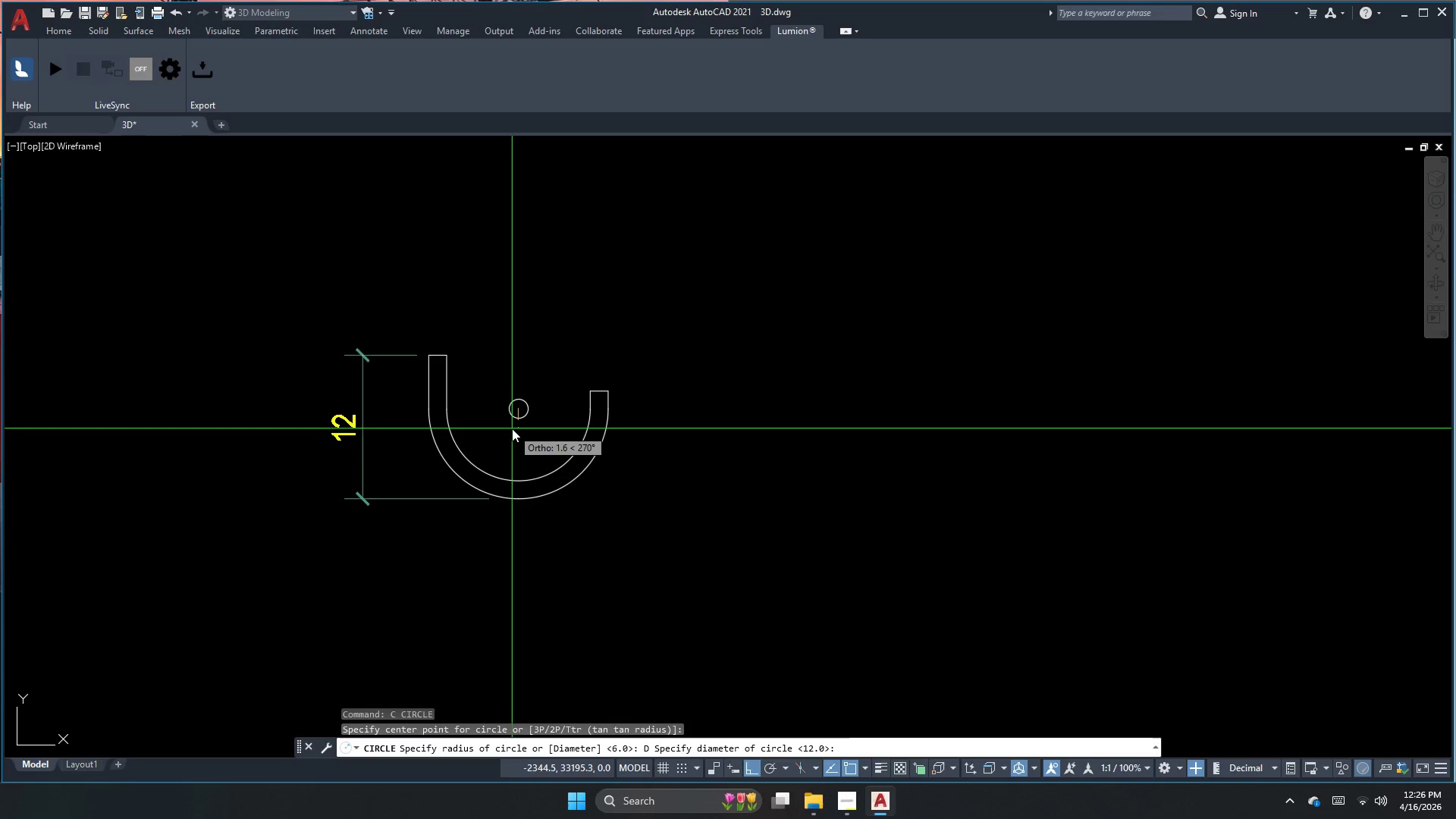 
key(Numpad1)
 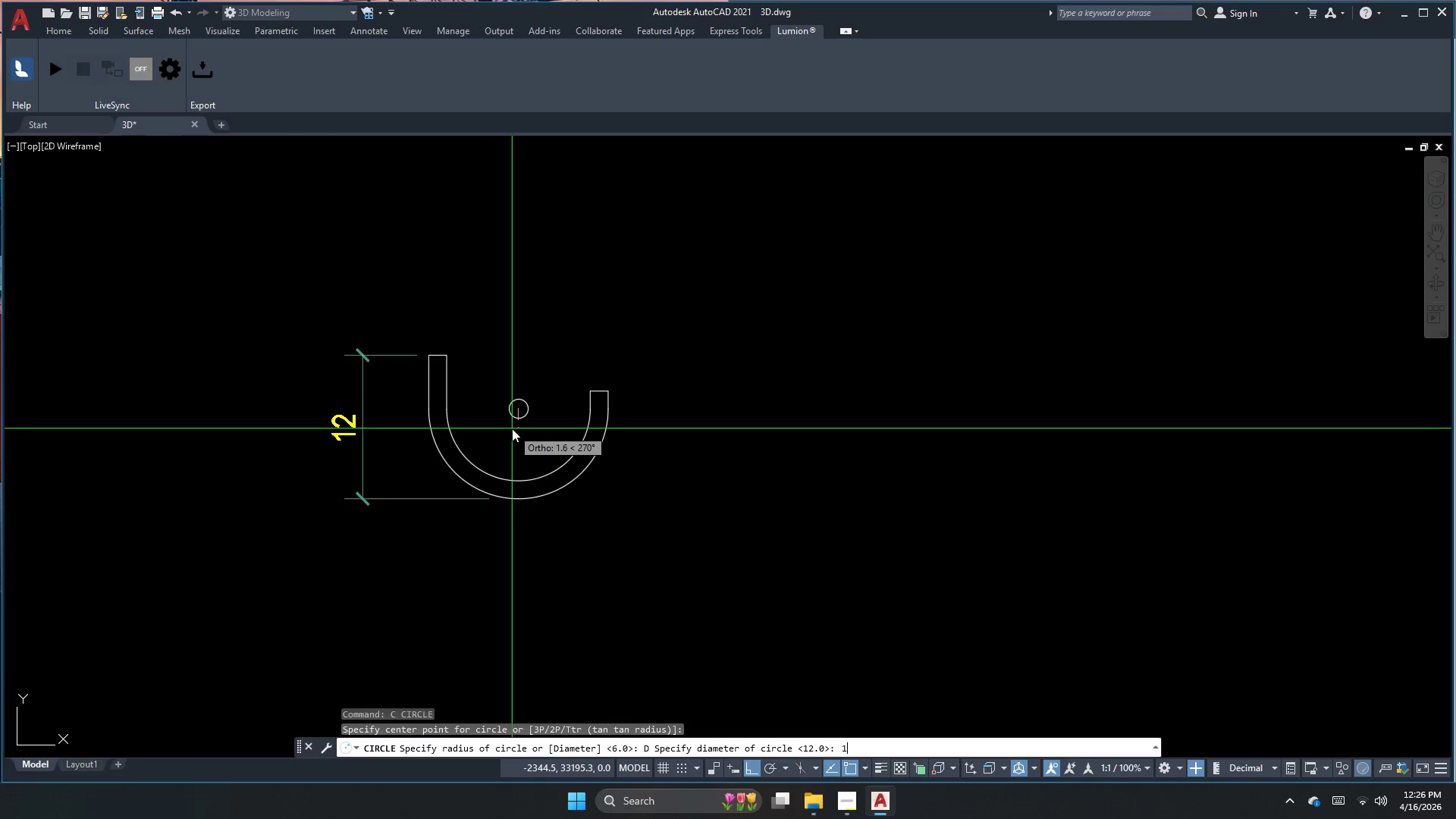 
key(Numpad2)
 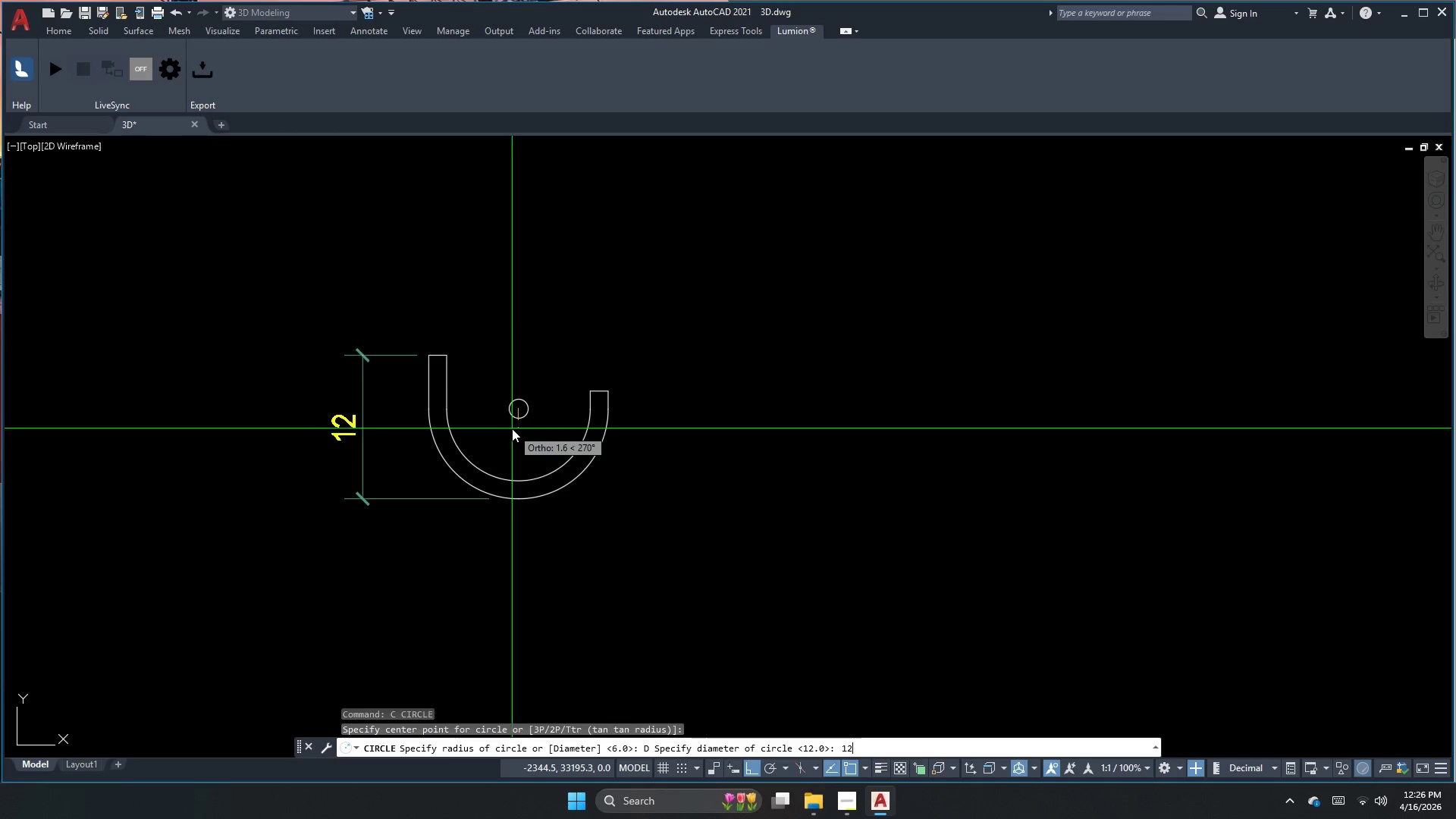 
key(NumpadEnter)
 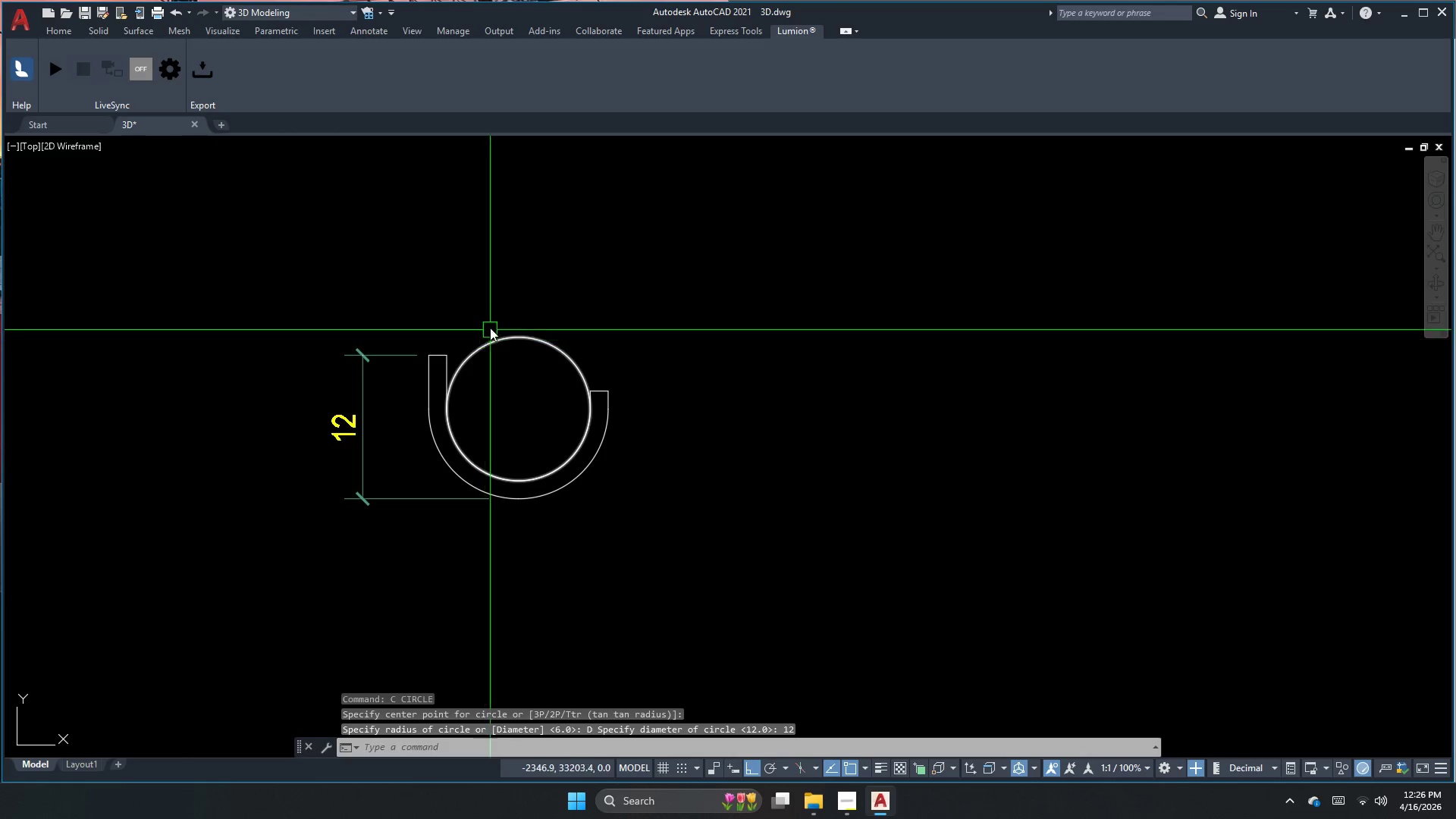 
double_click([481, 362])
 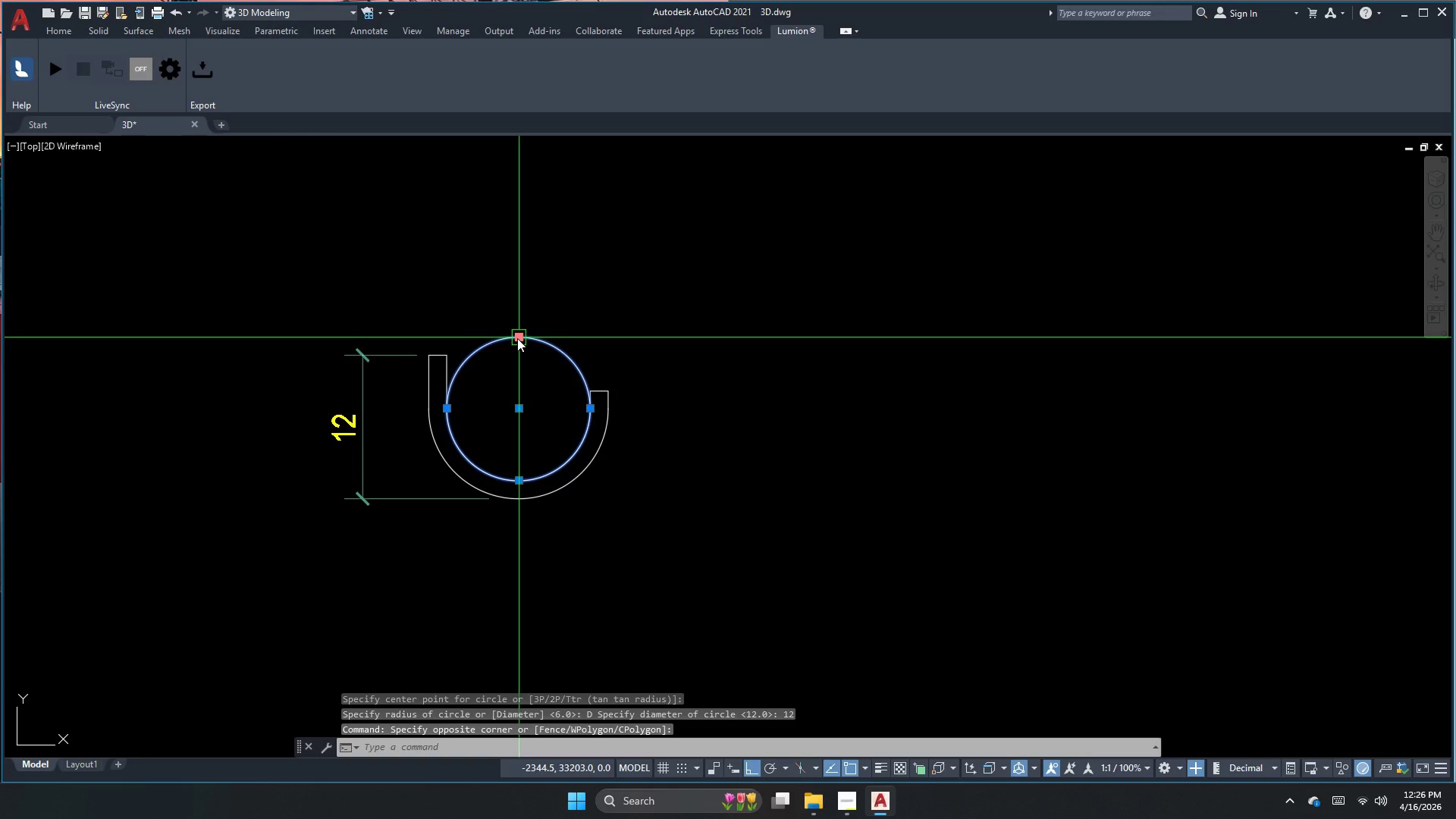 
key(Escape)
 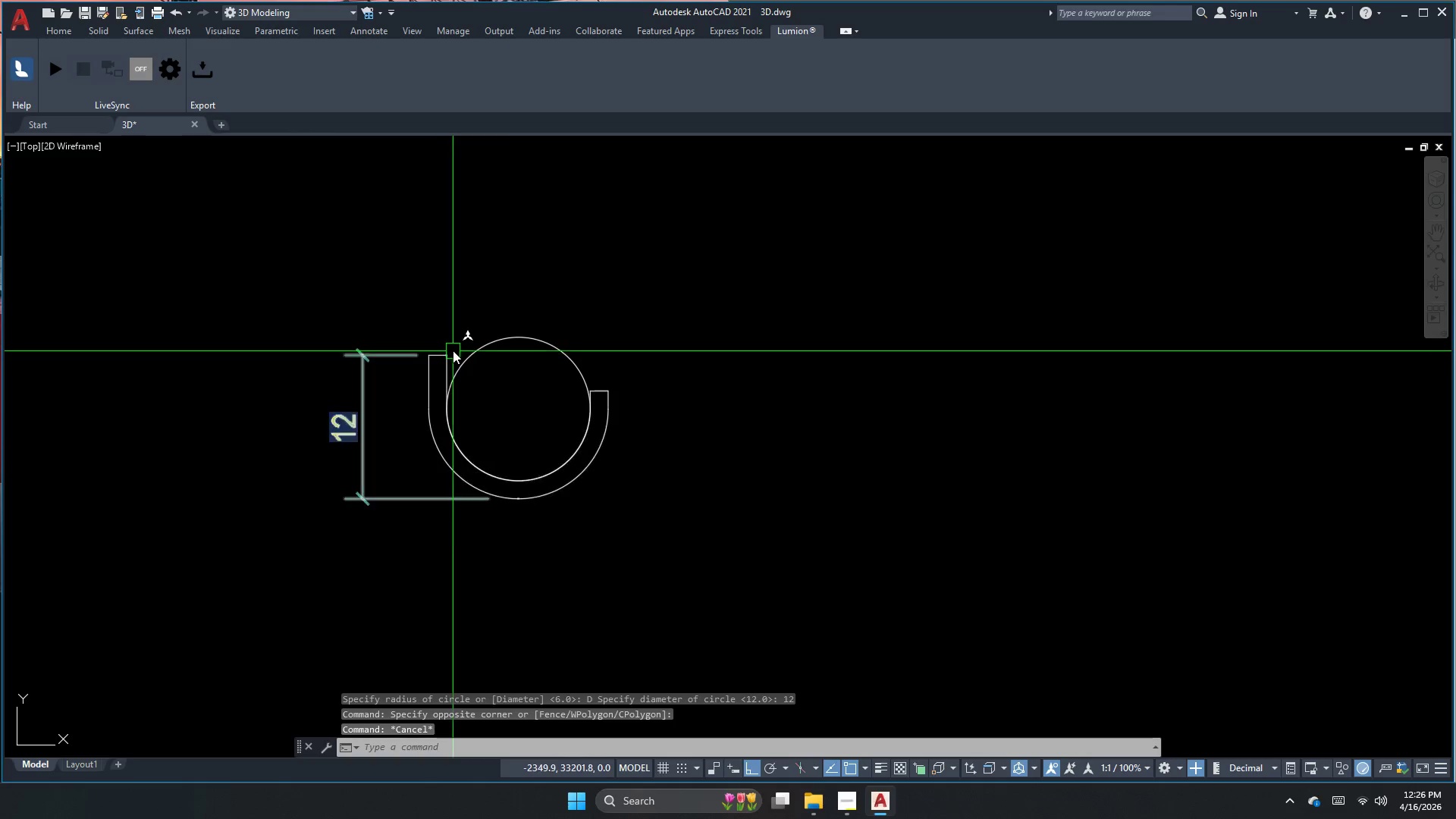 
key(S)
 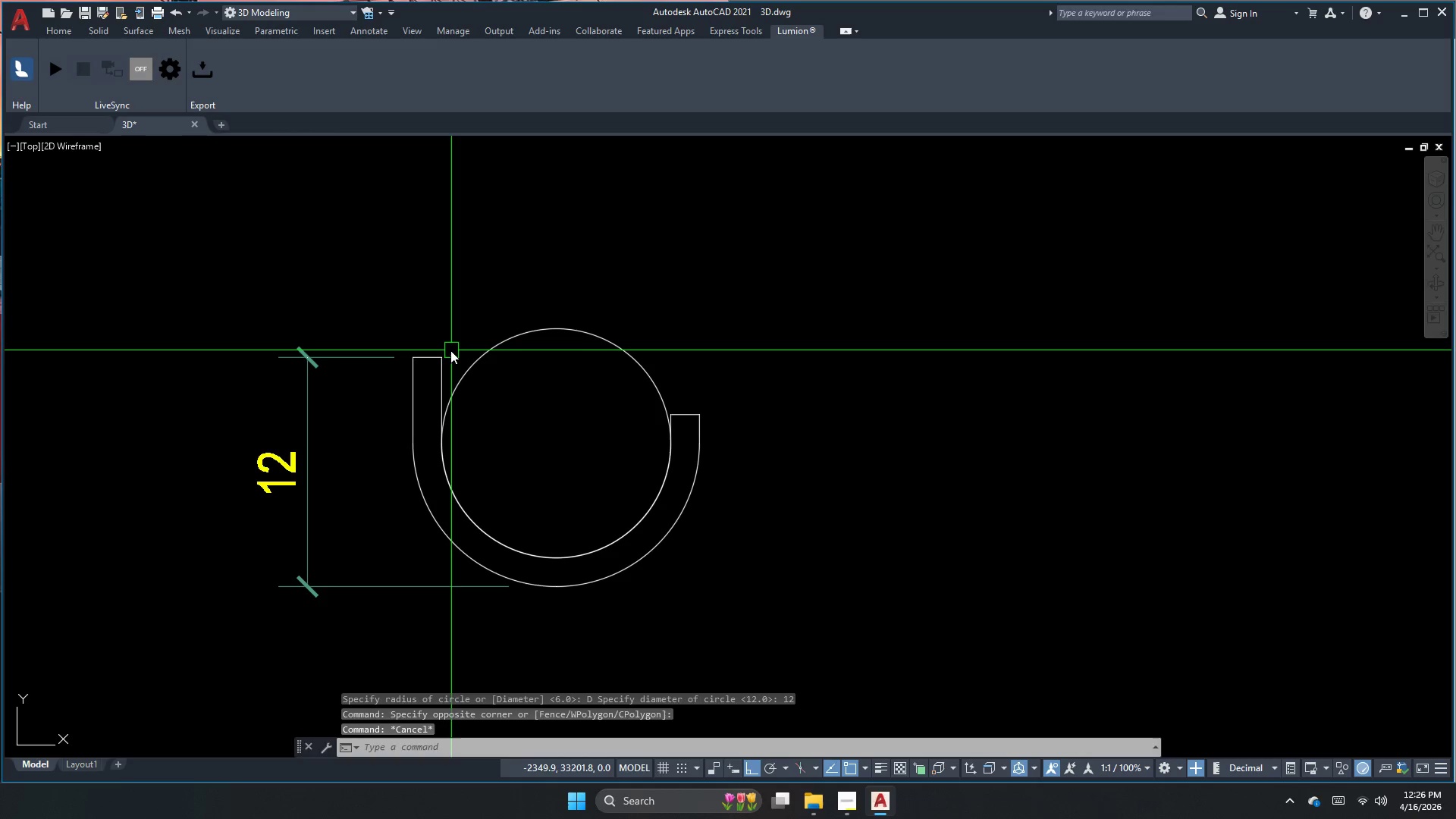 
key(Space)
 